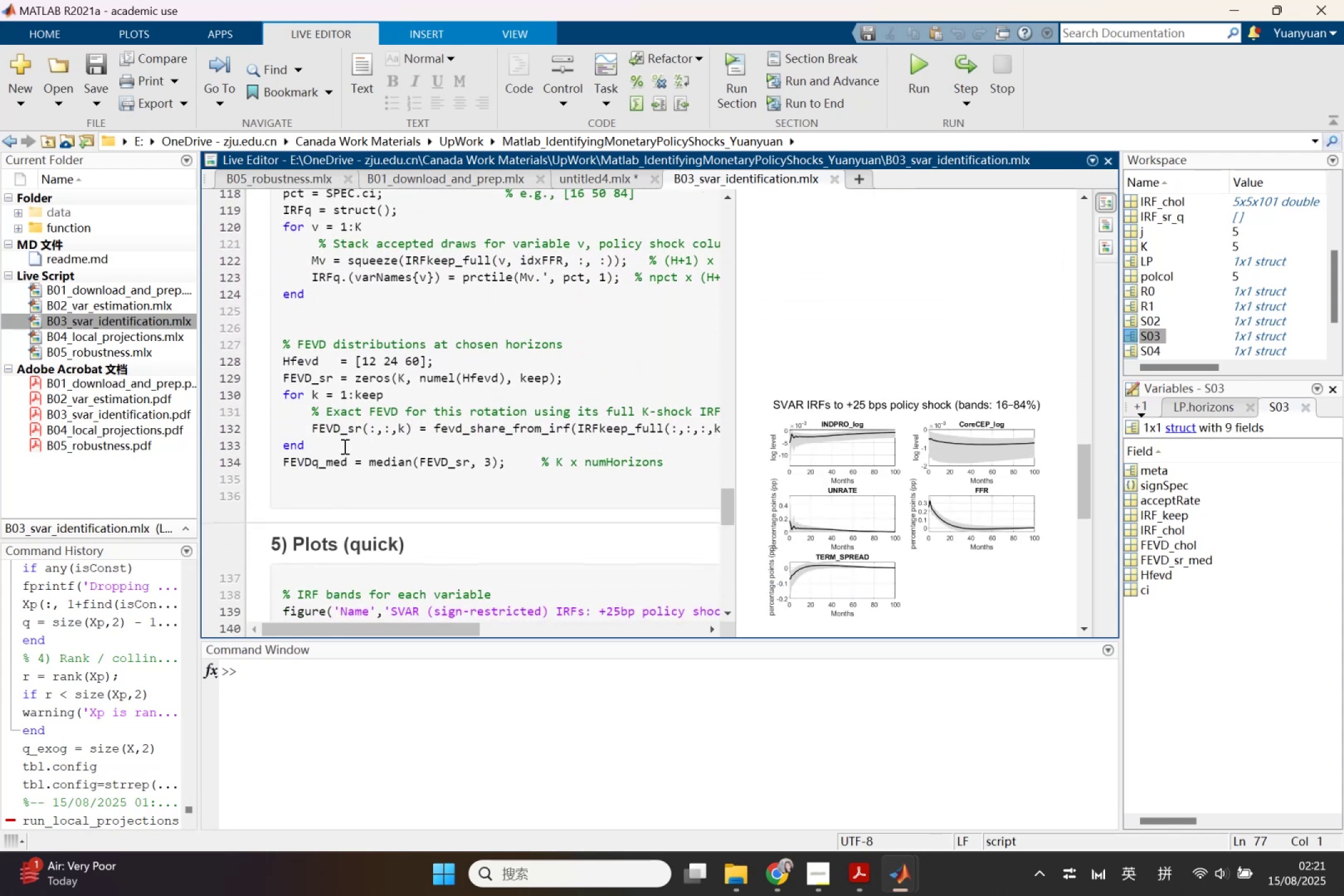 
left_click([300, 465])
 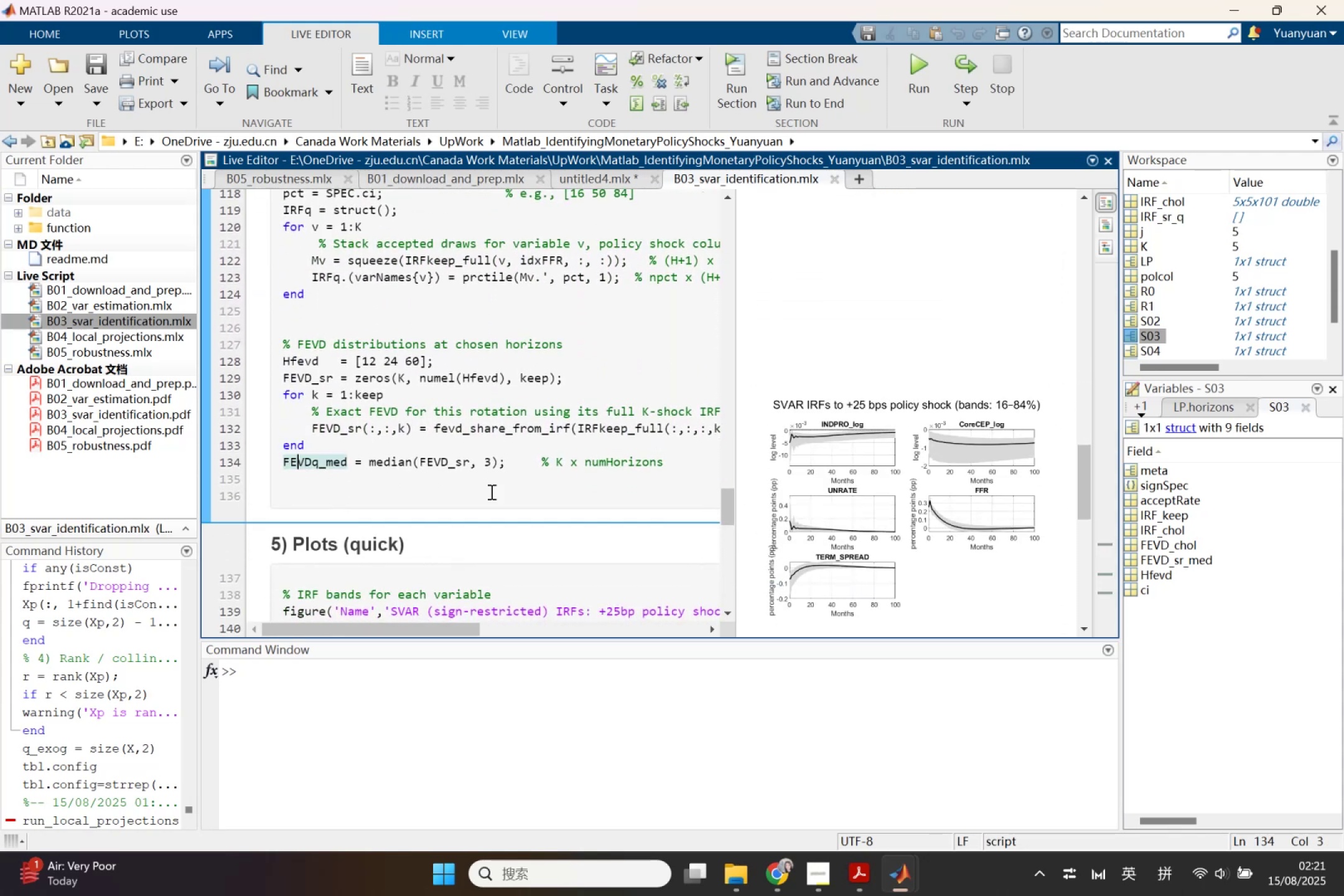 
scroll: coordinate [520, 502], scroll_direction: down, amount: 2.0
 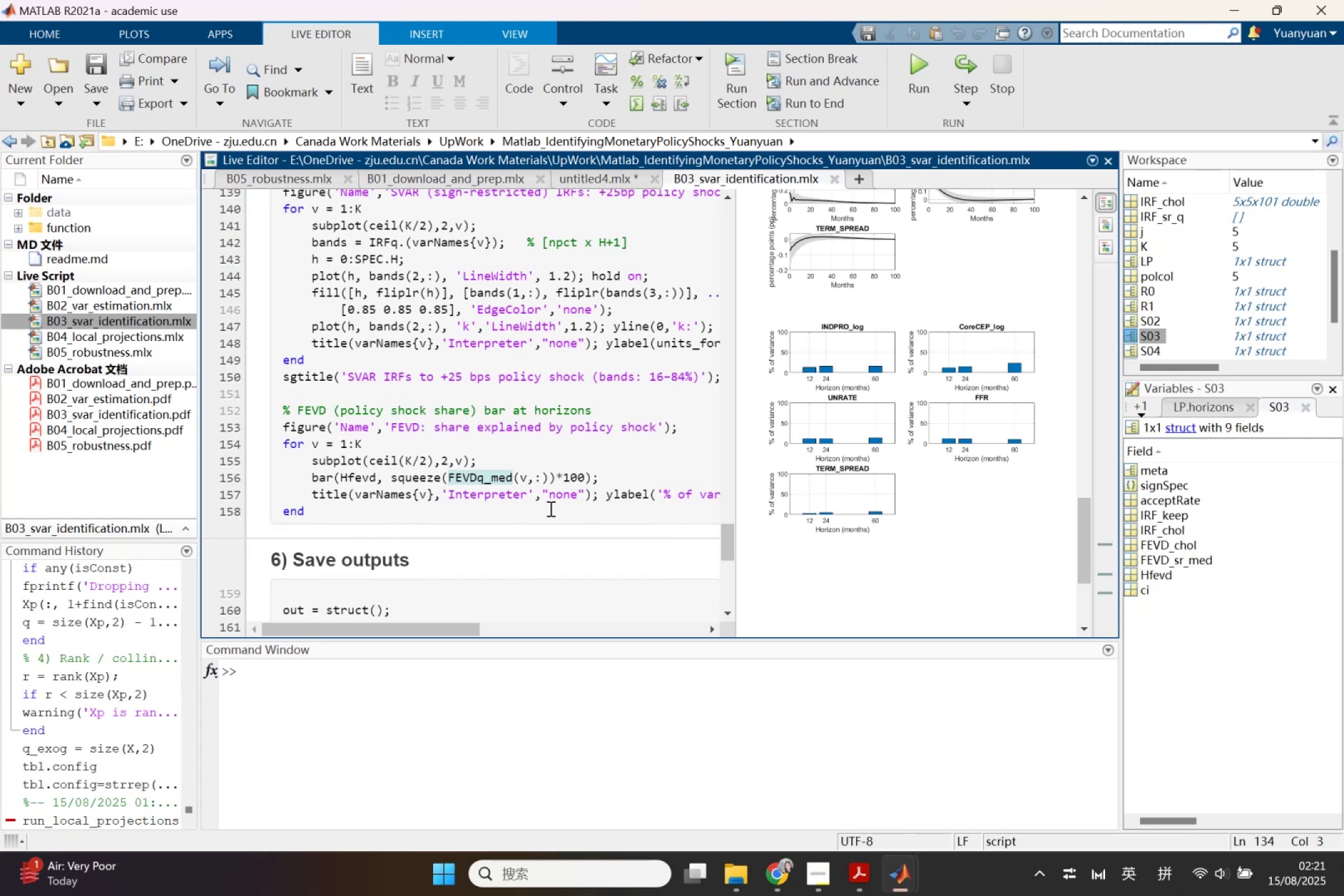 
wait(15.15)
 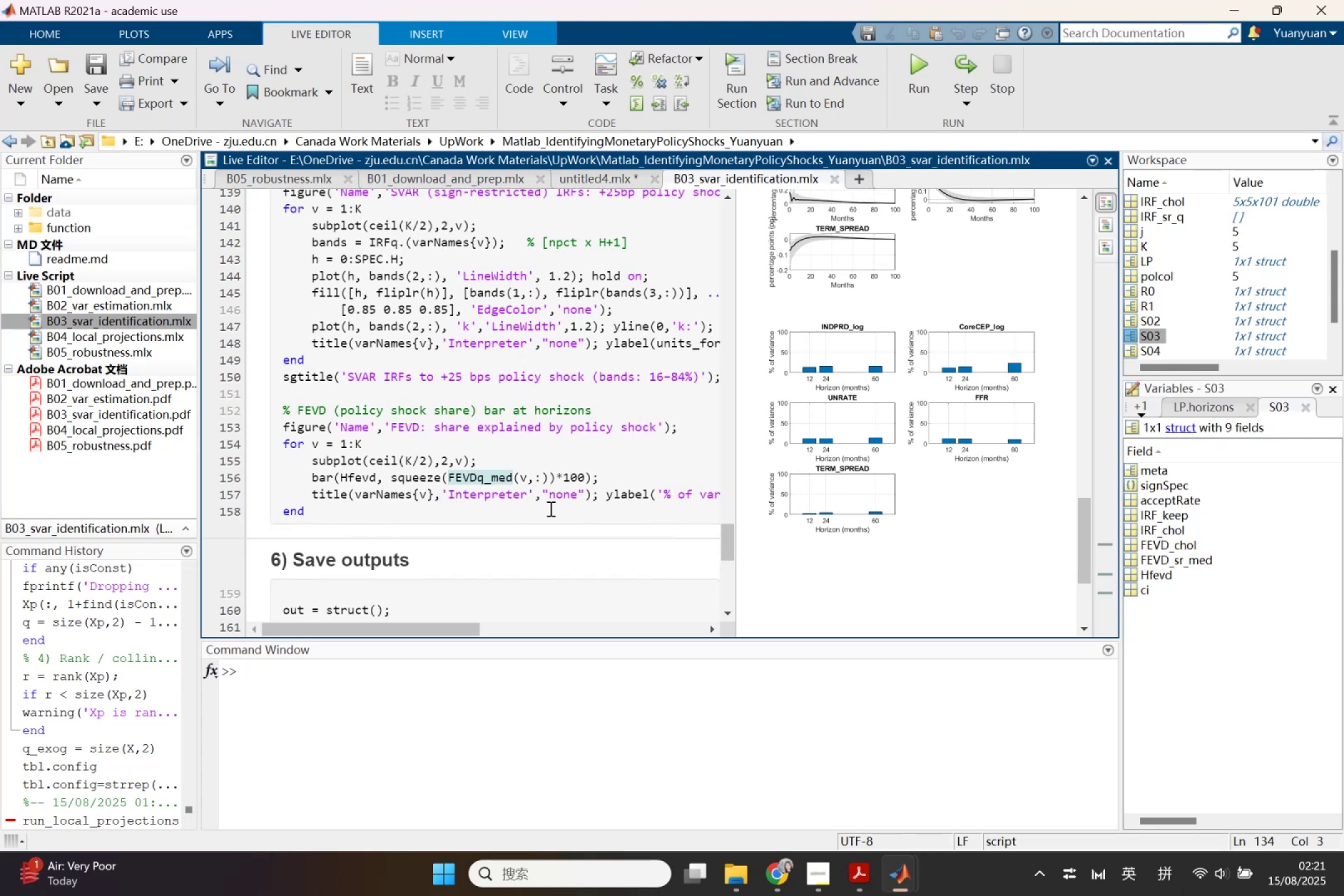 
scroll: coordinate [549, 508], scroll_direction: down, amount: 1.0
 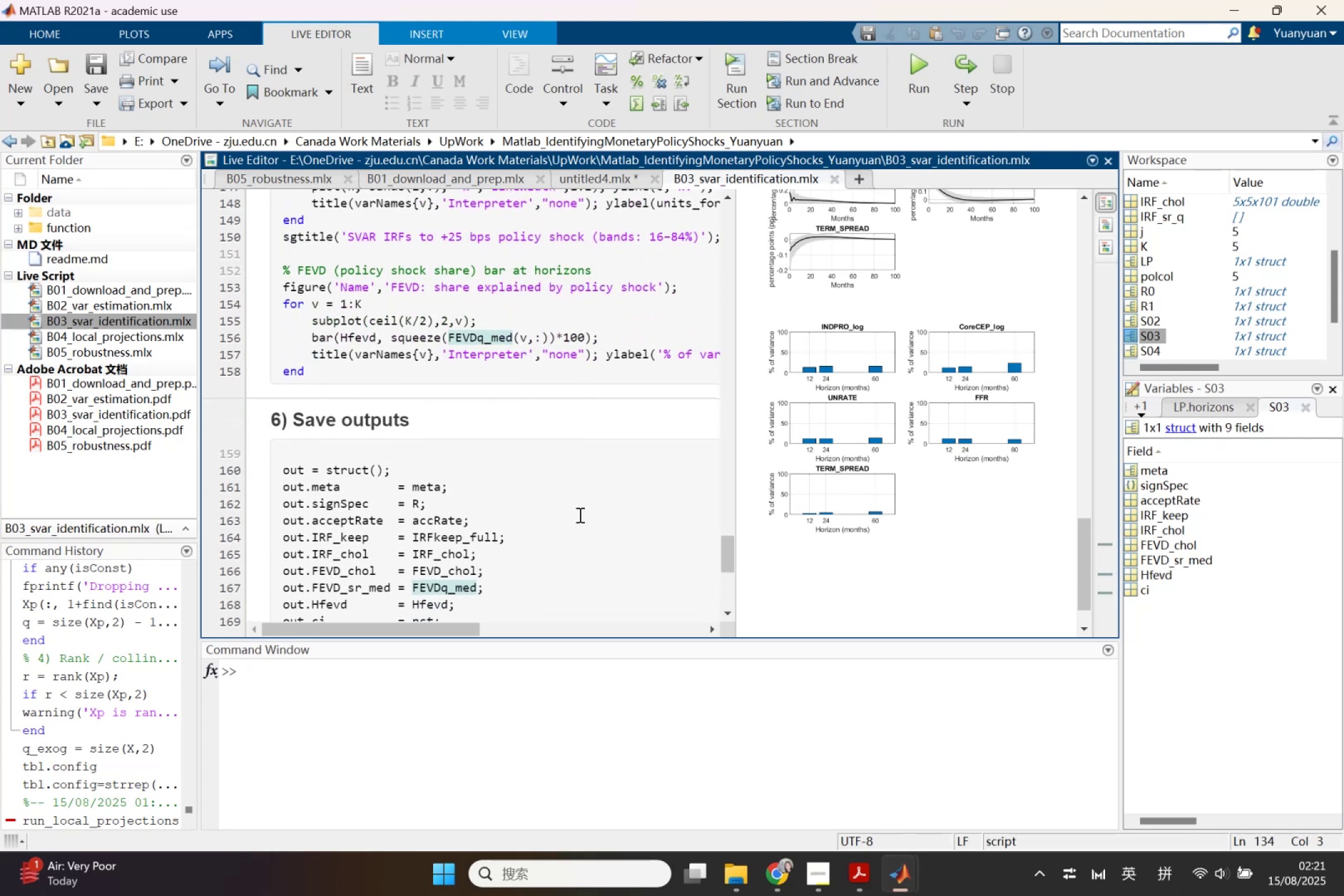 
left_click([436, 595])
 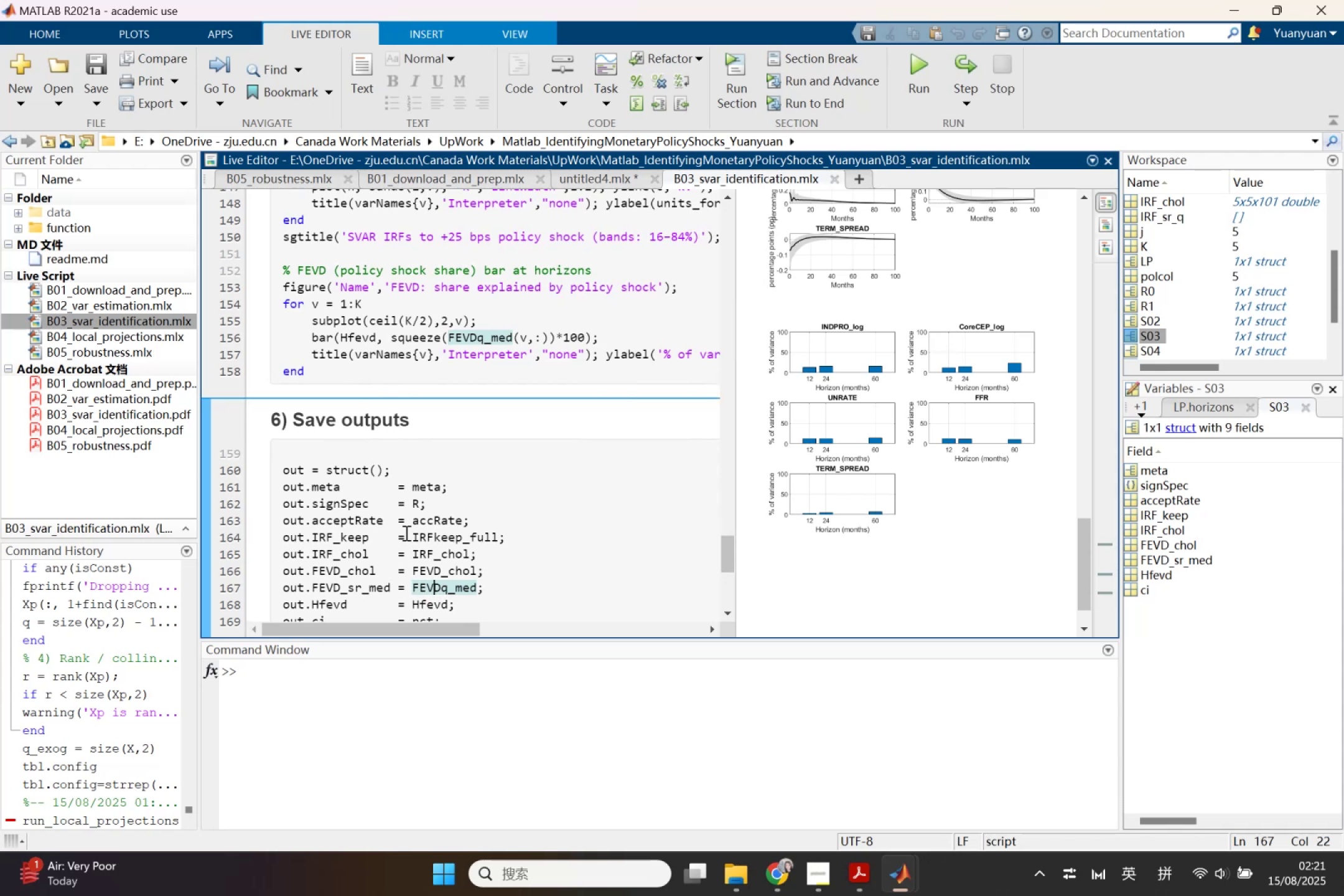 
left_click([362, 336])
 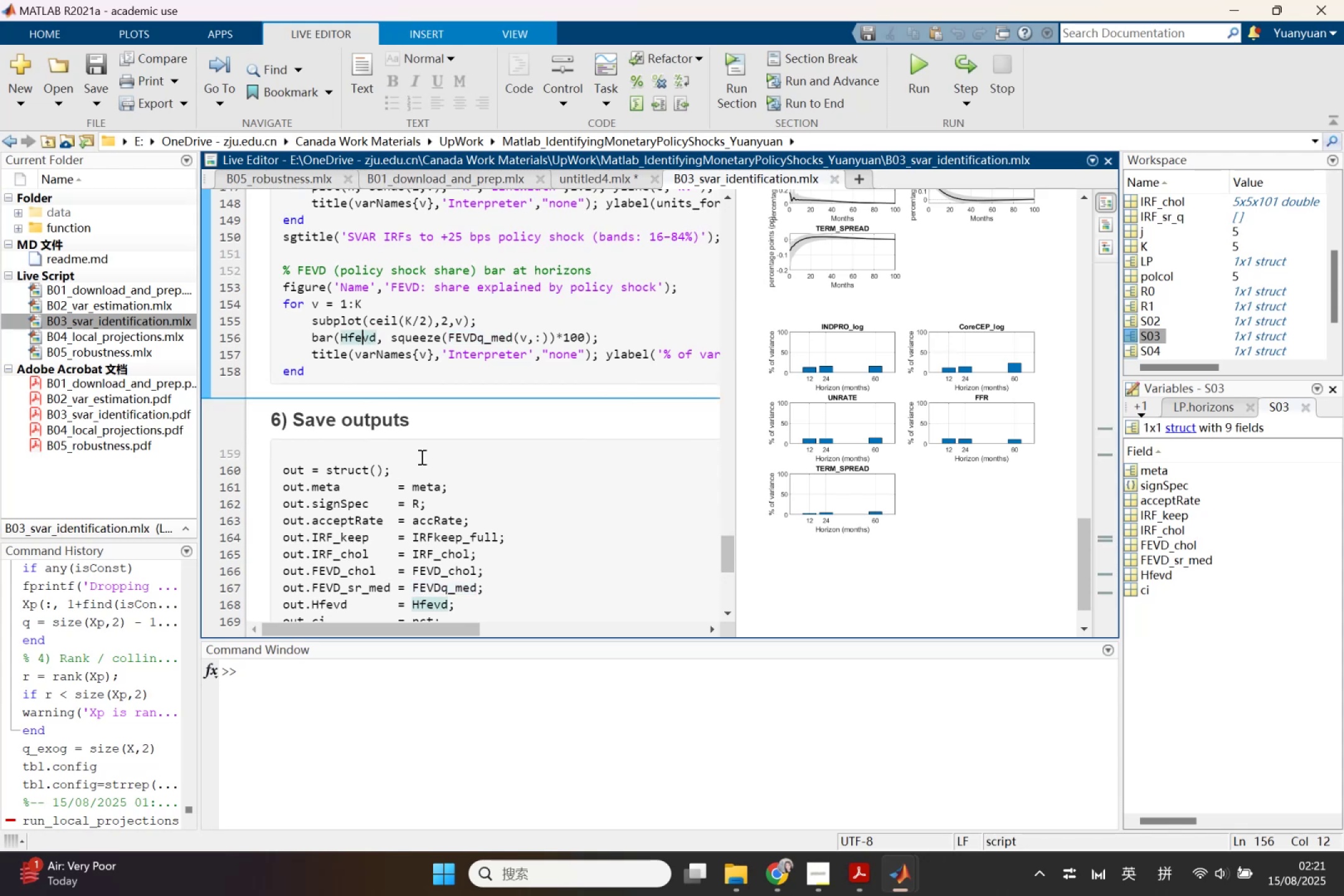 
scroll: coordinate [466, 537], scroll_direction: up, amount: 1.0
 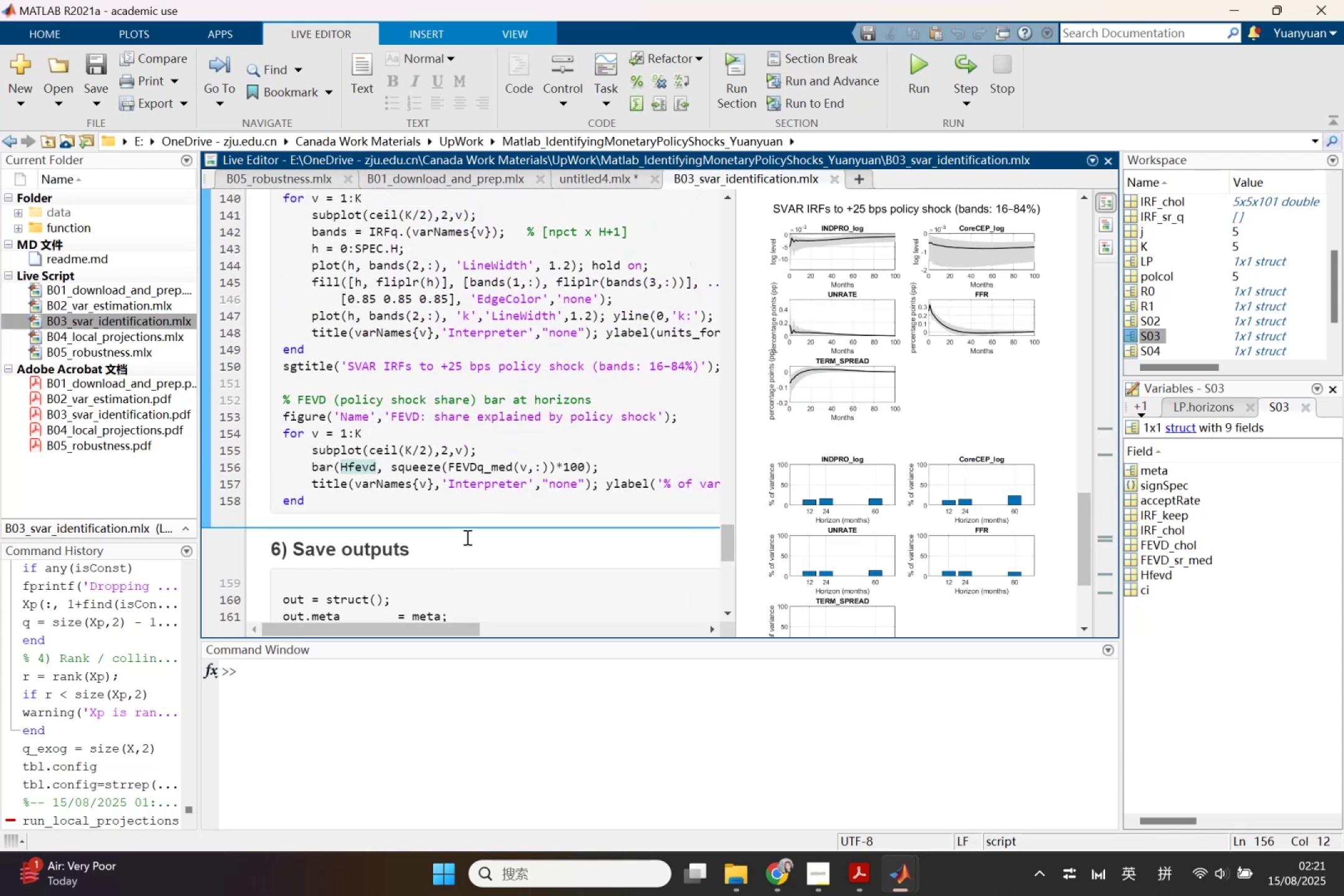 
scroll: coordinate [466, 537], scroll_direction: down, amount: 1.0
 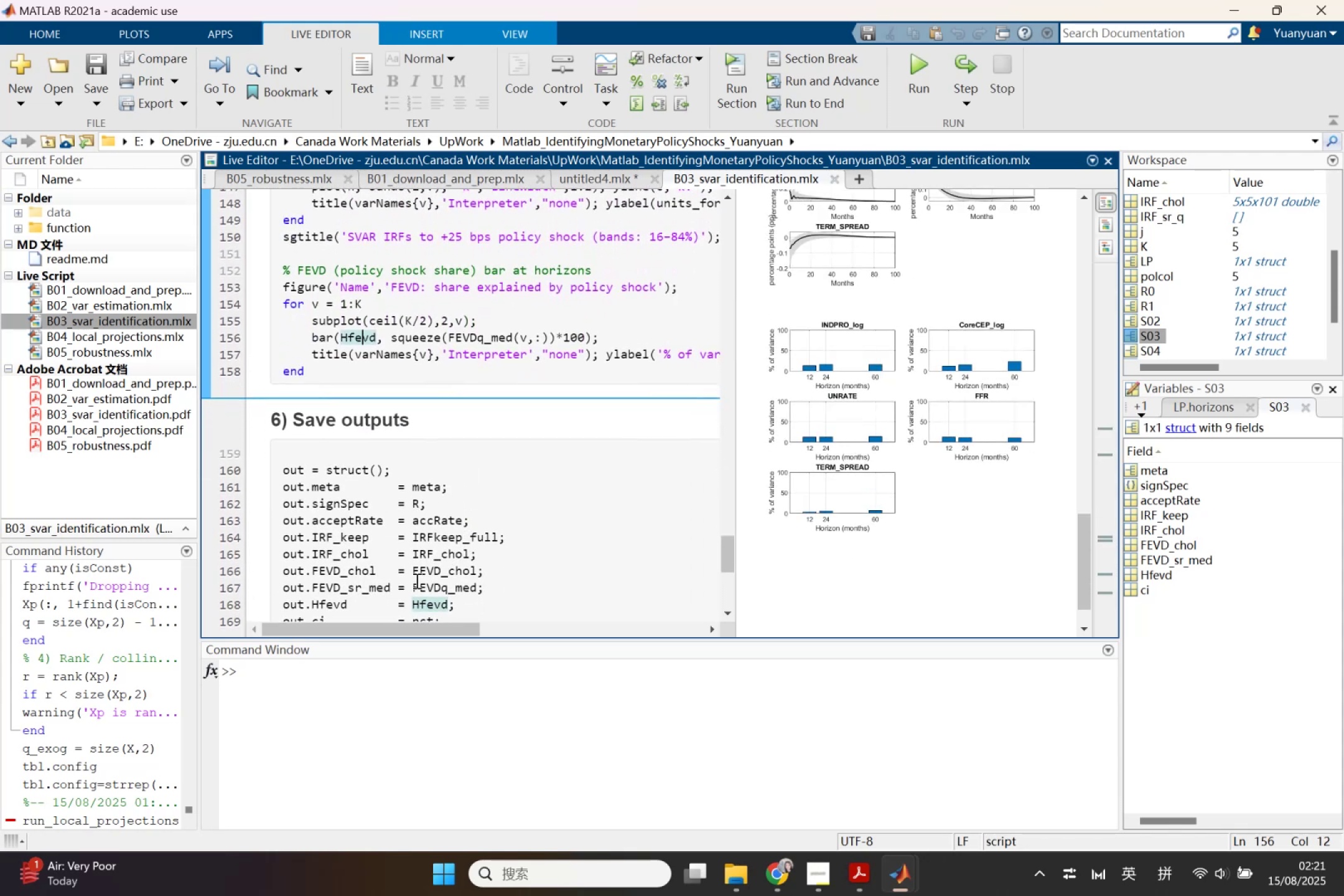 
left_click_drag(start_coordinate=[411, 585], to_coordinate=[477, 582])
 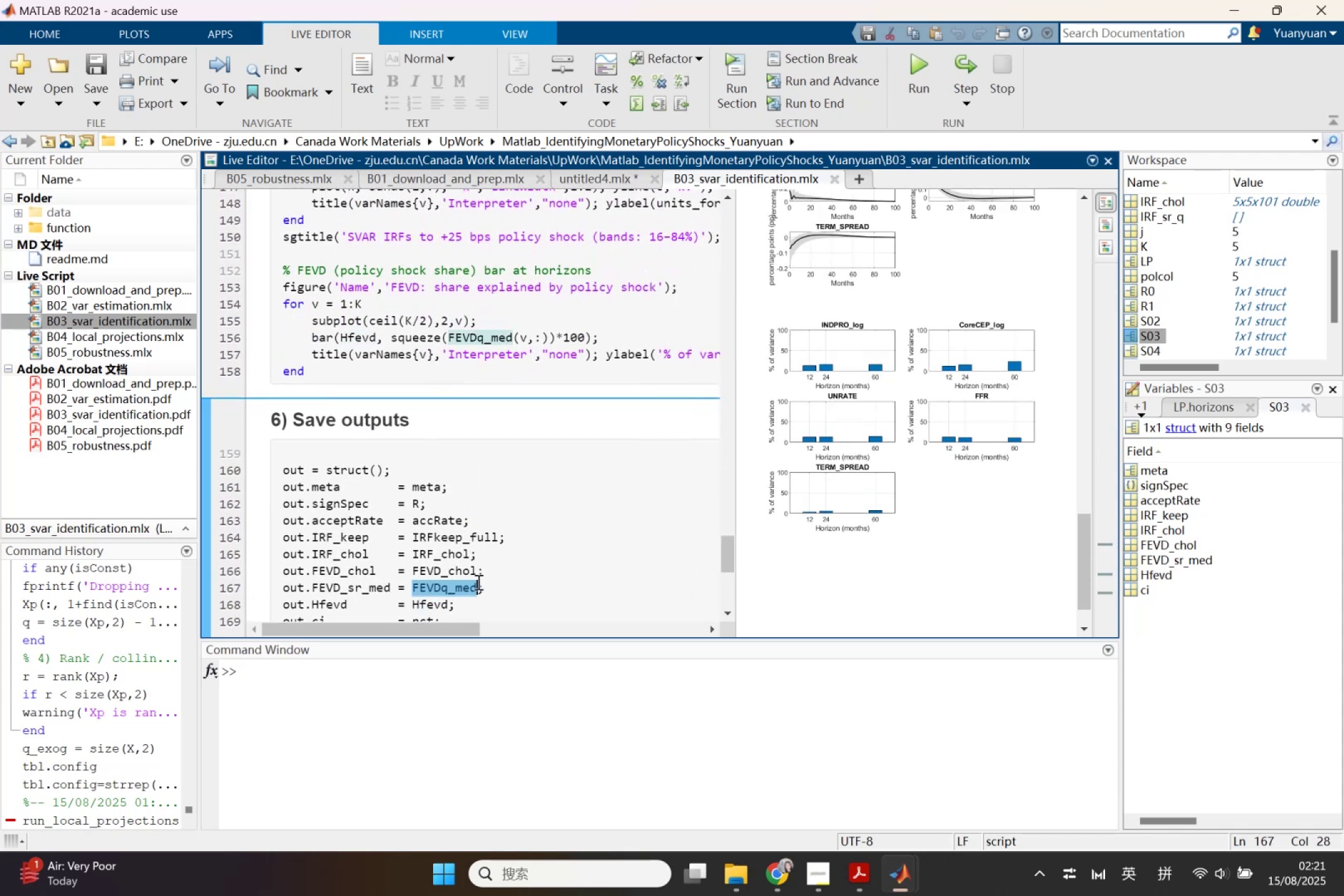 
key(Control+ControlLeft)
 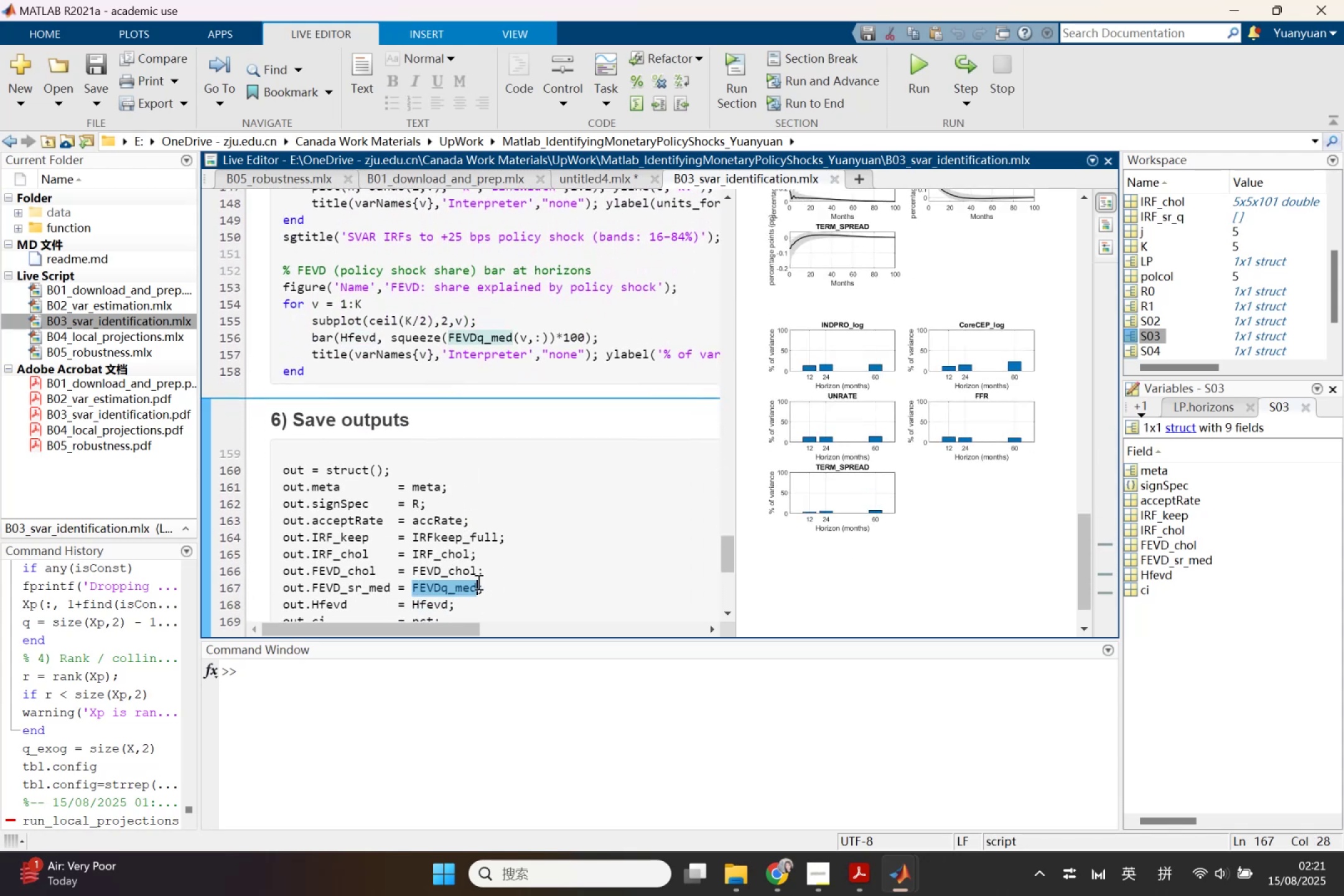 
key(Control+C)
 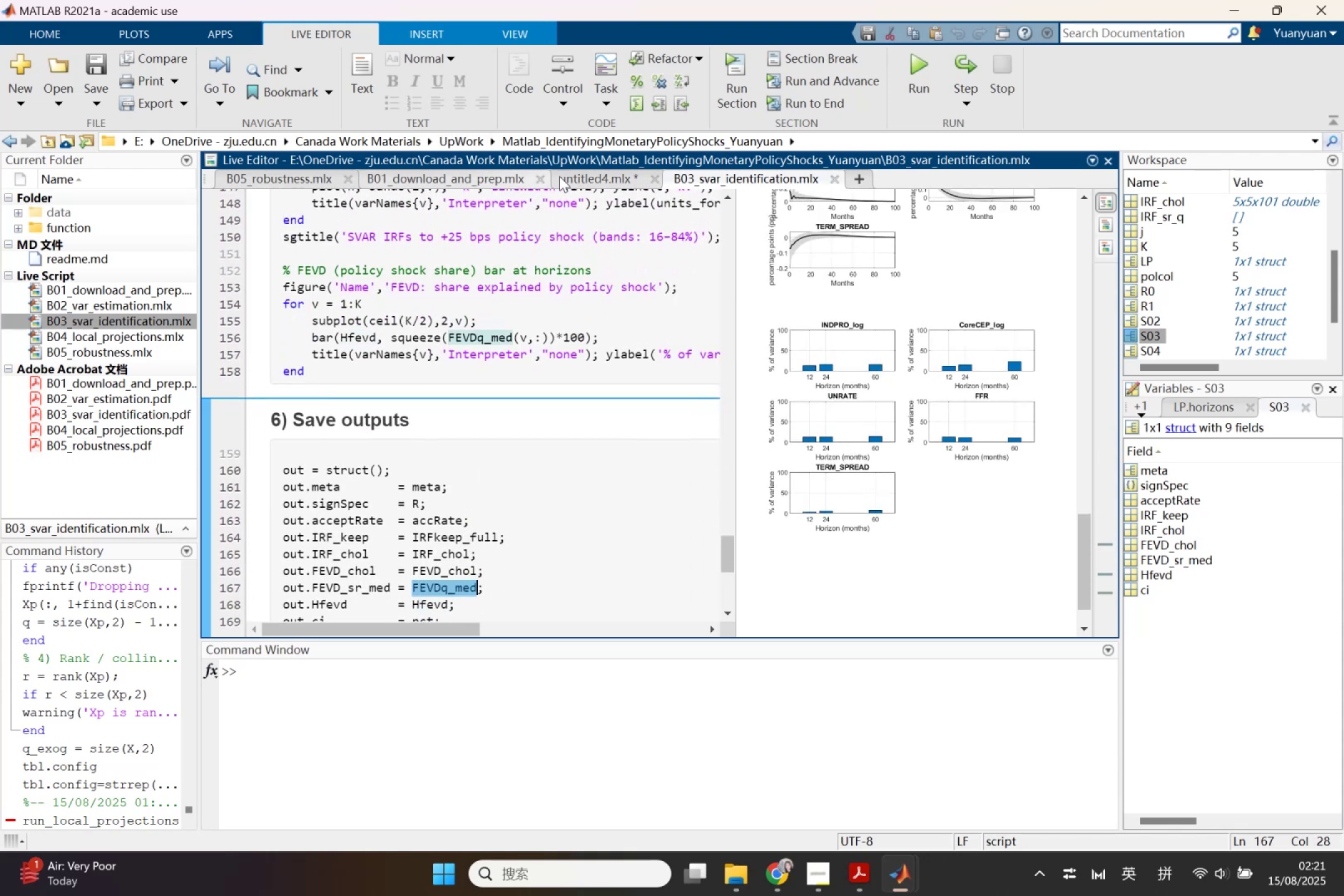 
left_click([569, 179])
 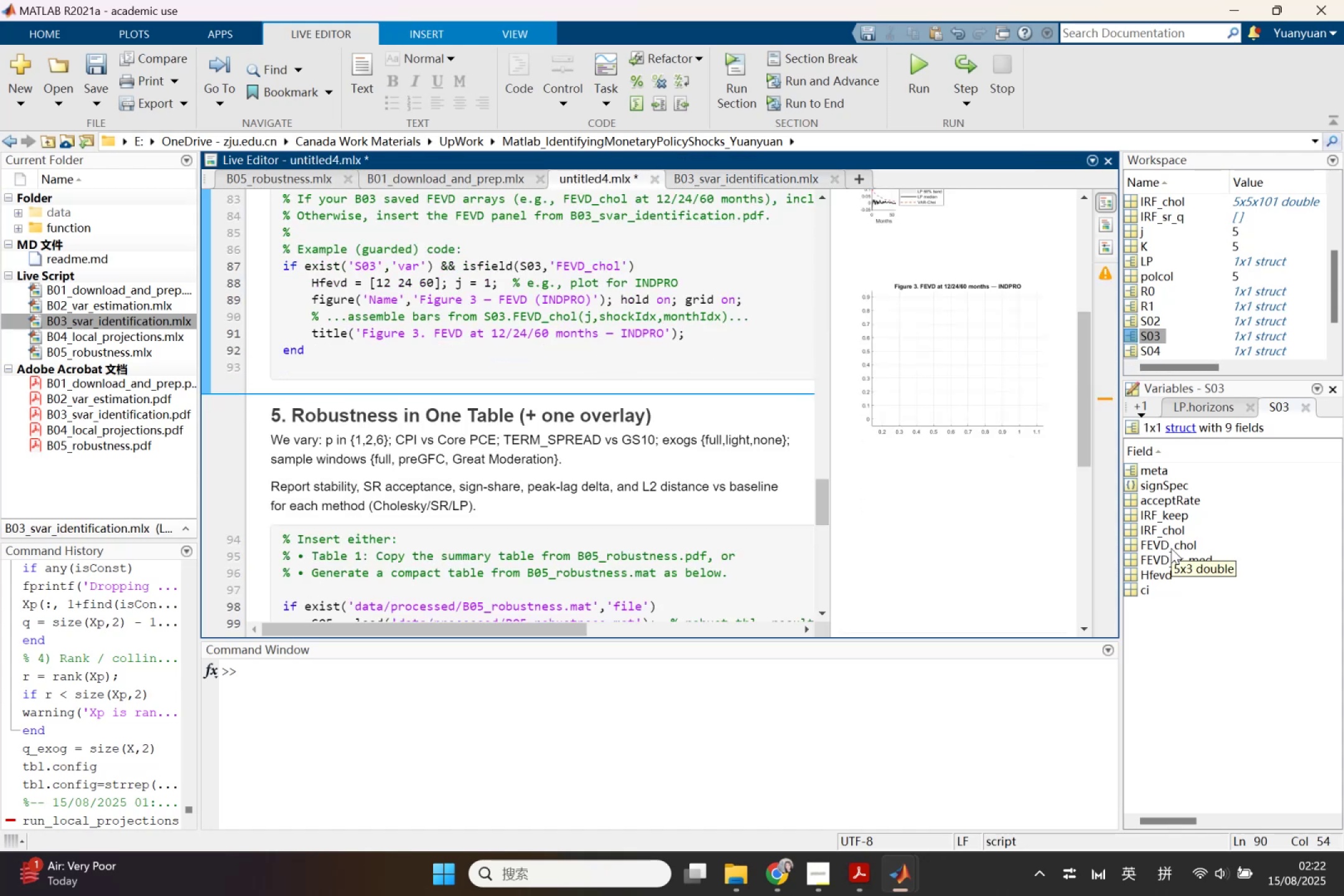 
wait(5.2)
 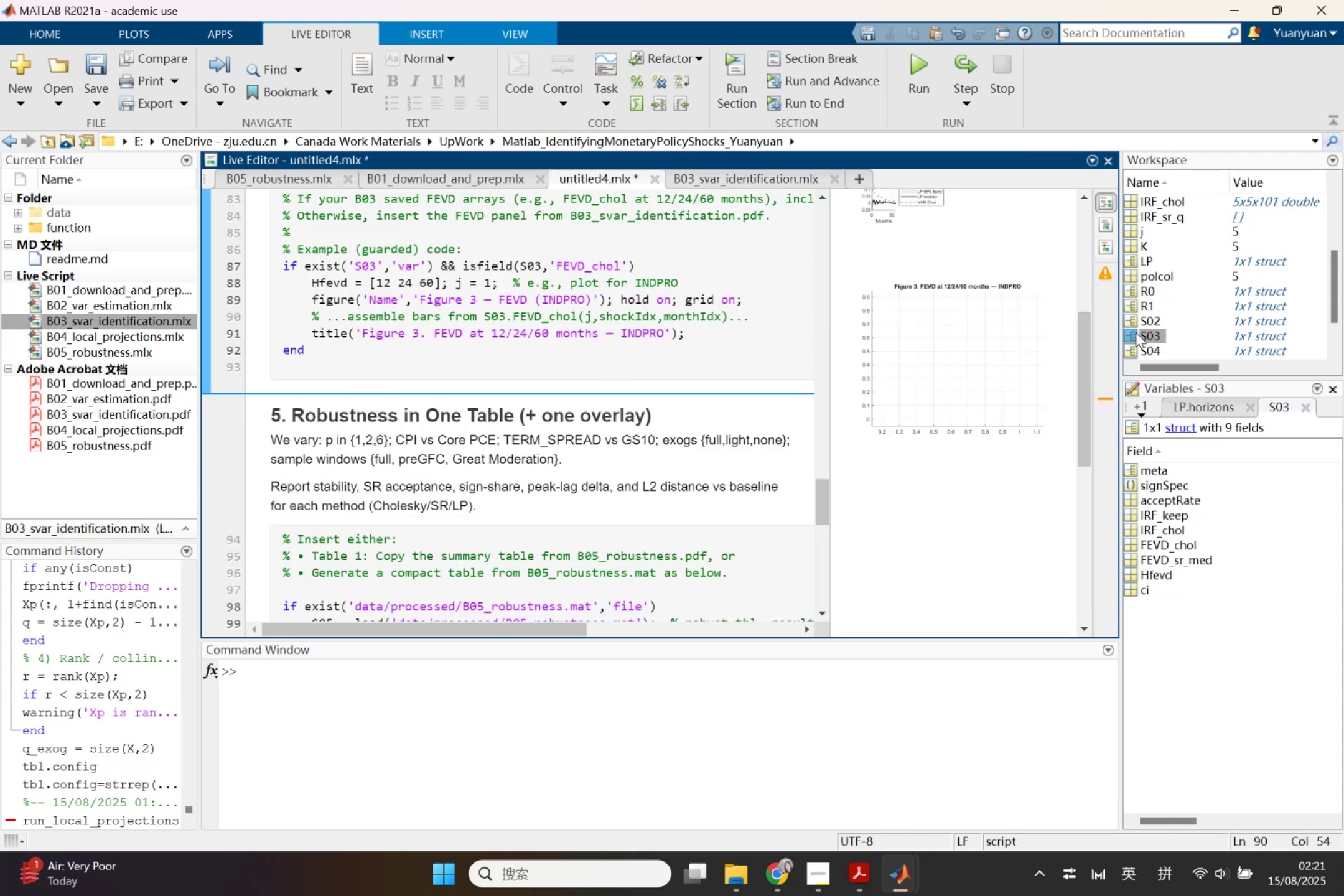 
left_click([1171, 548])
 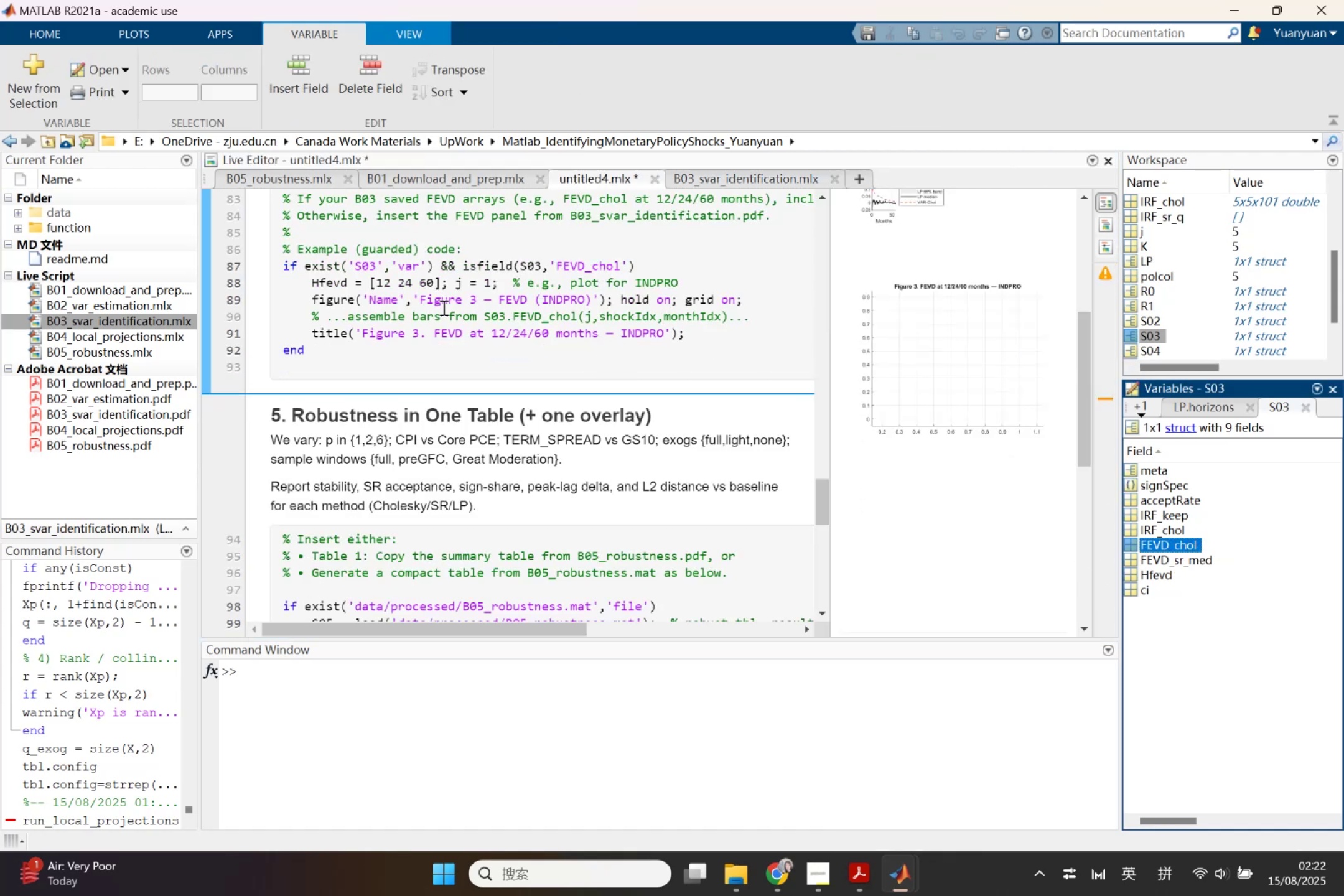 
left_click([483, 245])
 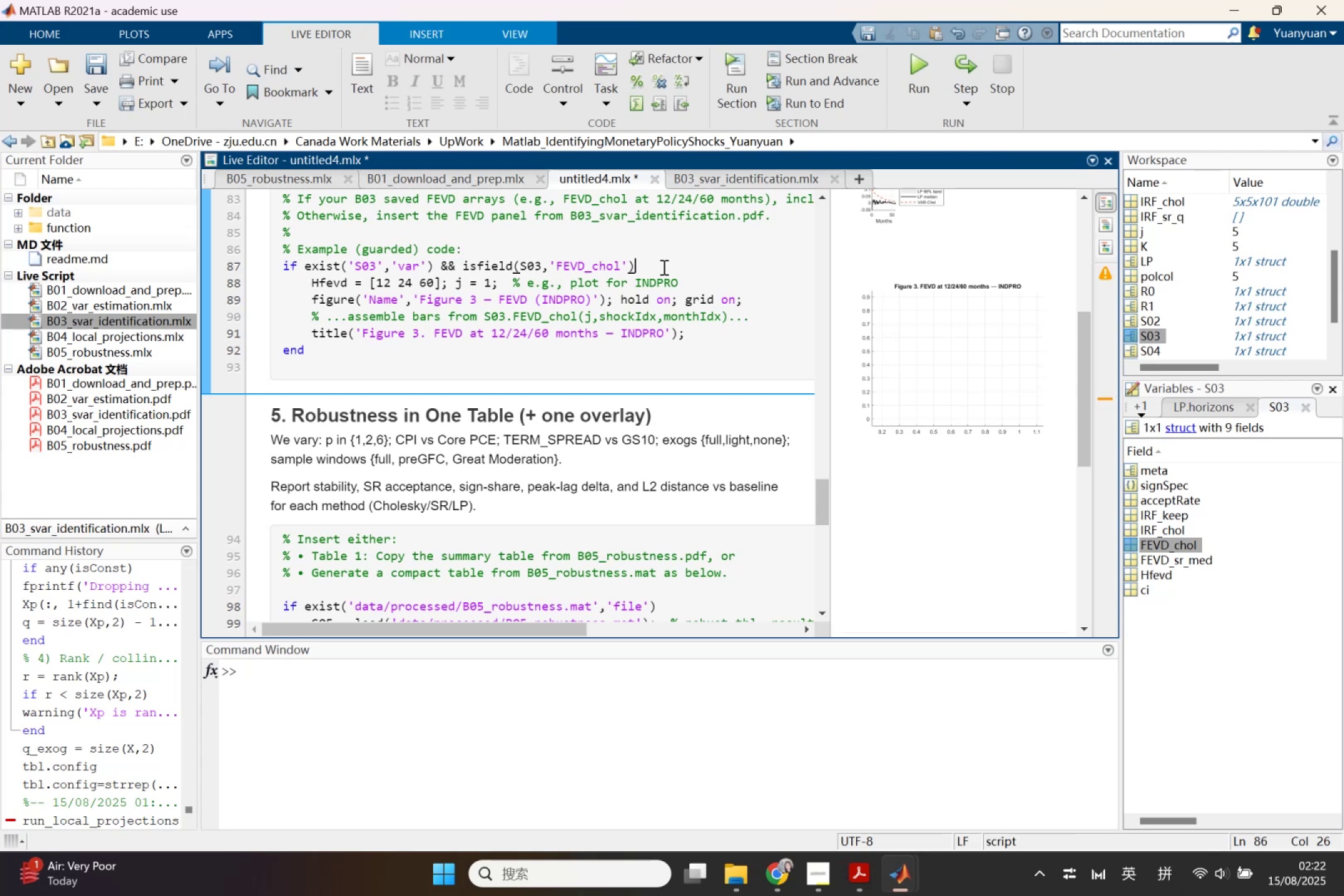 
key(Enter)
 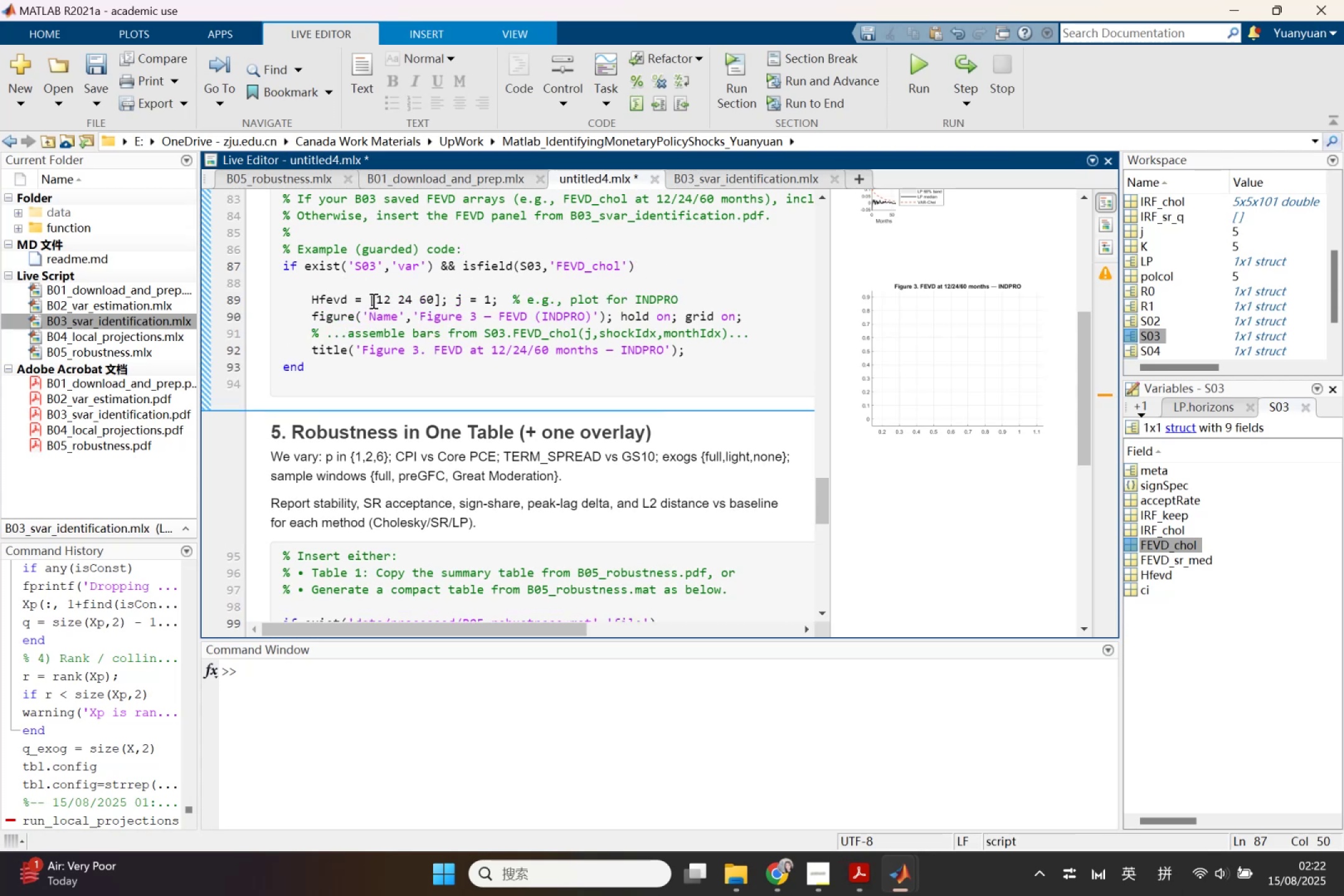 
wait(5.85)
 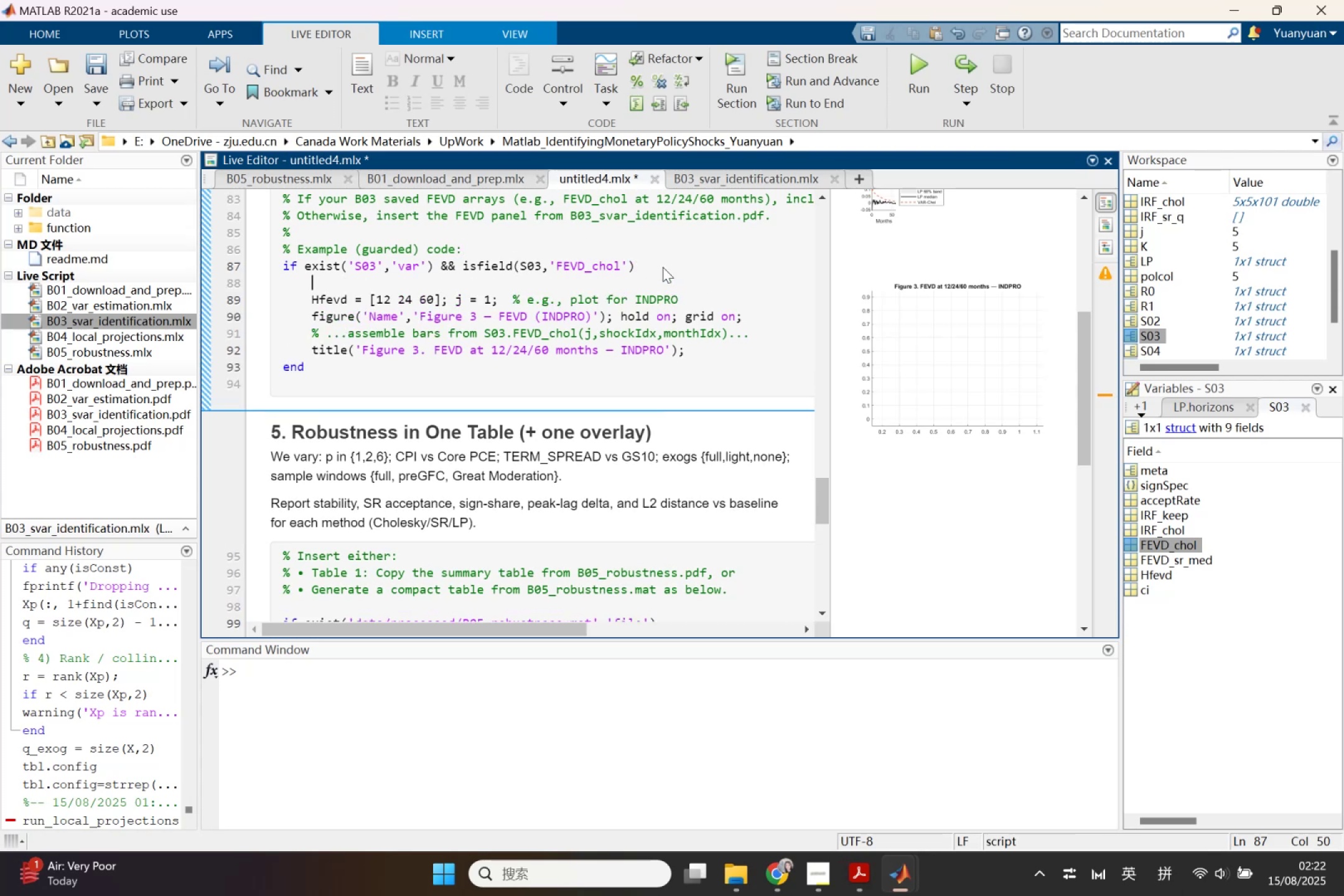 
left_click([717, 181])
 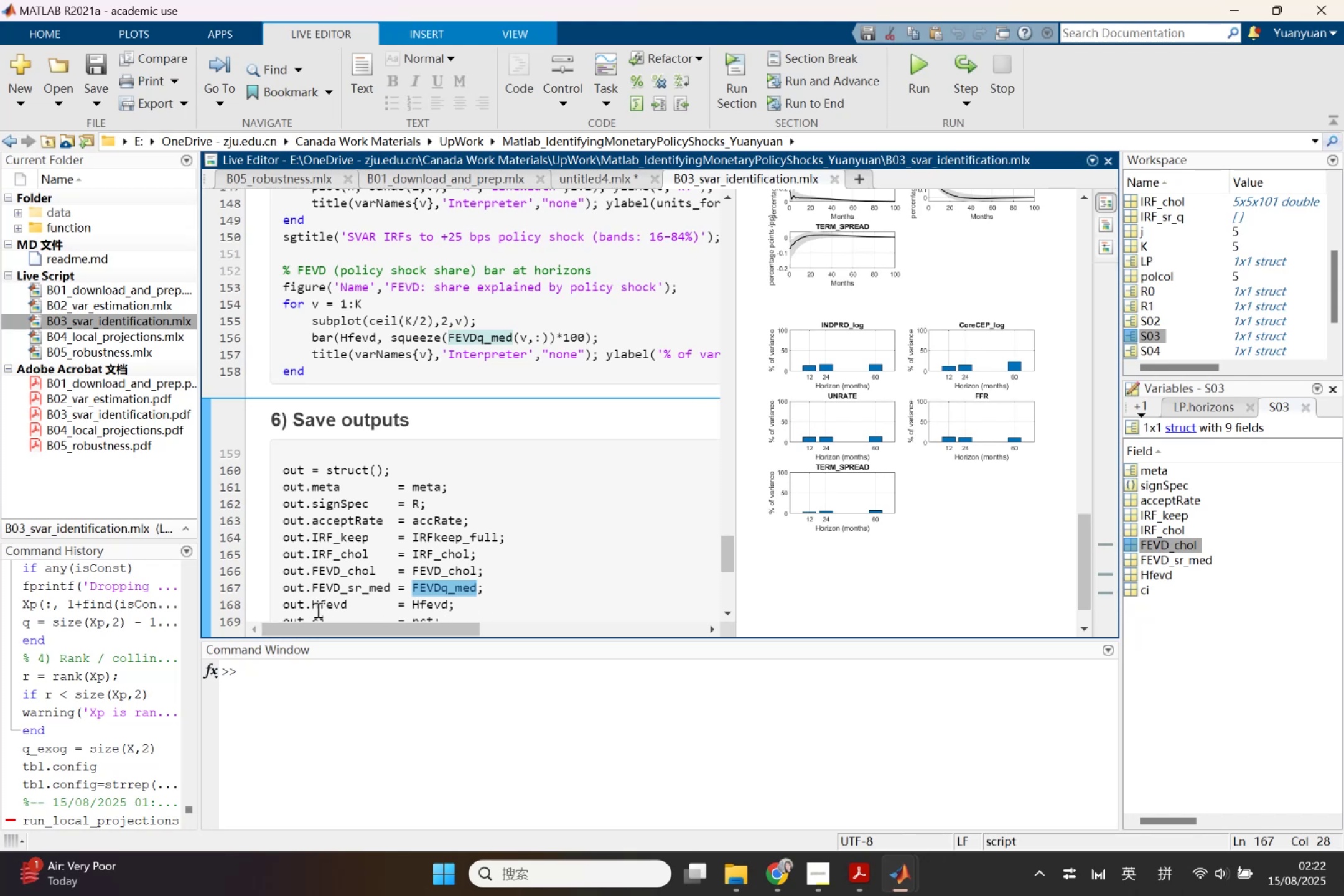 
left_click_drag(start_coordinate=[311, 605], to_coordinate=[352, 602])
 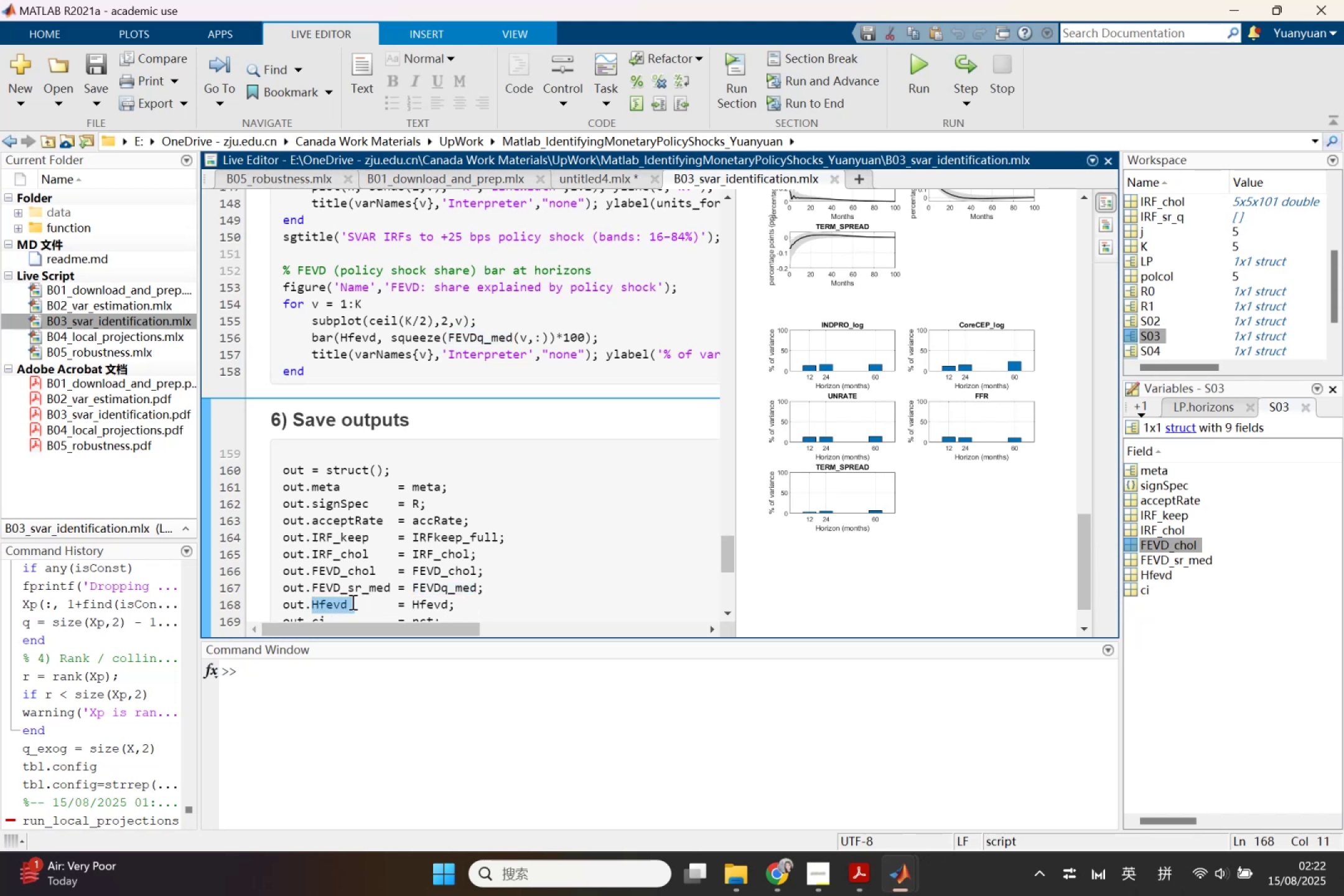 
key(Control+ControlLeft)
 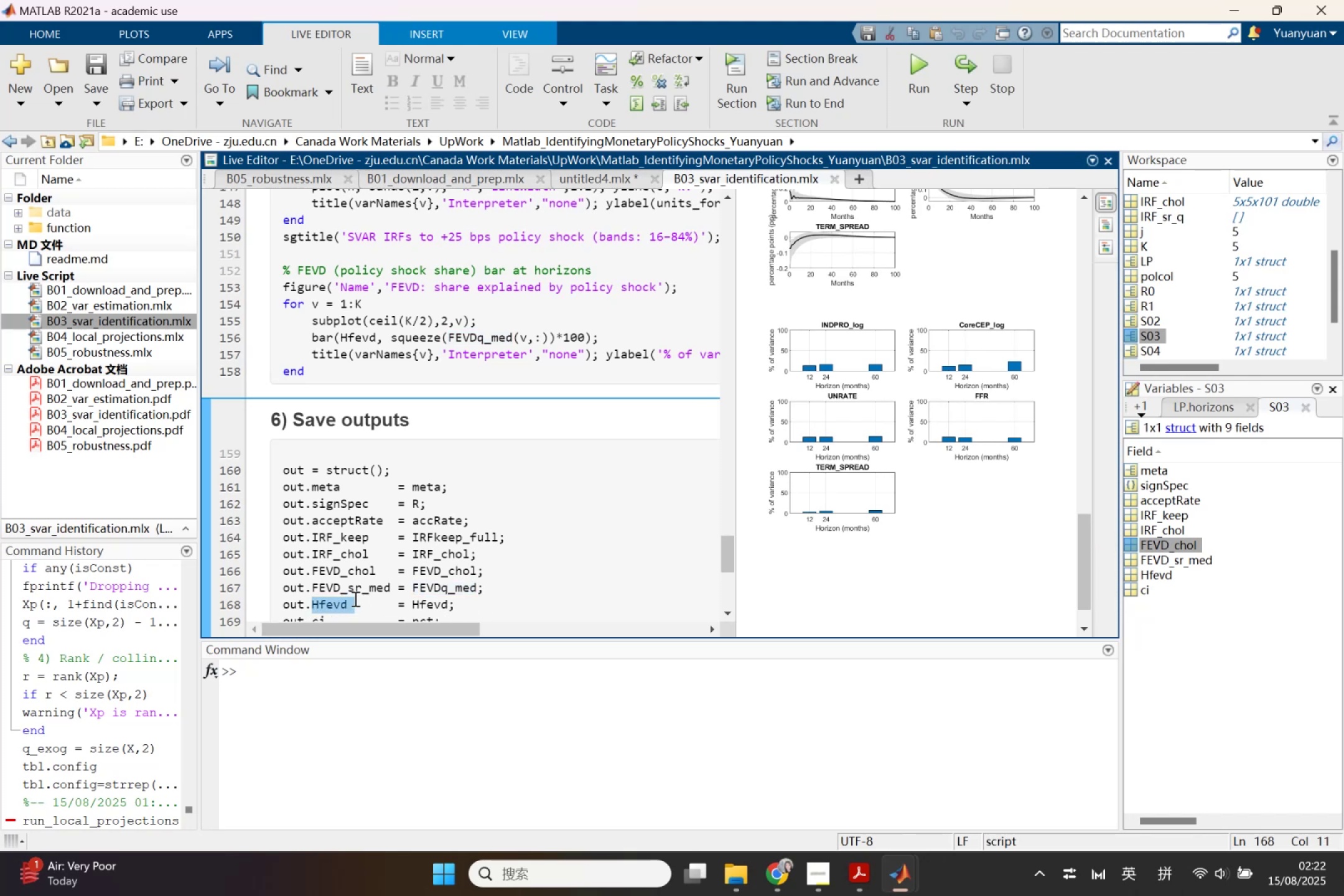 
key(Control+C)
 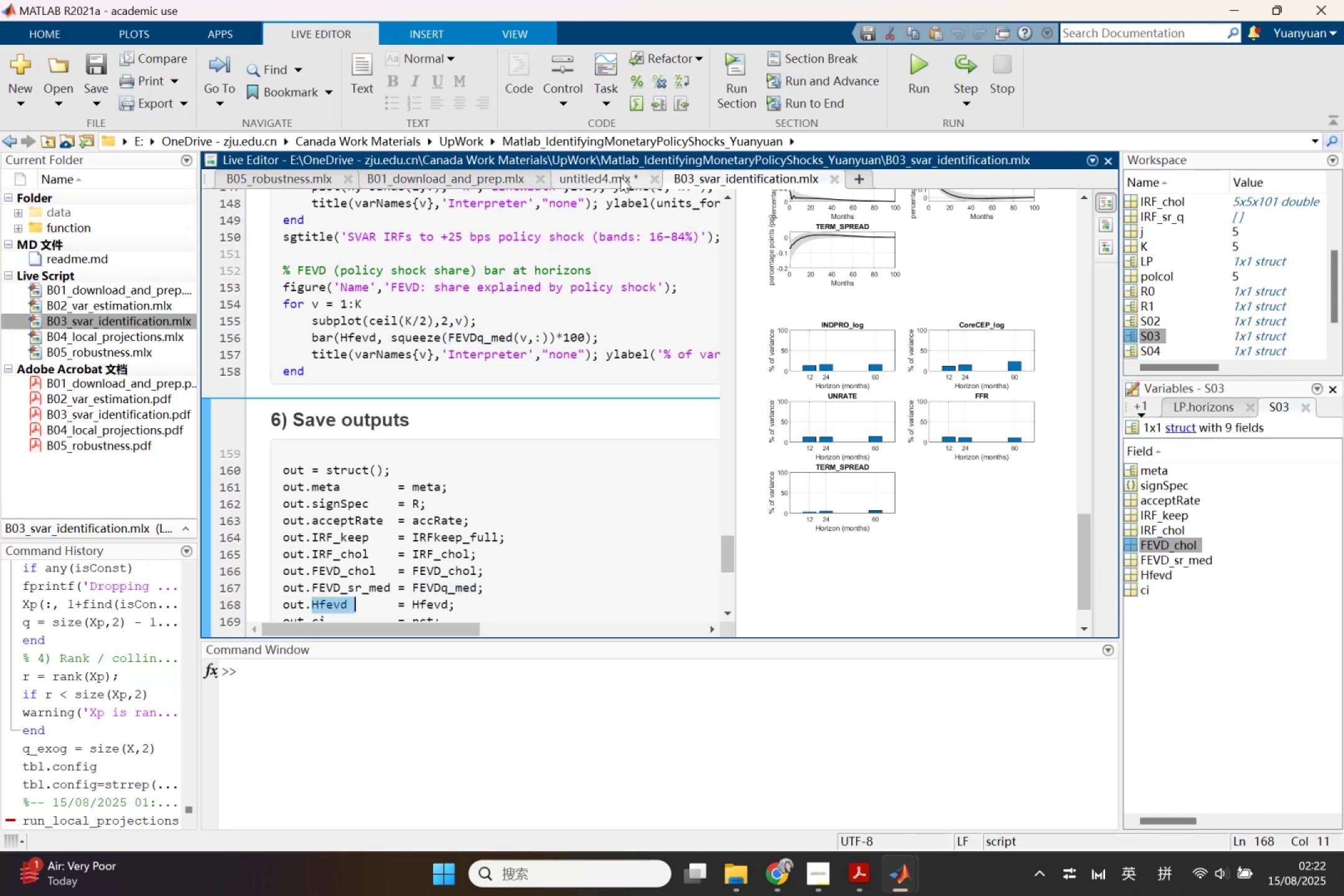 
left_click([620, 177])
 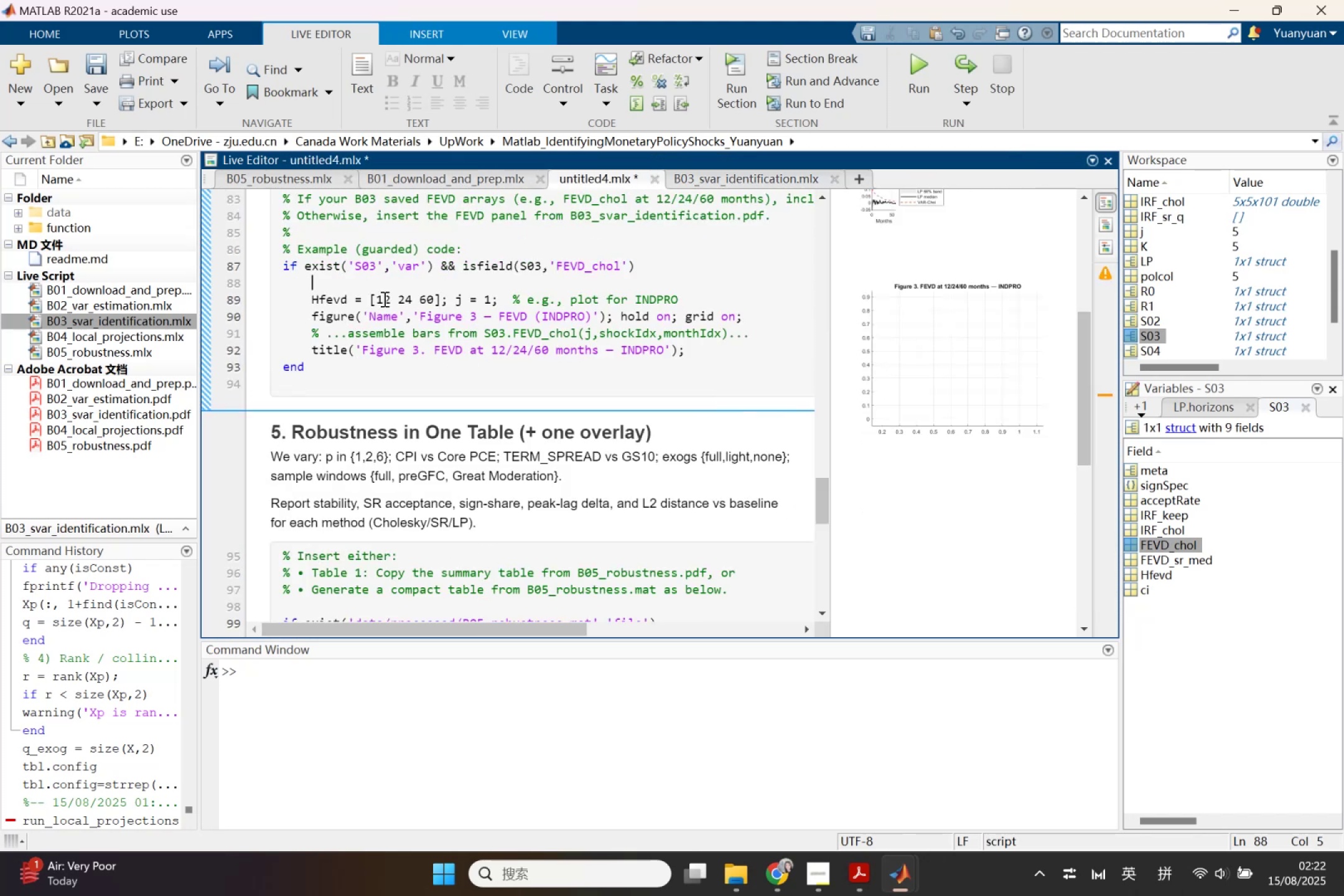 
left_click_drag(start_coordinate=[368, 299], to_coordinate=[440, 302])
 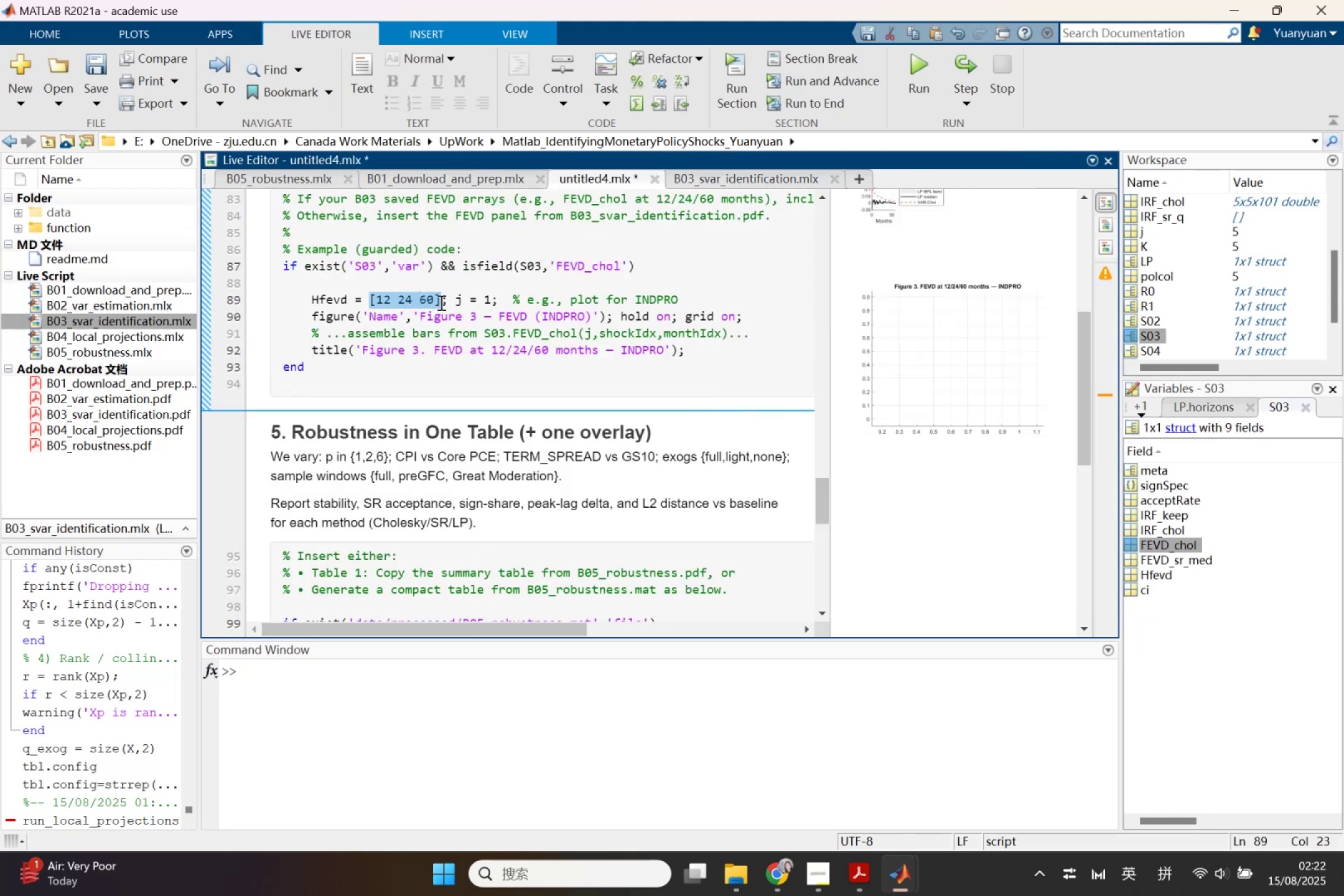 
type(S03.)
 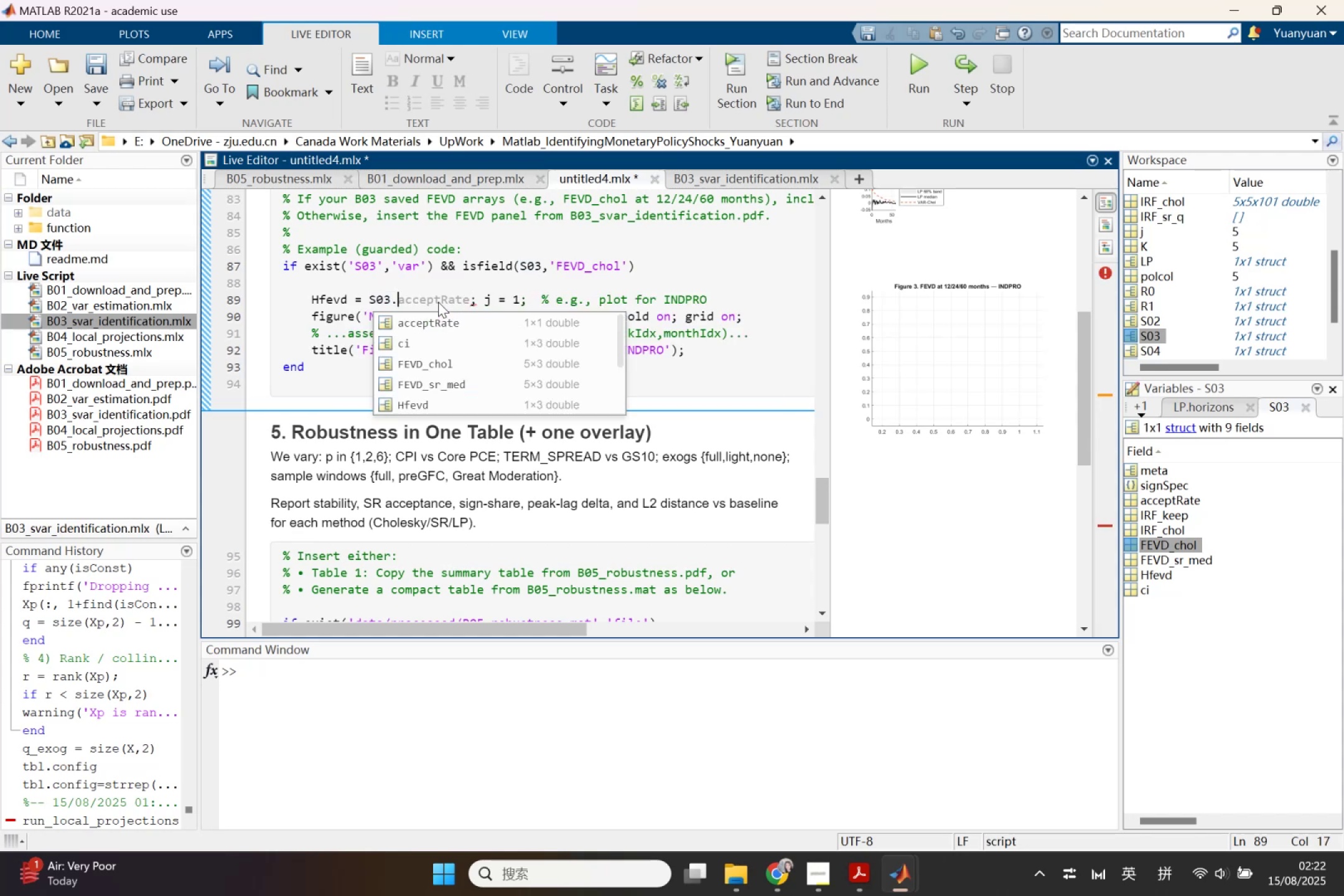 
key(ArrowDown)
 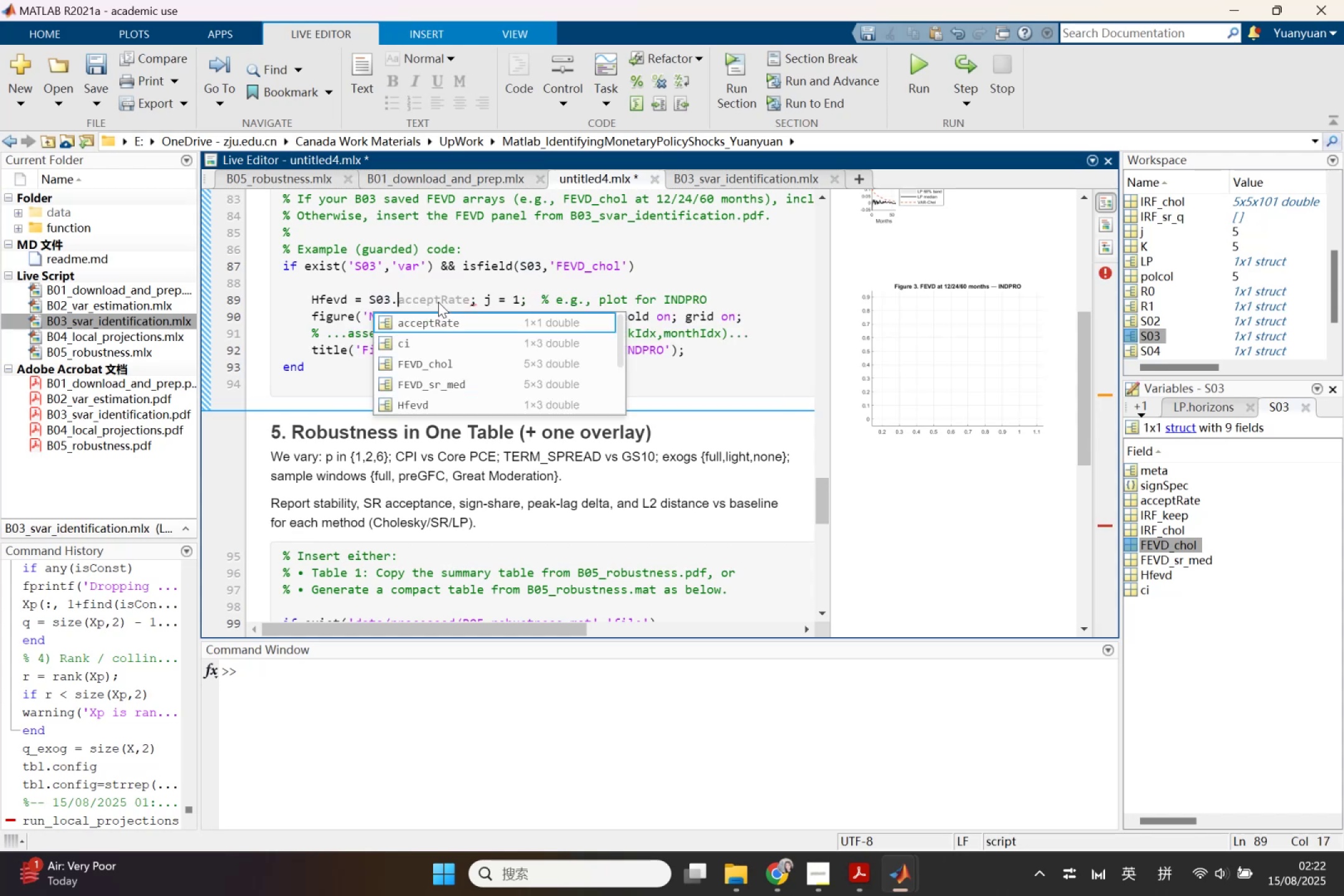 
key(ArrowDown)
 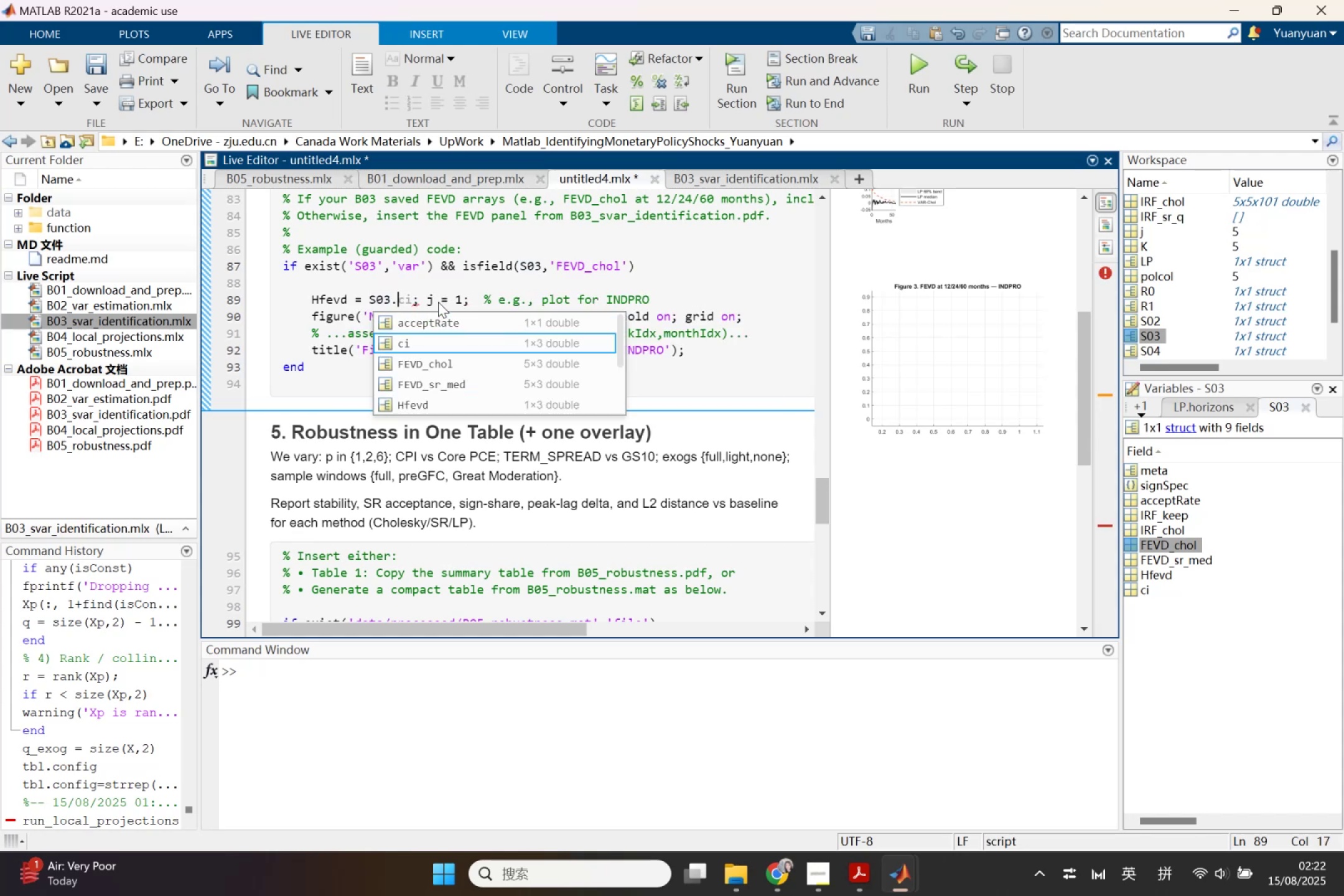 
key(ArrowDown)
 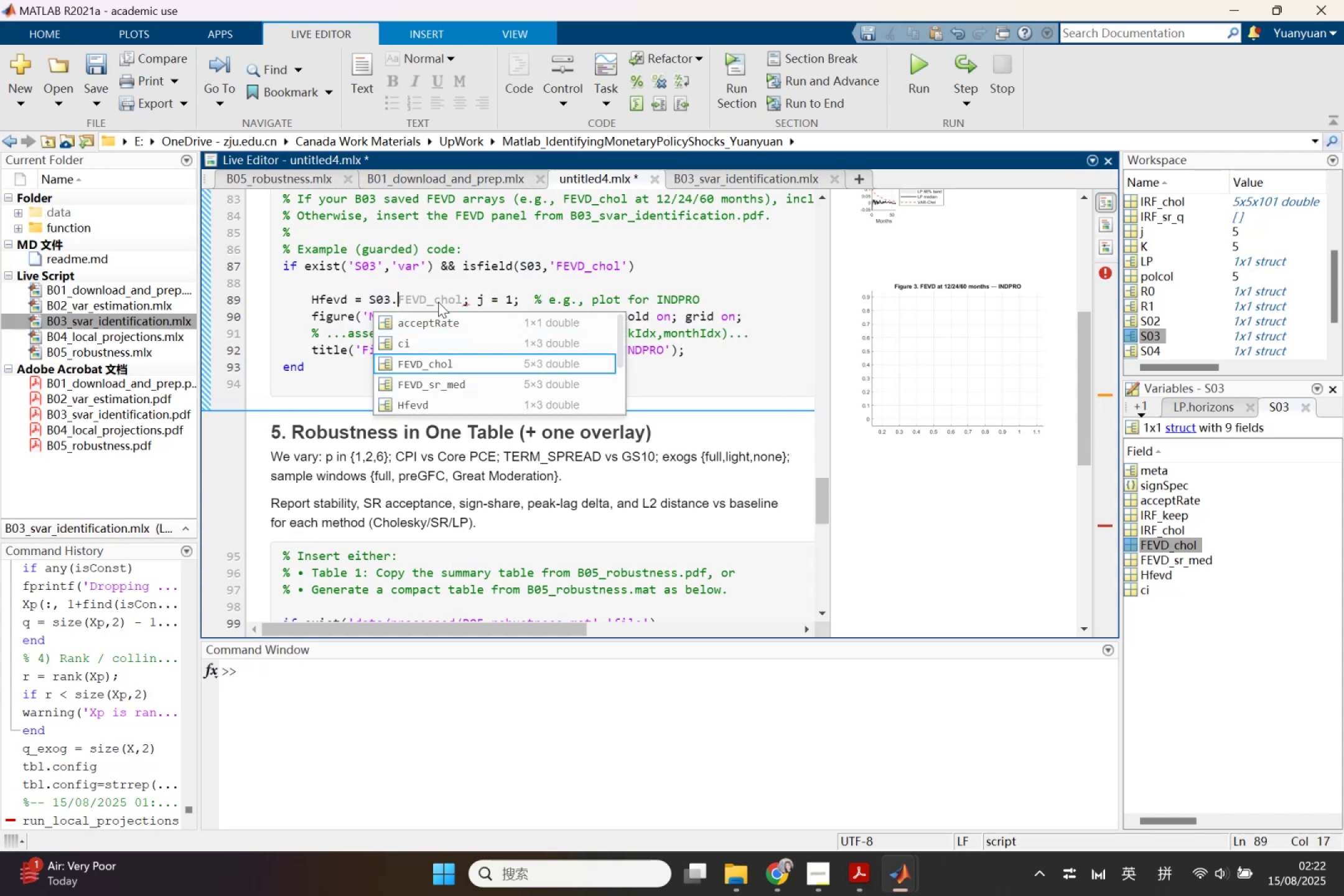 
key(ArrowDown)
 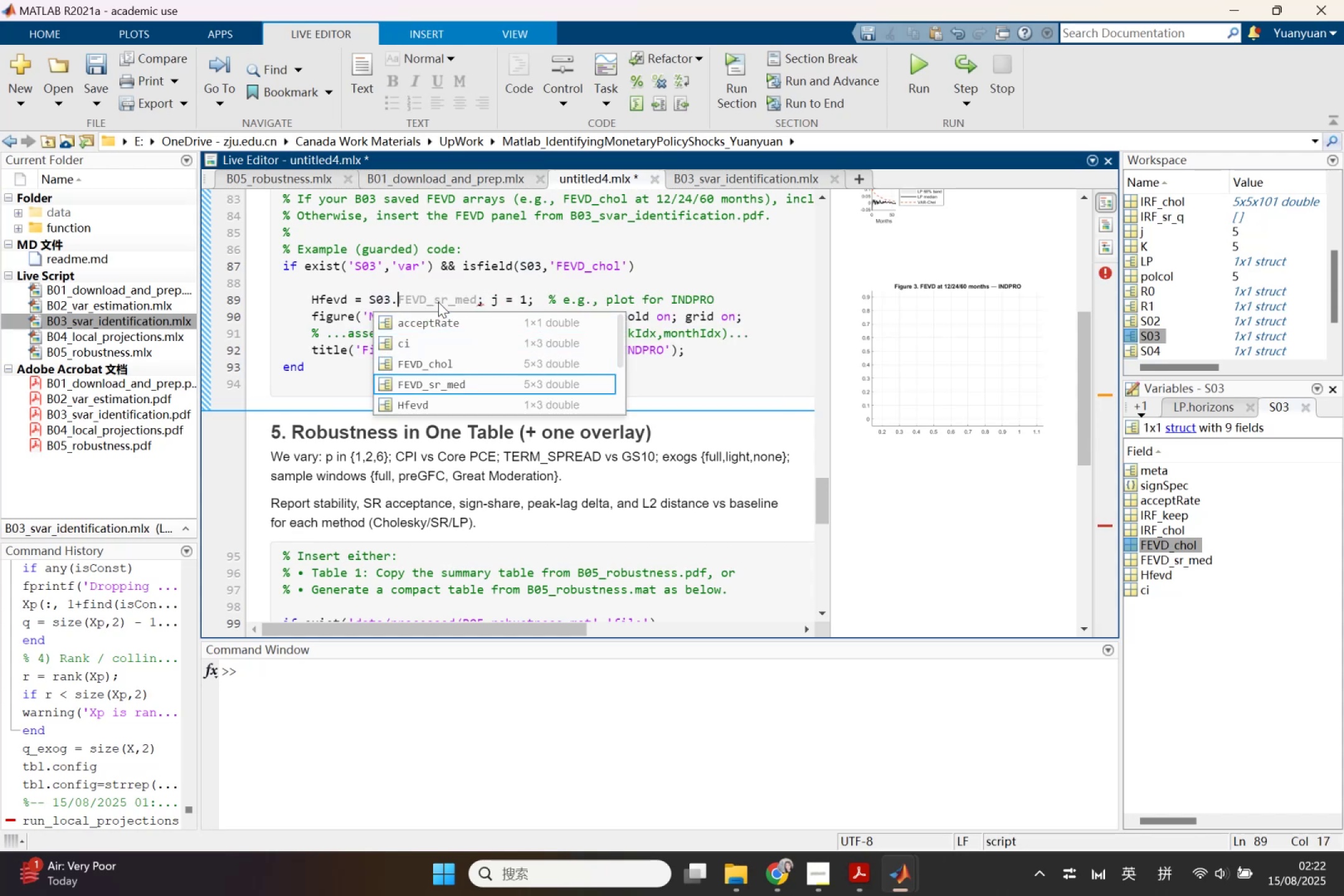 
key(ArrowDown)
 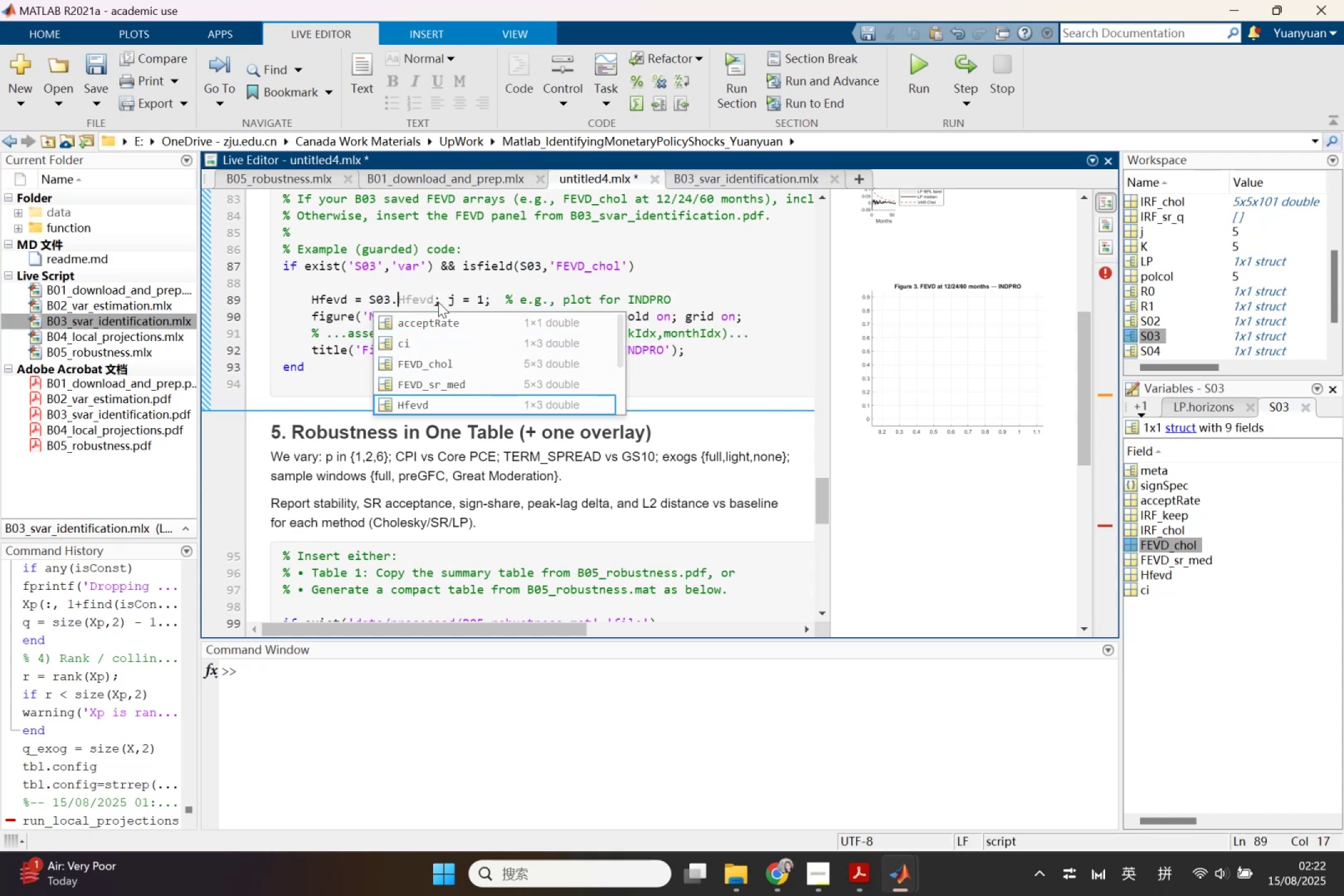 
key(Enter)
 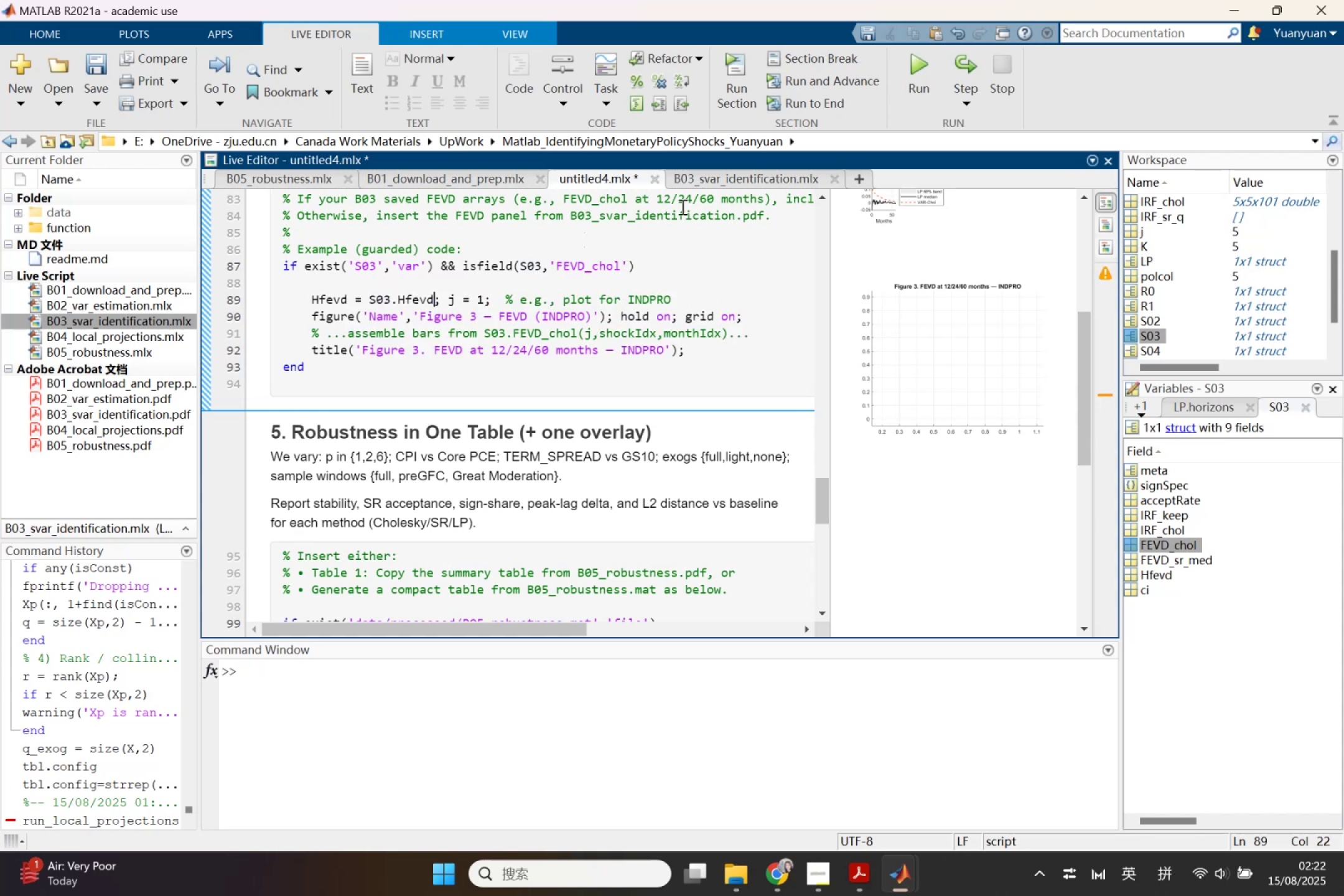 
wait(5.18)
 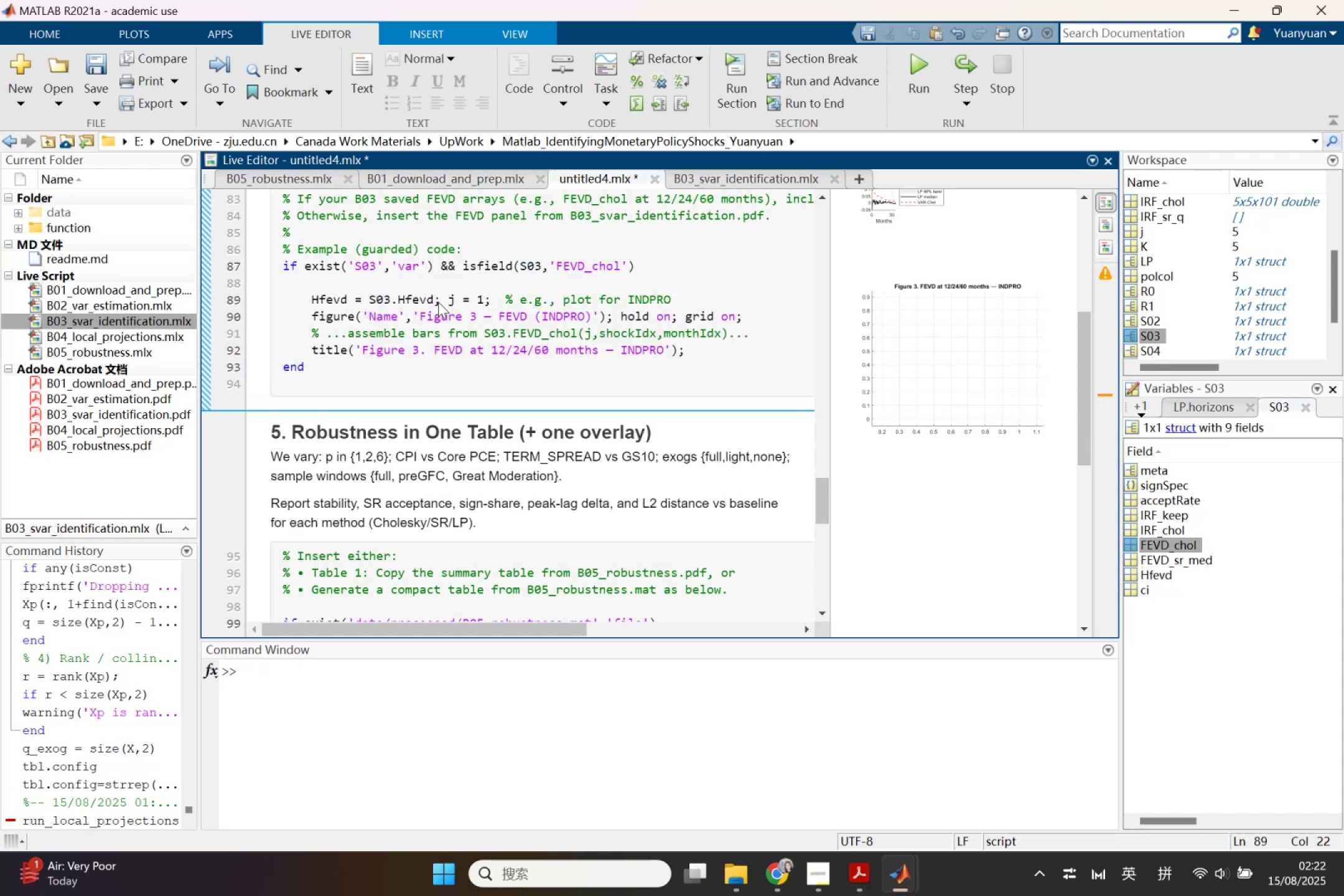 
left_click([712, 183])
 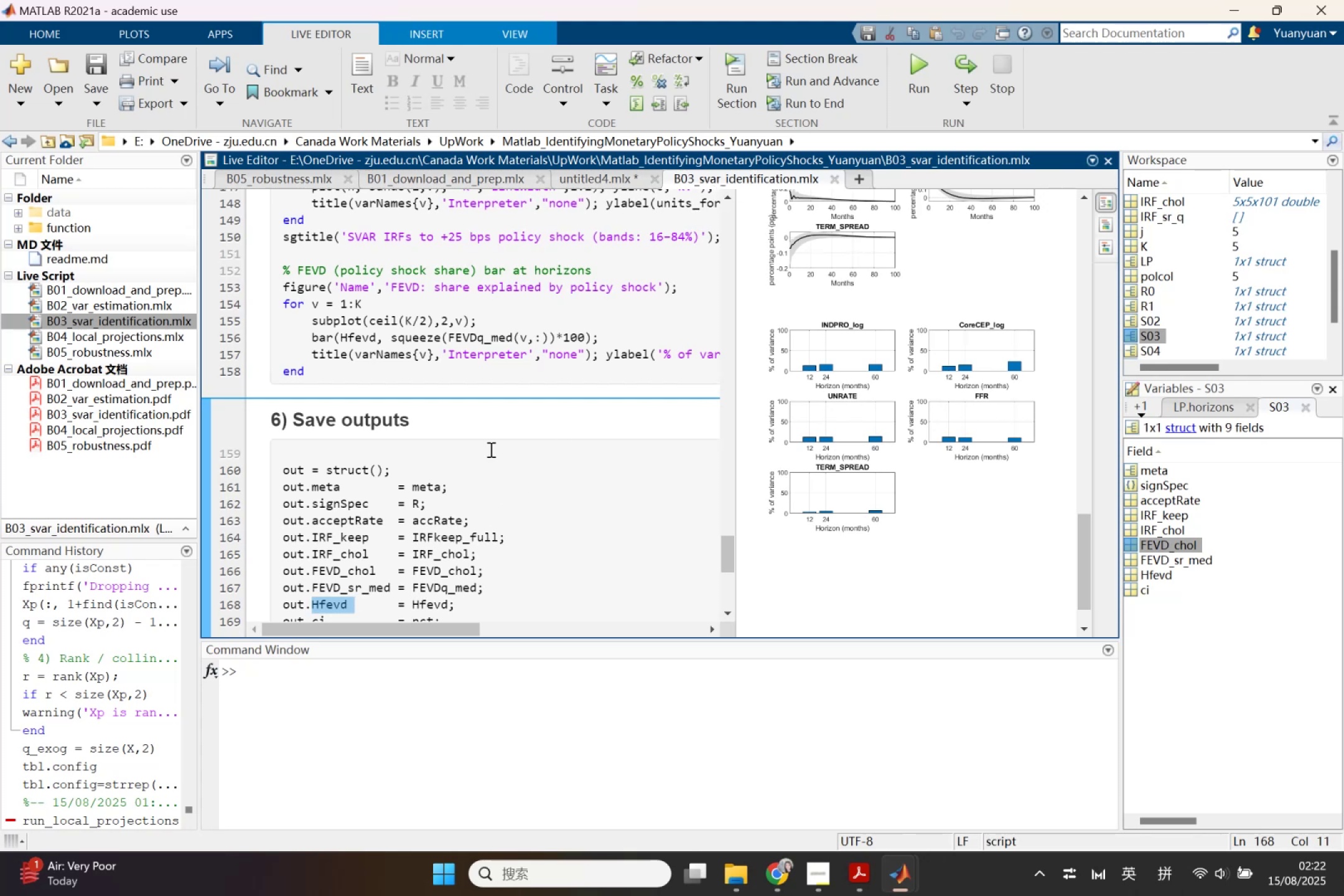 
left_click([462, 339])
 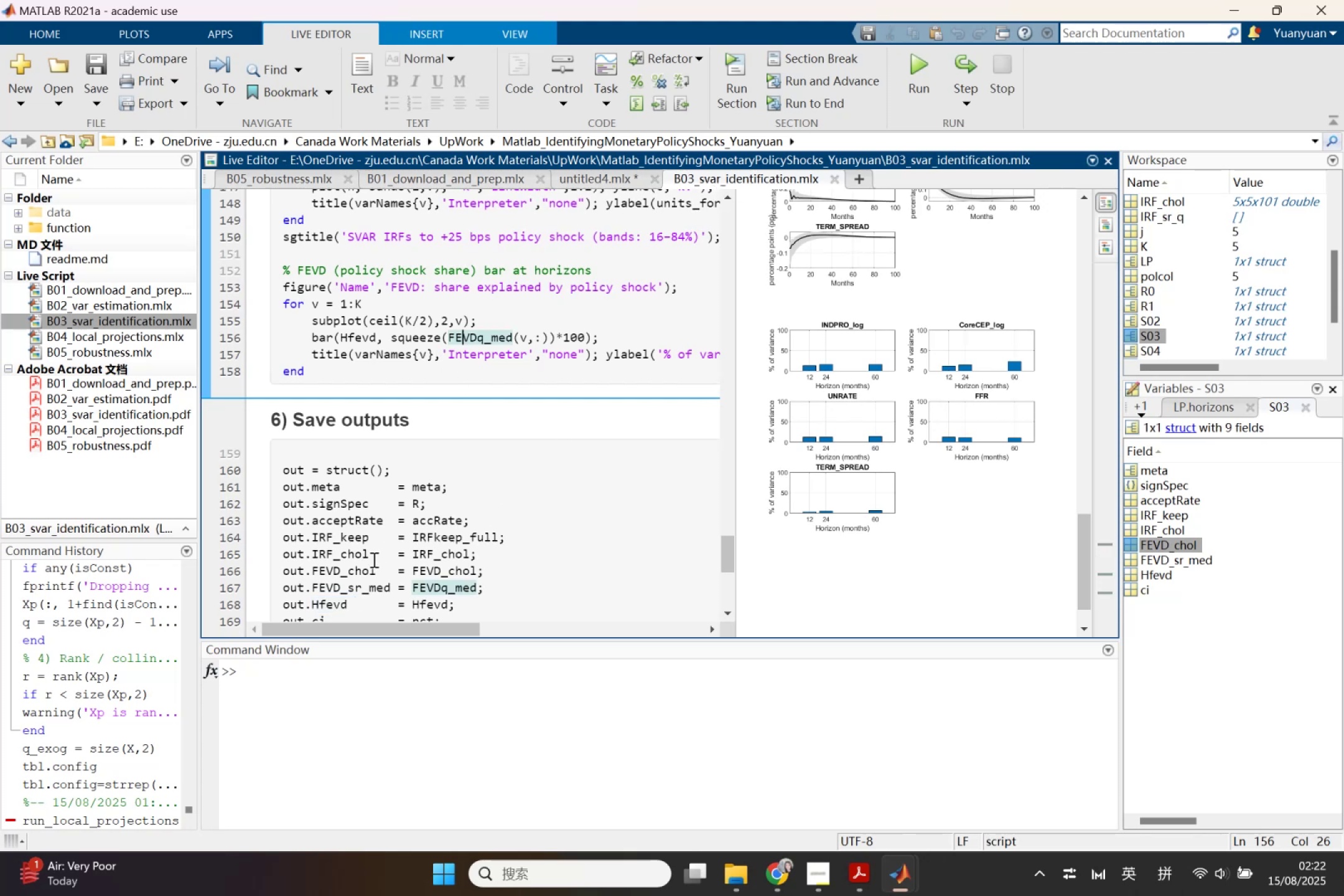 
left_click([369, 582])
 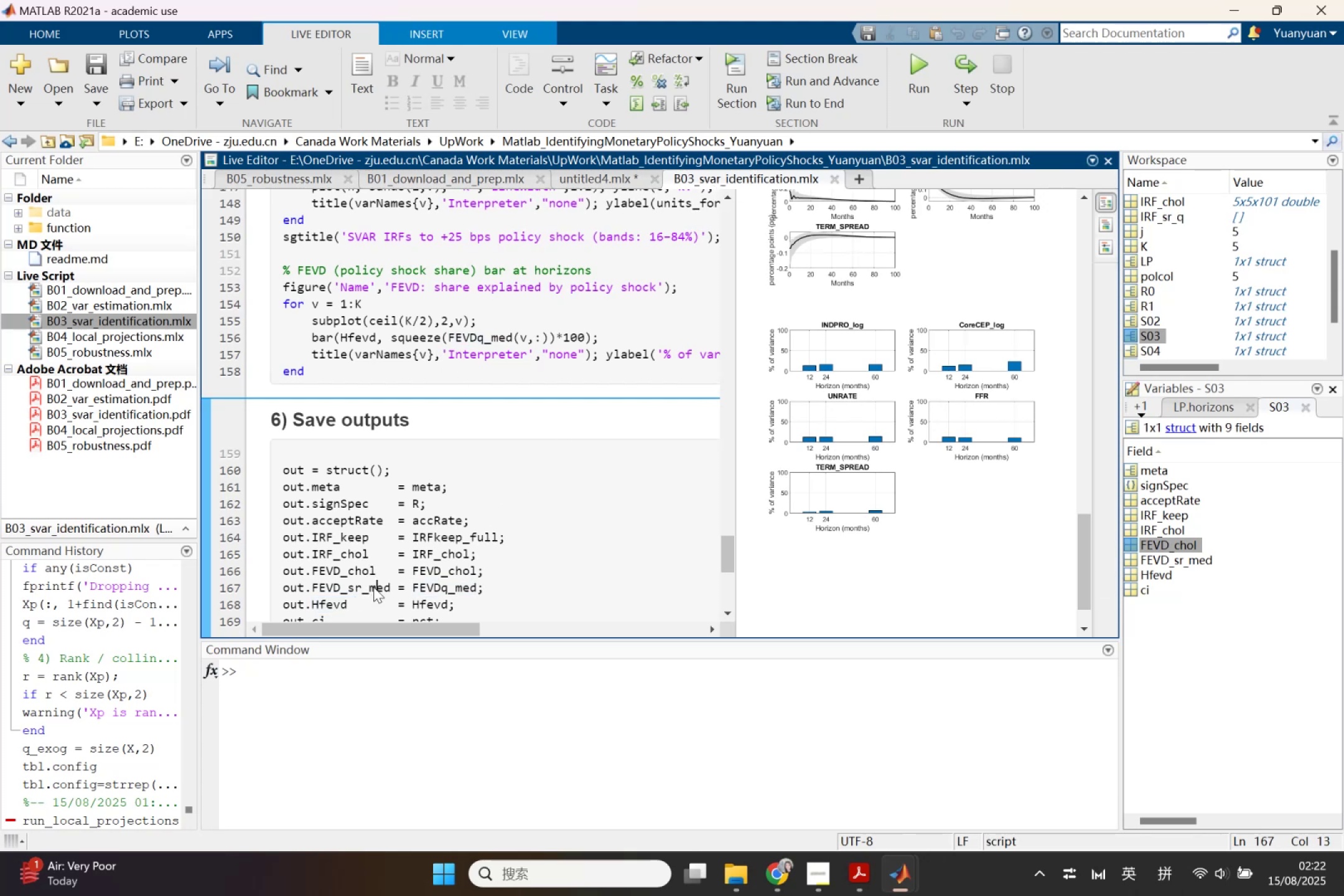 
double_click([374, 587])
 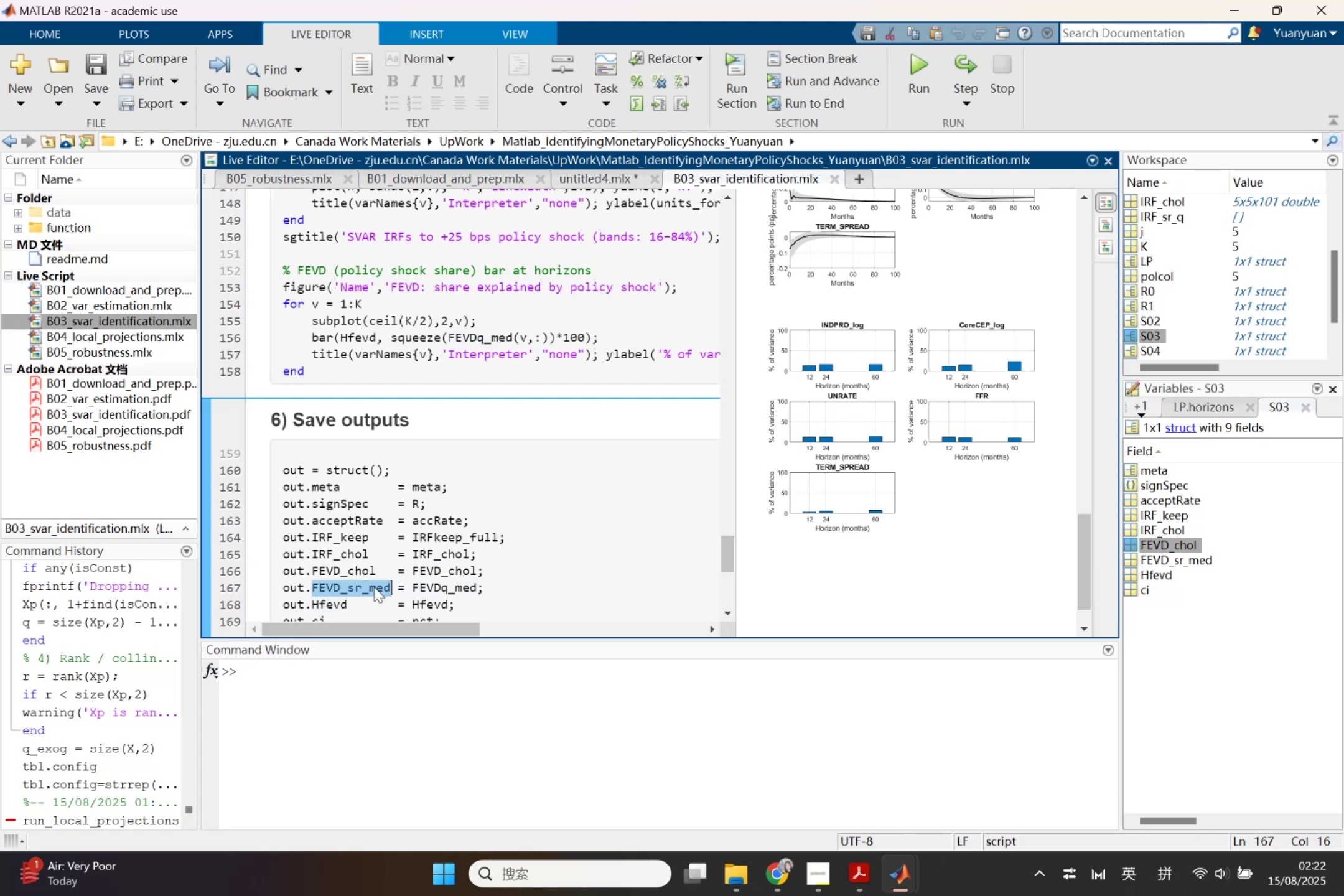 
key(Control+C)
 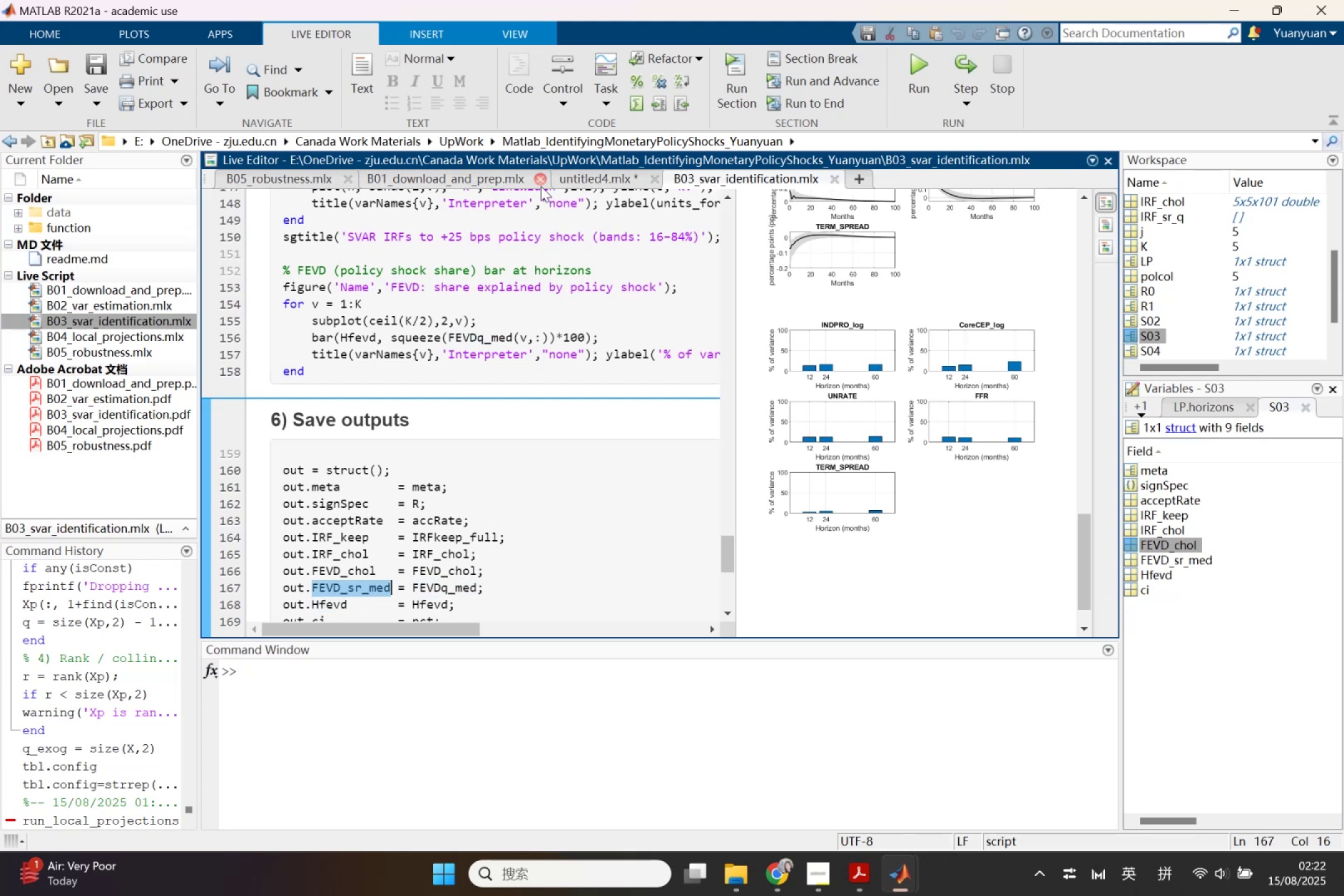 
double_click([485, 337])
 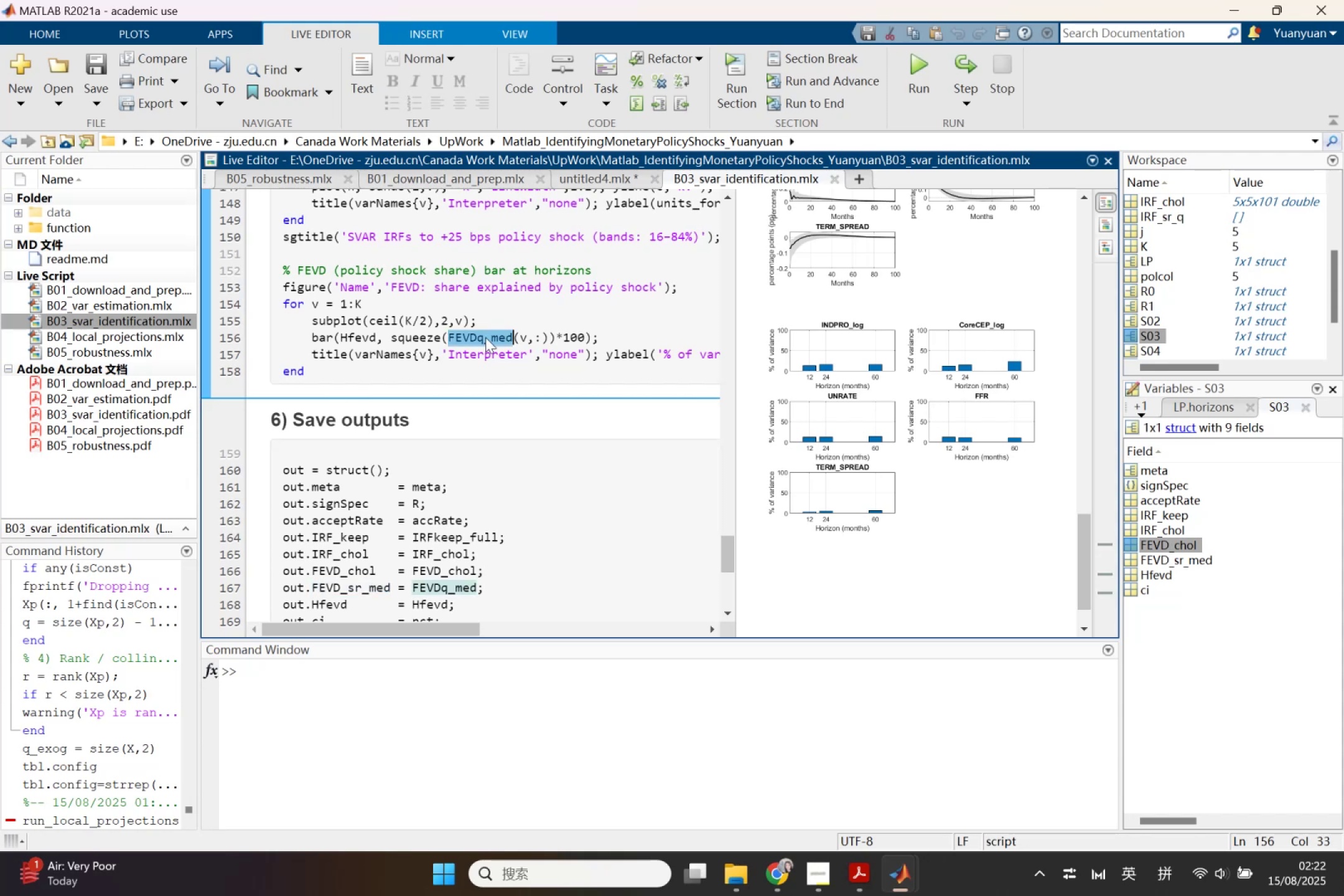 
key(Control+ControlLeft)
 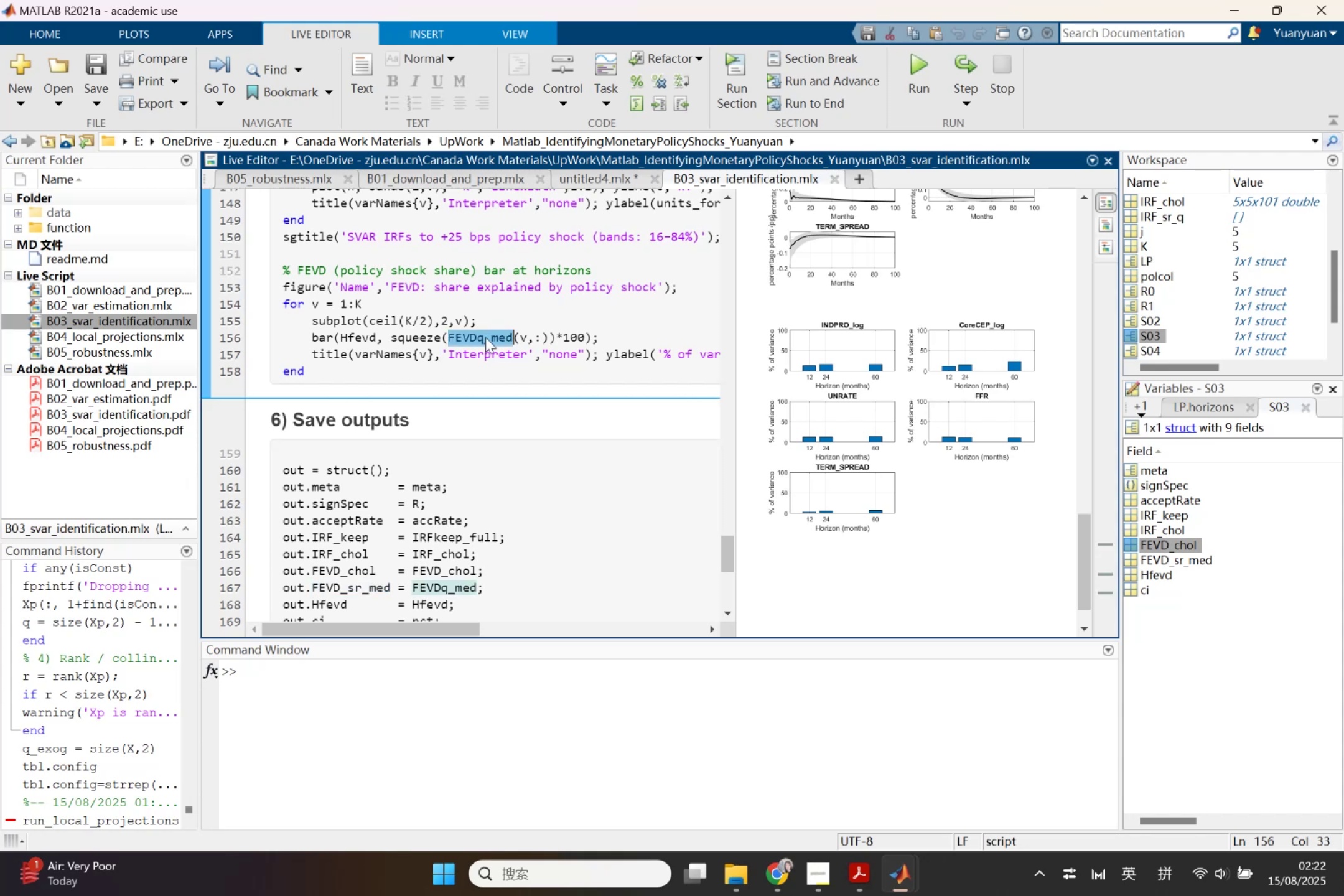 
key(Control+C)
 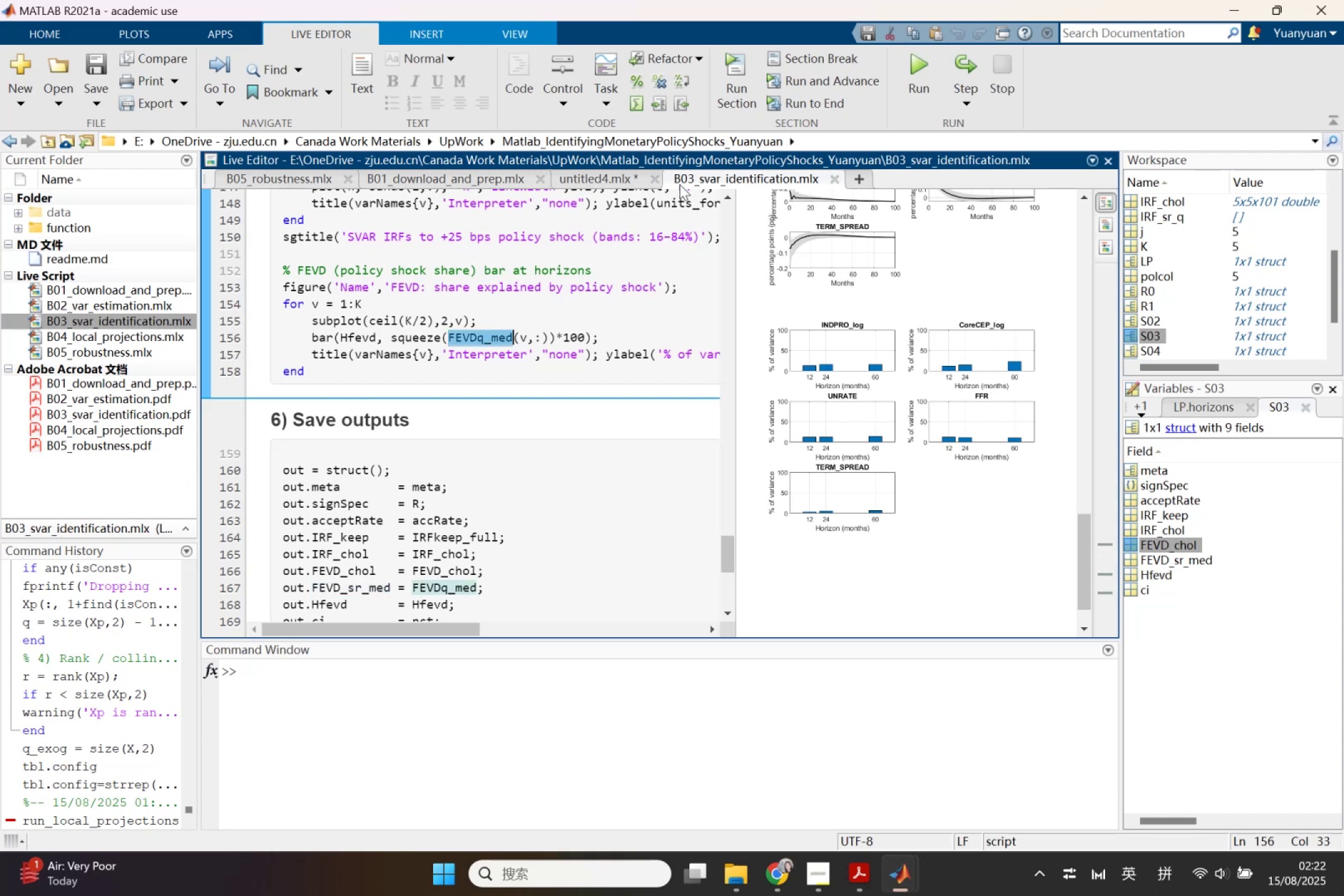 
left_click([606, 179])
 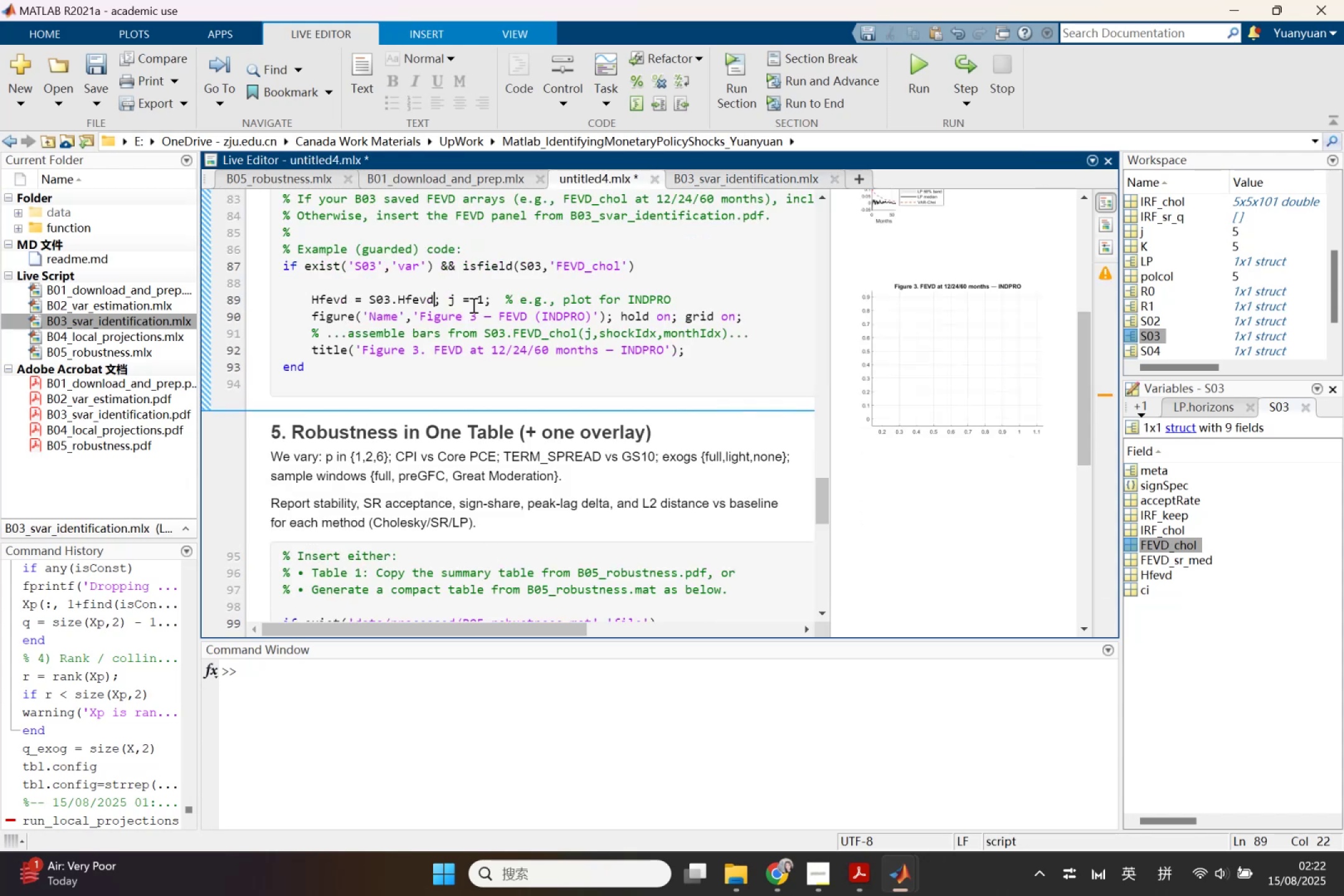 
left_click([446, 297])
 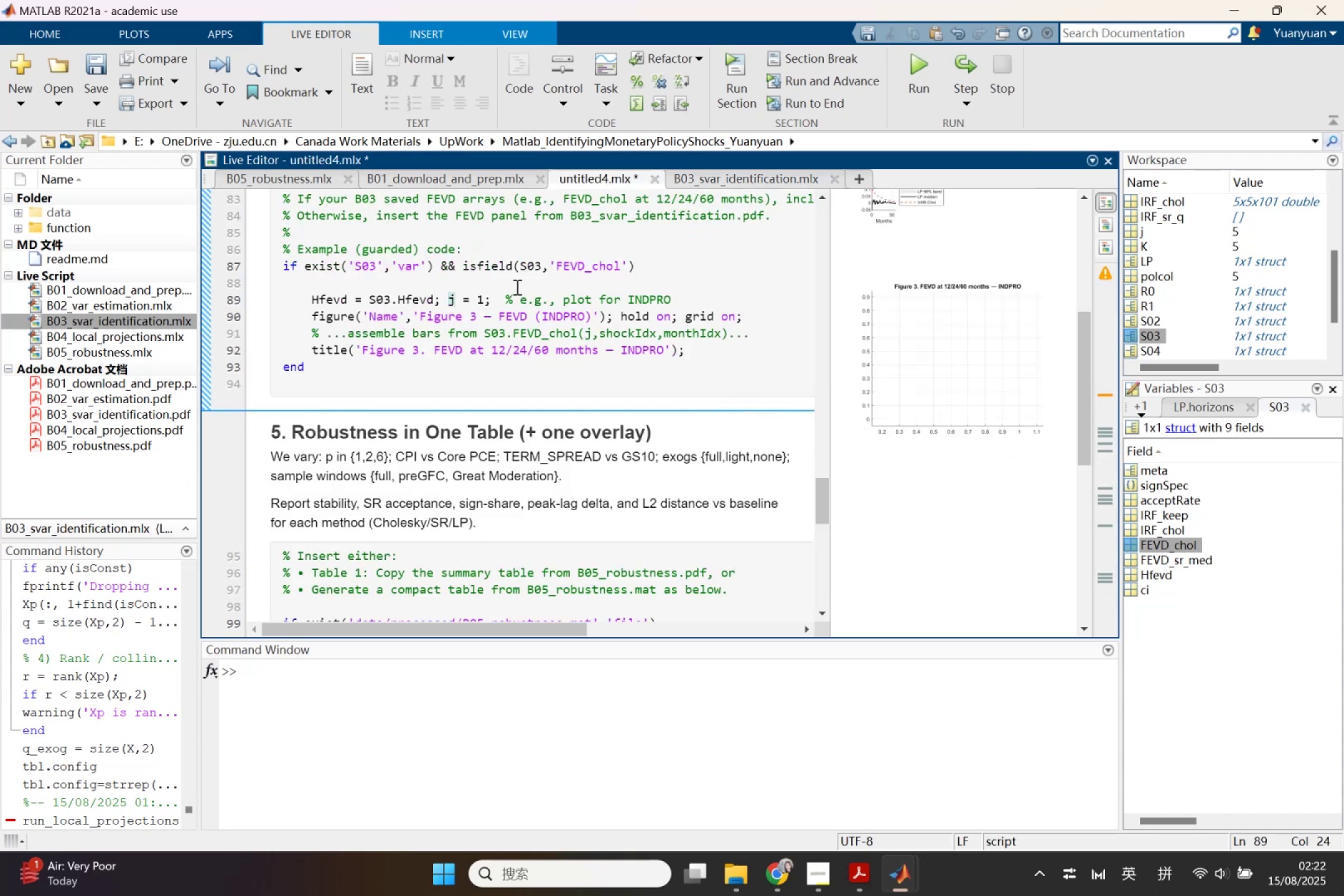 
key(Enter)
 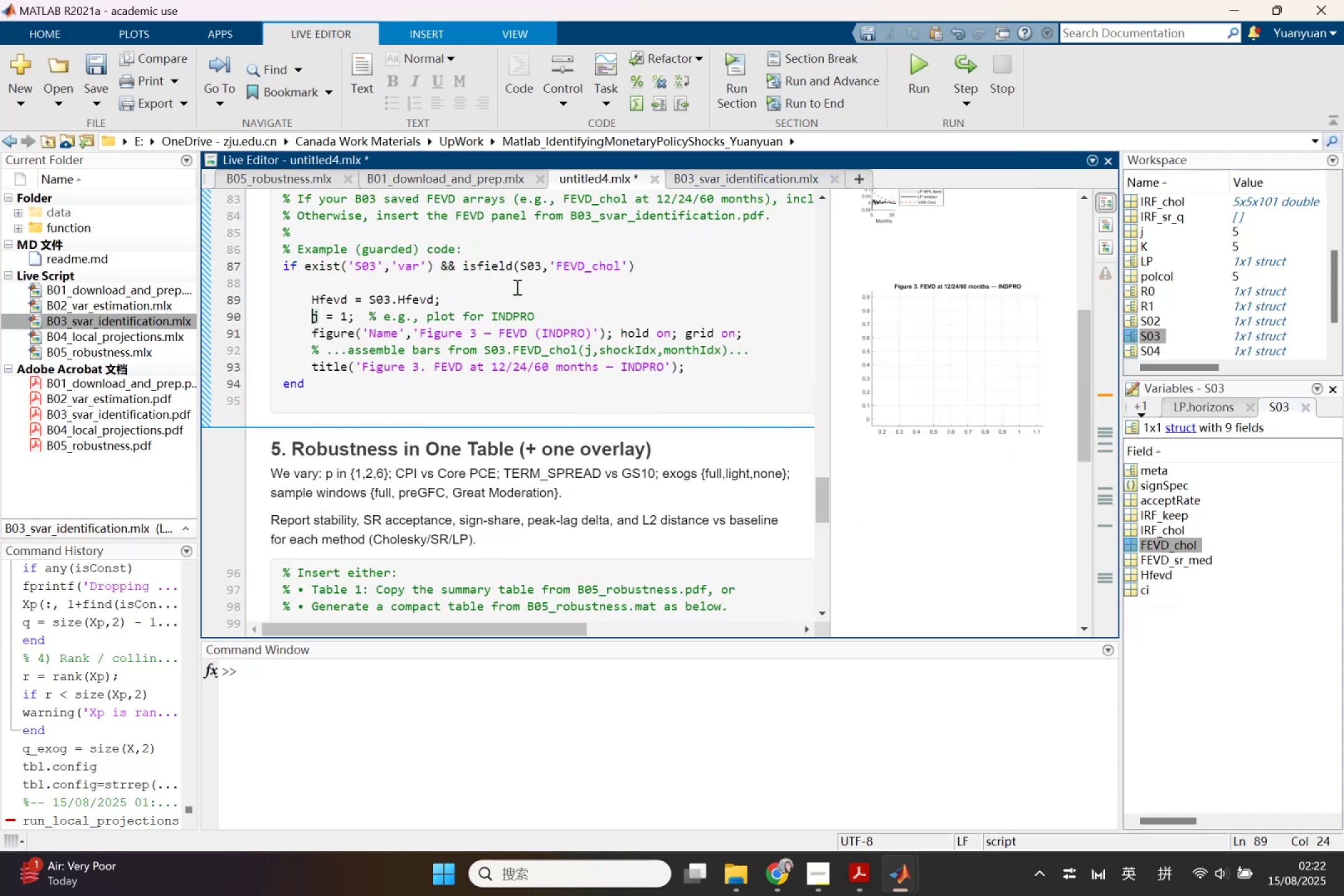 
key(Control+V)
 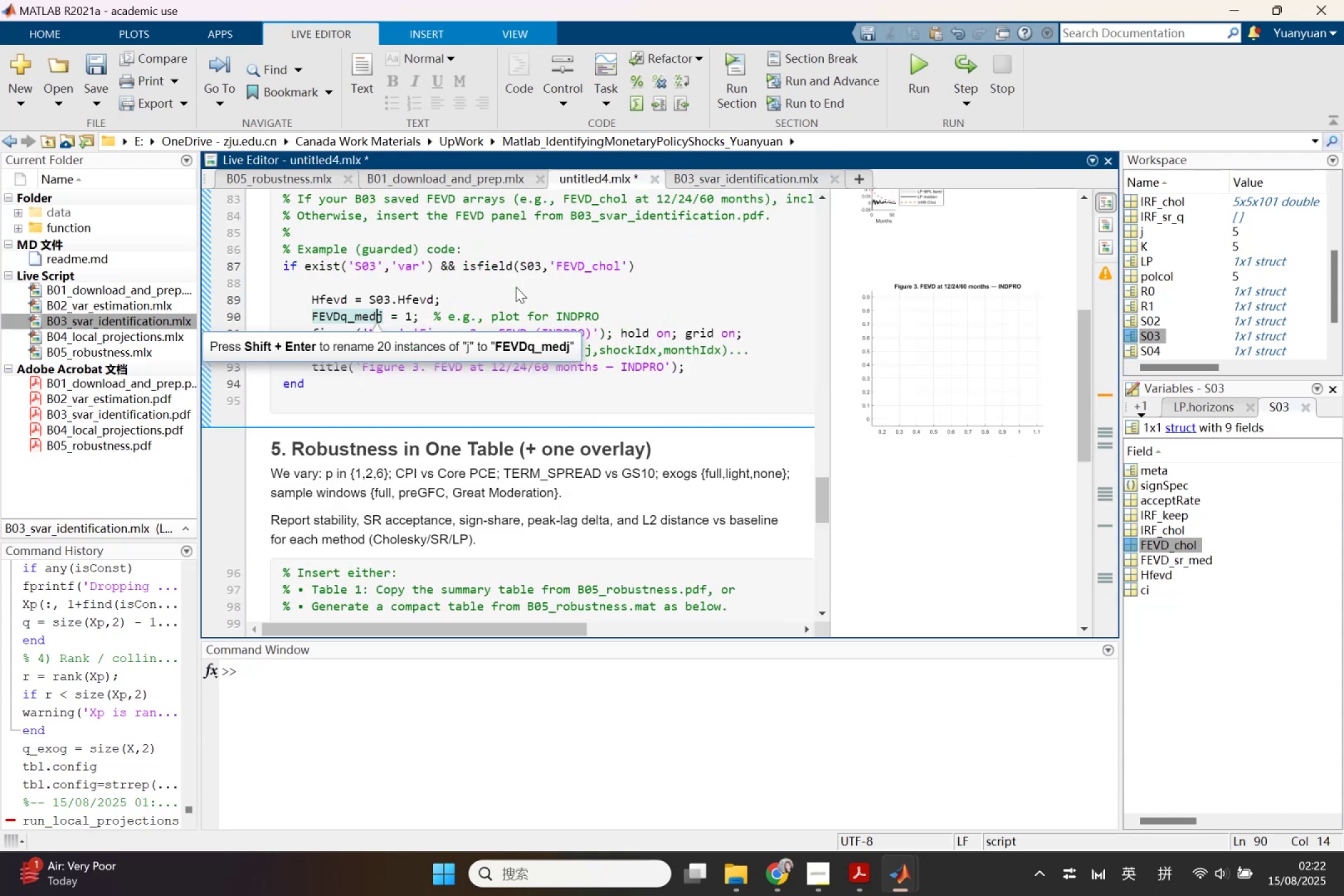 
type(=s0)
key(Backspace)
key(Backspace)
type(S03.)
 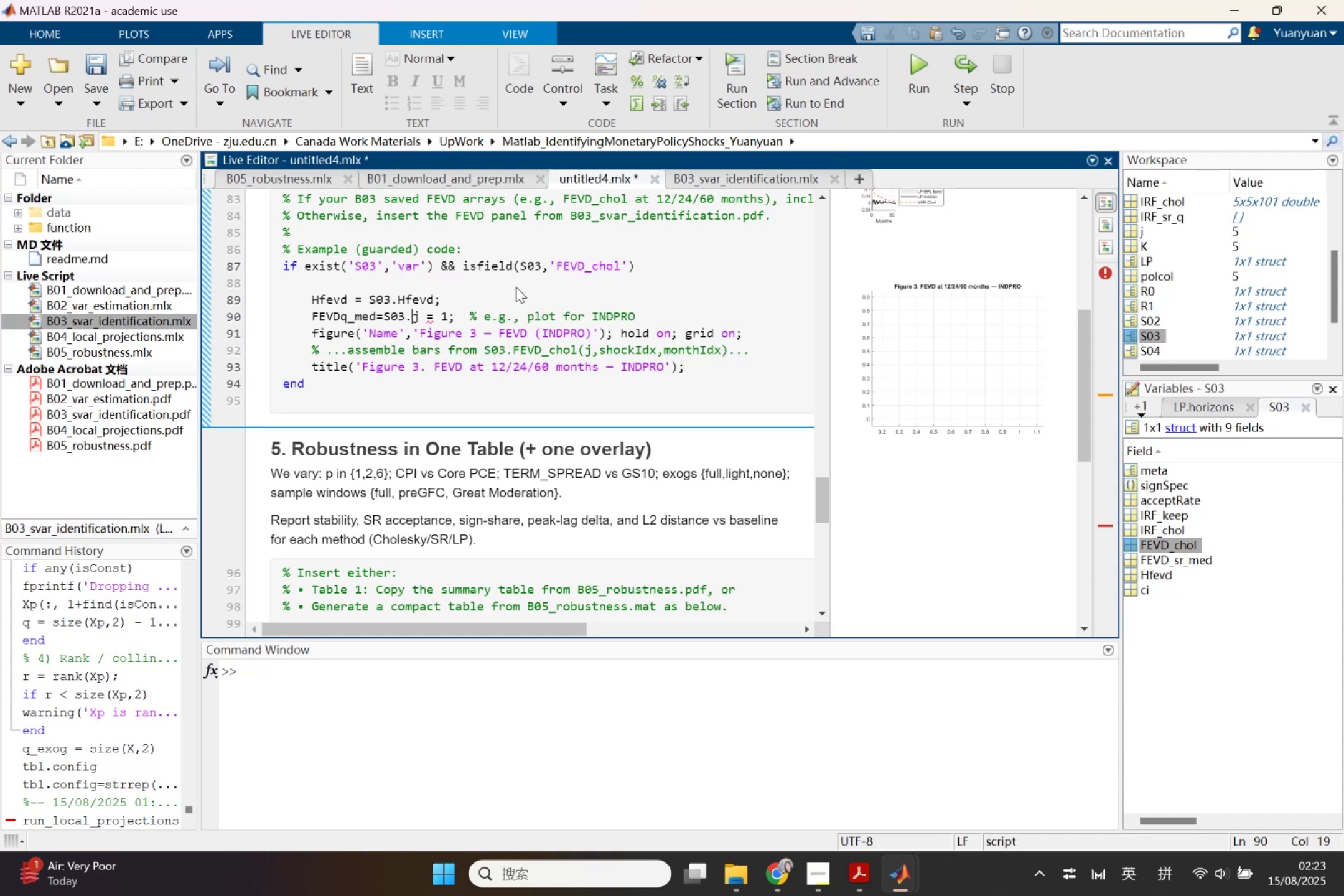 
left_click_drag(start_coordinate=[536, 331], to_coordinate=[591, 335])
 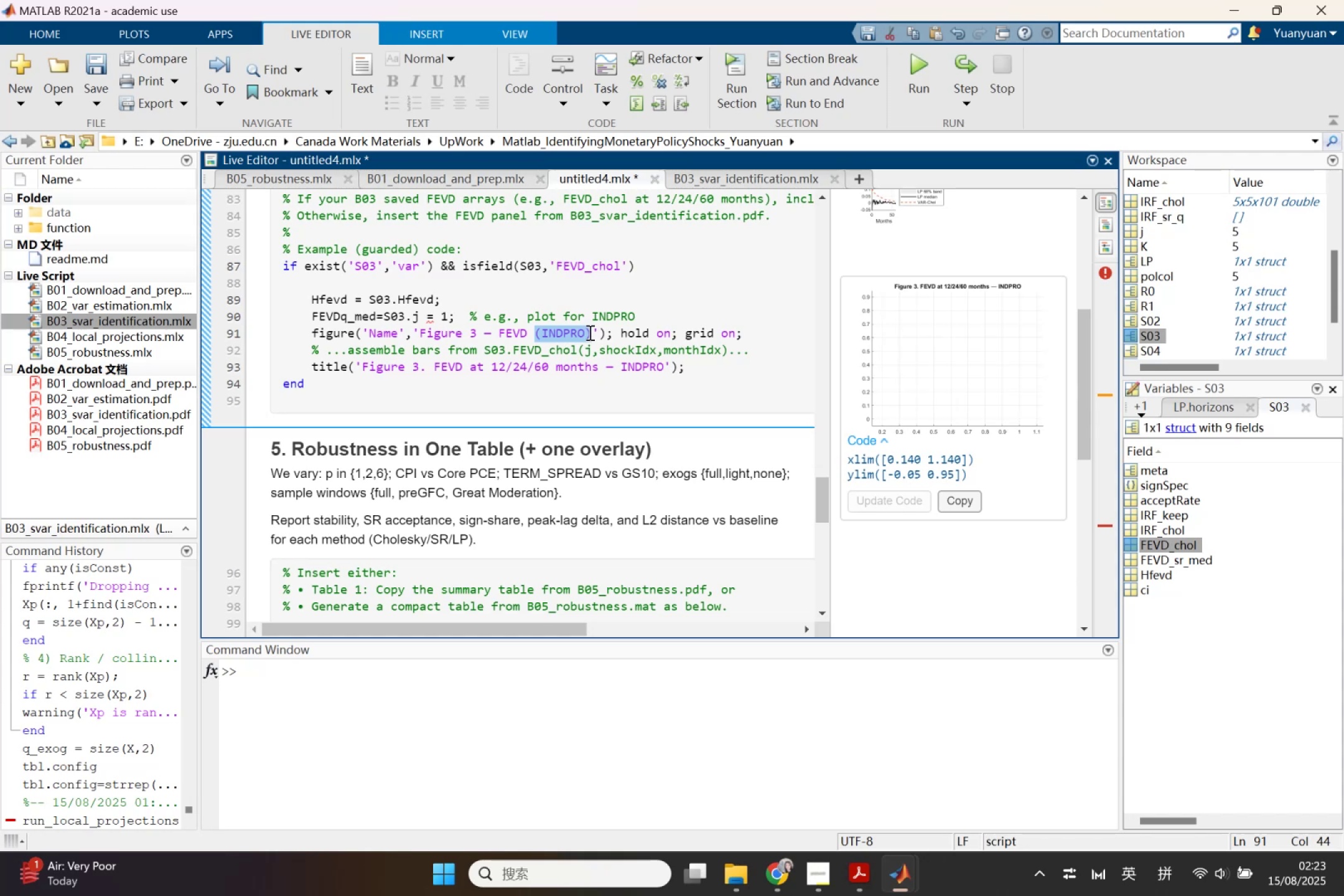 
key(Backspace)
 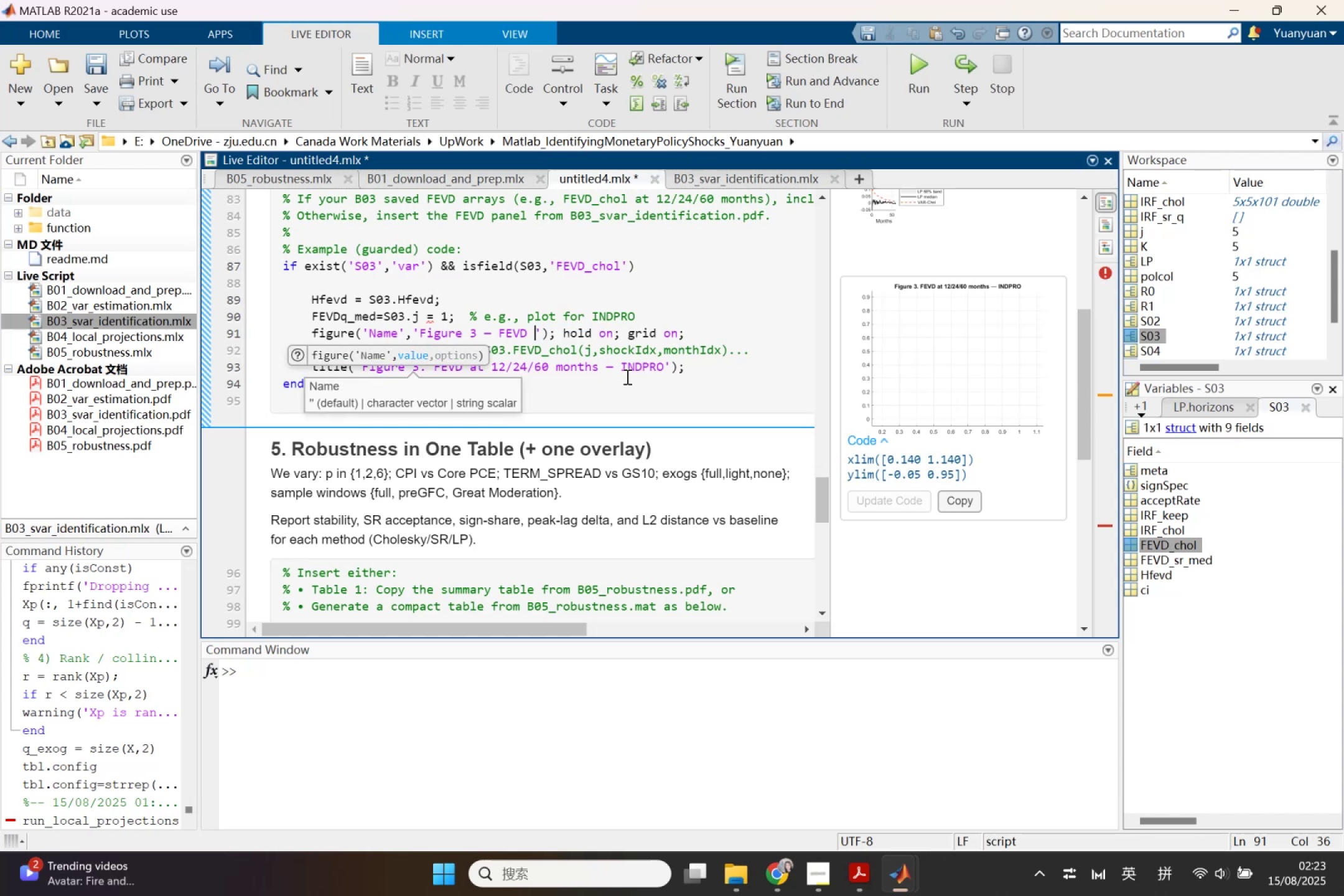 
left_click_drag(start_coordinate=[607, 366], to_coordinate=[665, 367])
 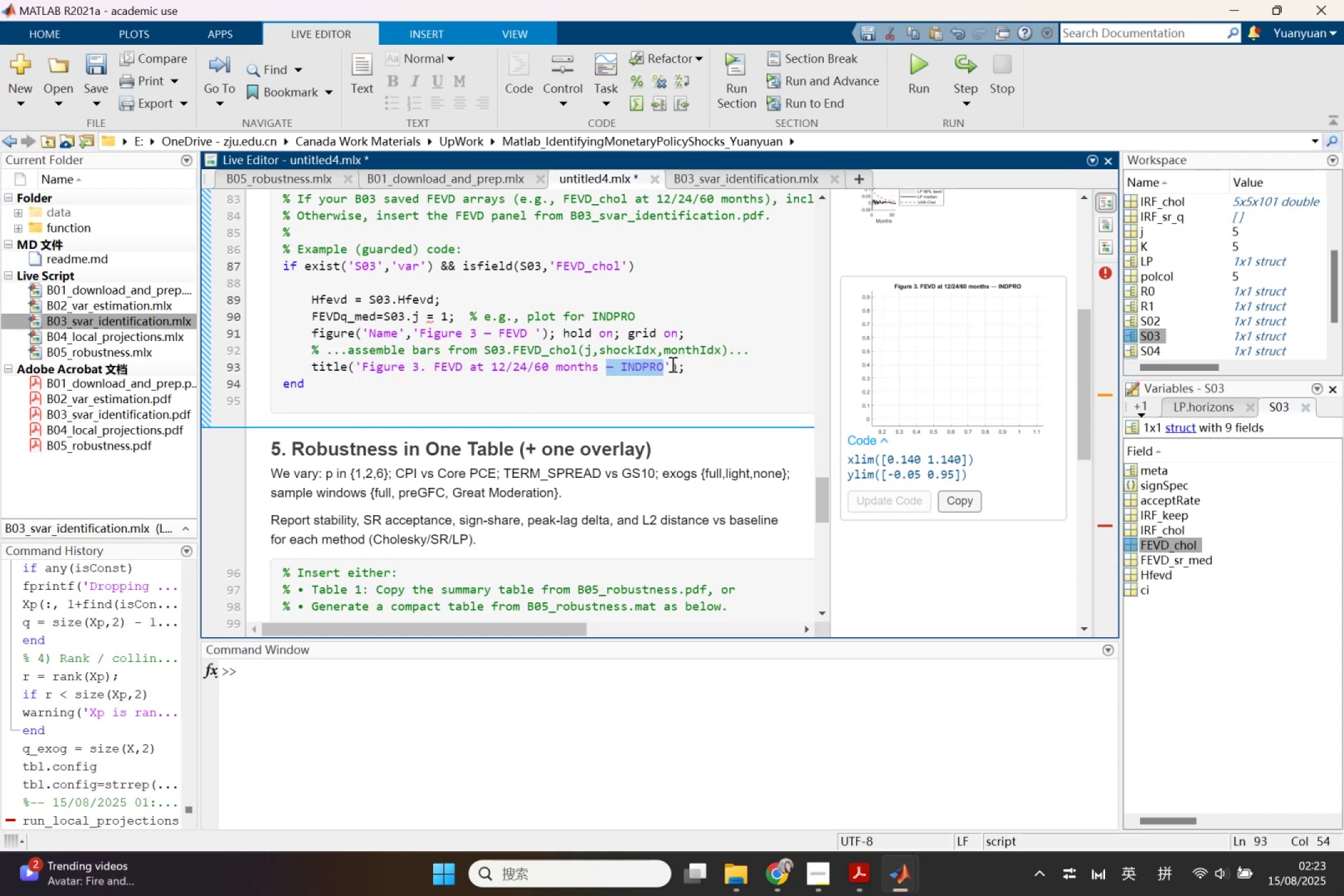 
key(Backspace)
 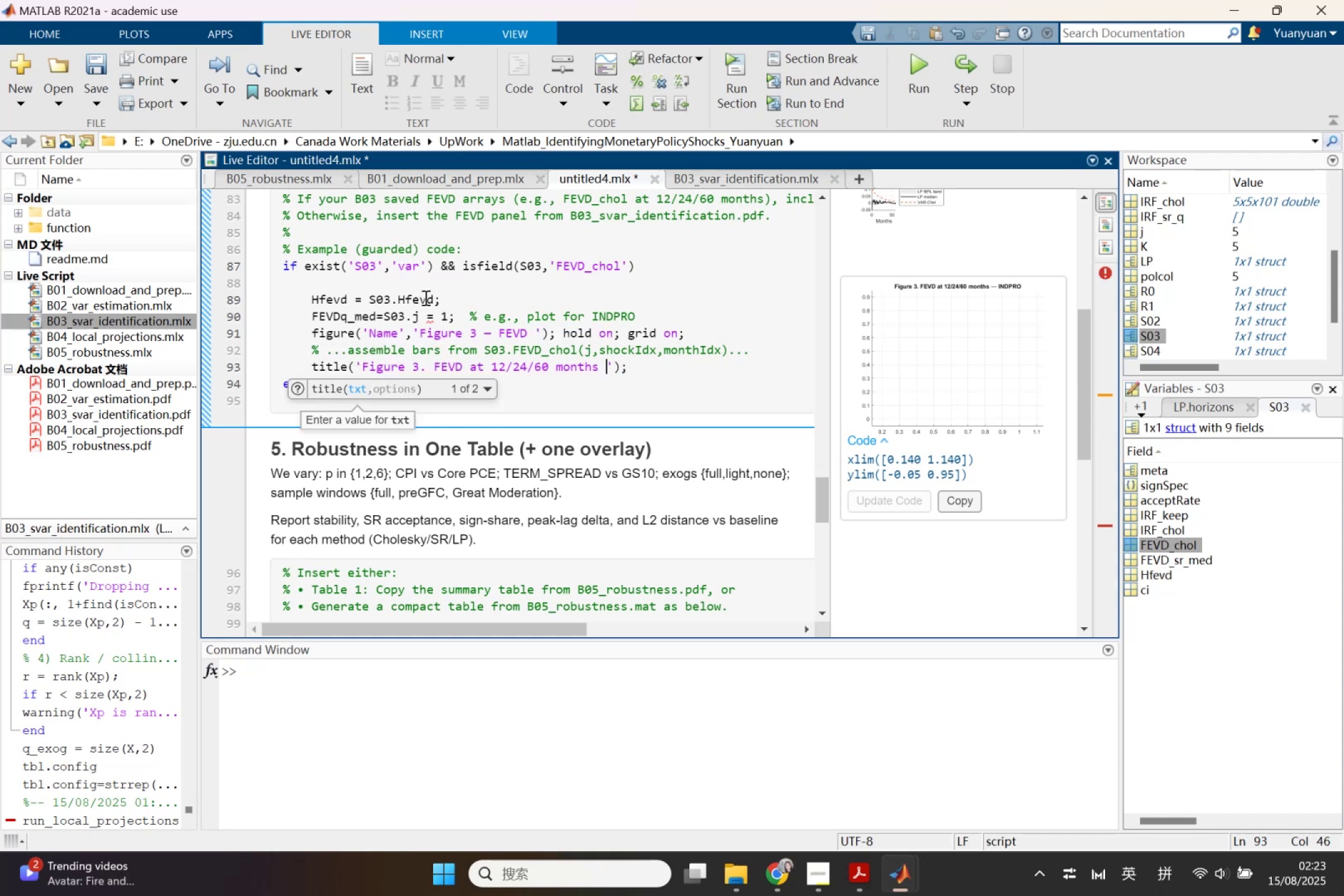 
left_click([413, 315])
 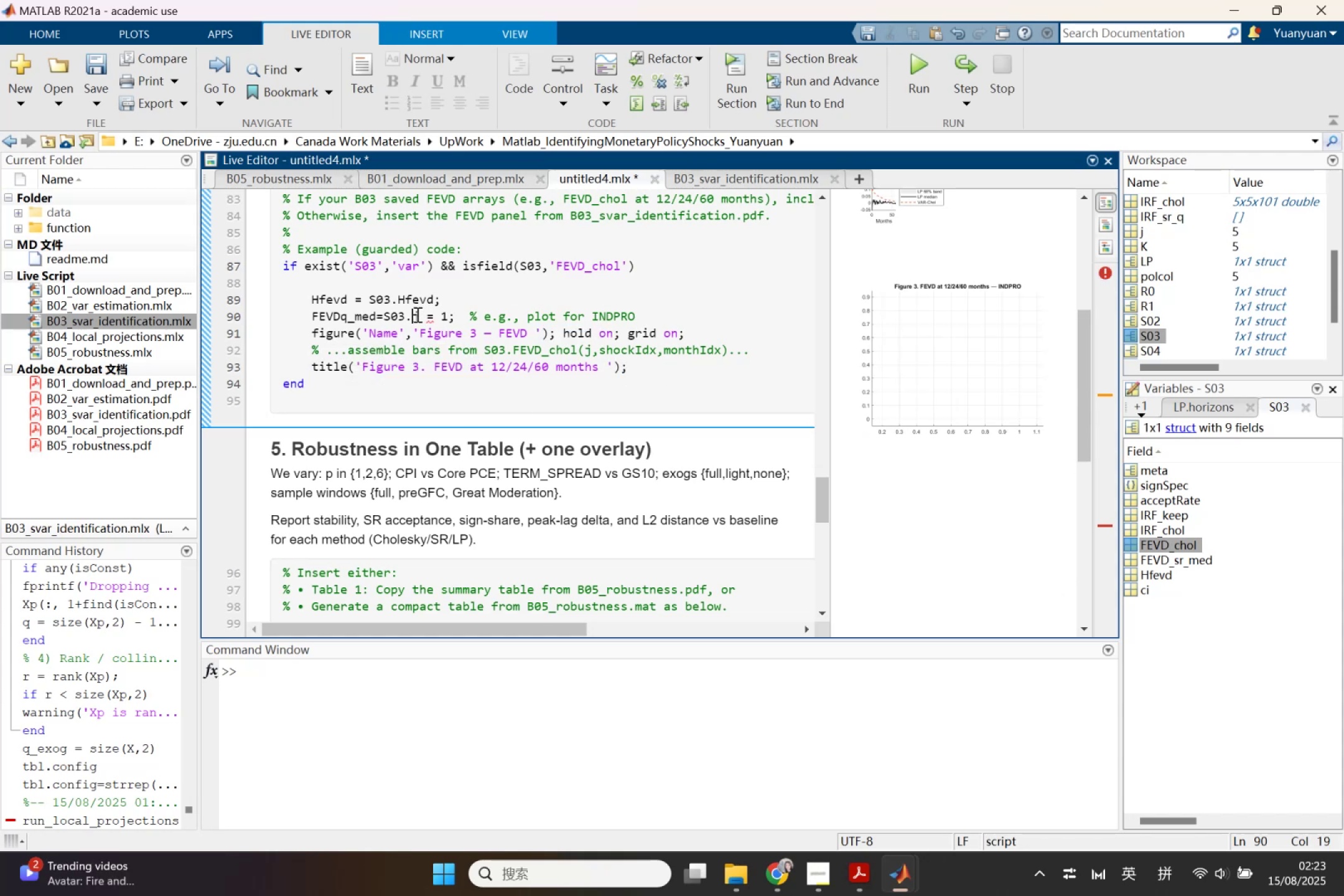 
key(Enter)
 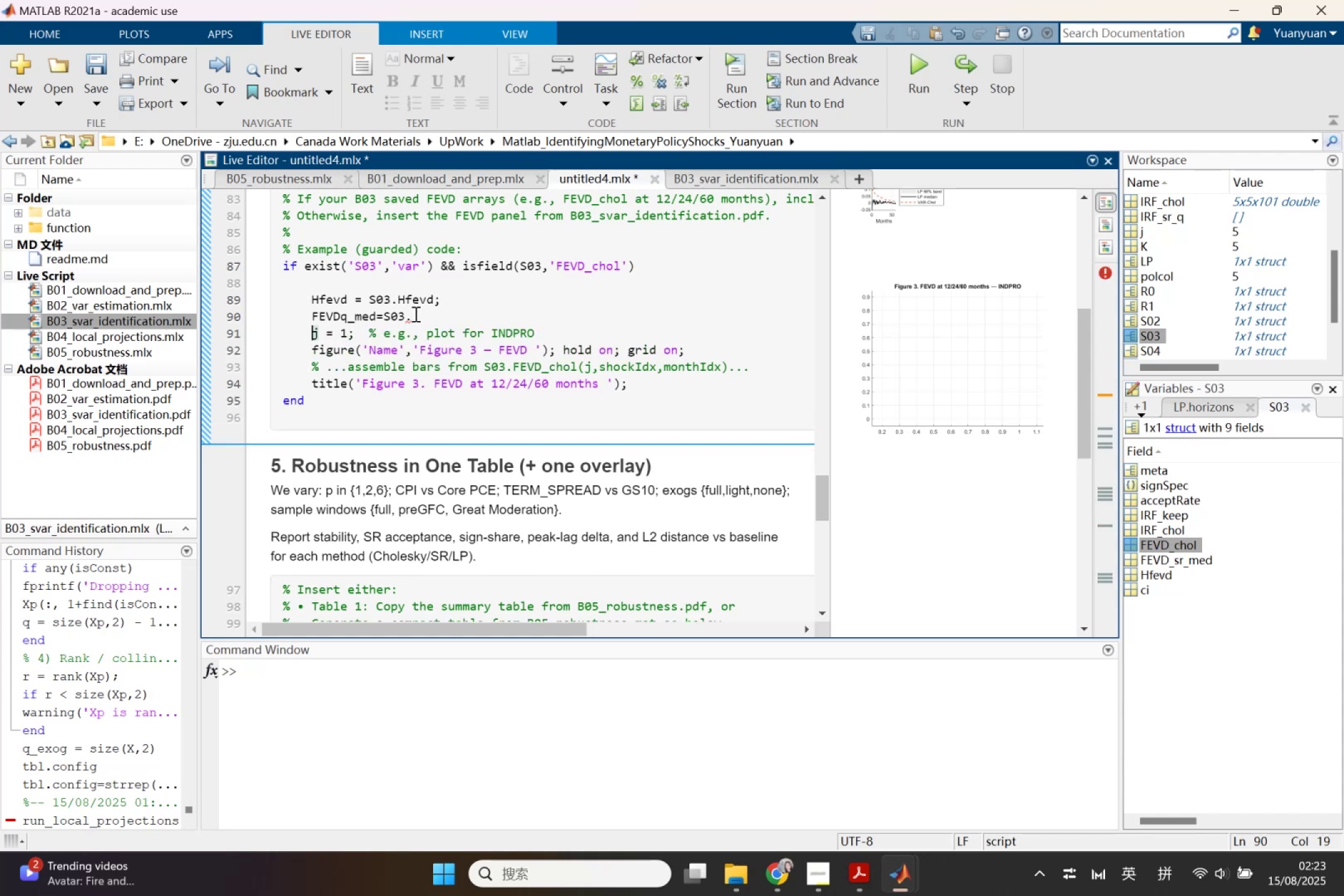 
left_click([411, 314])
 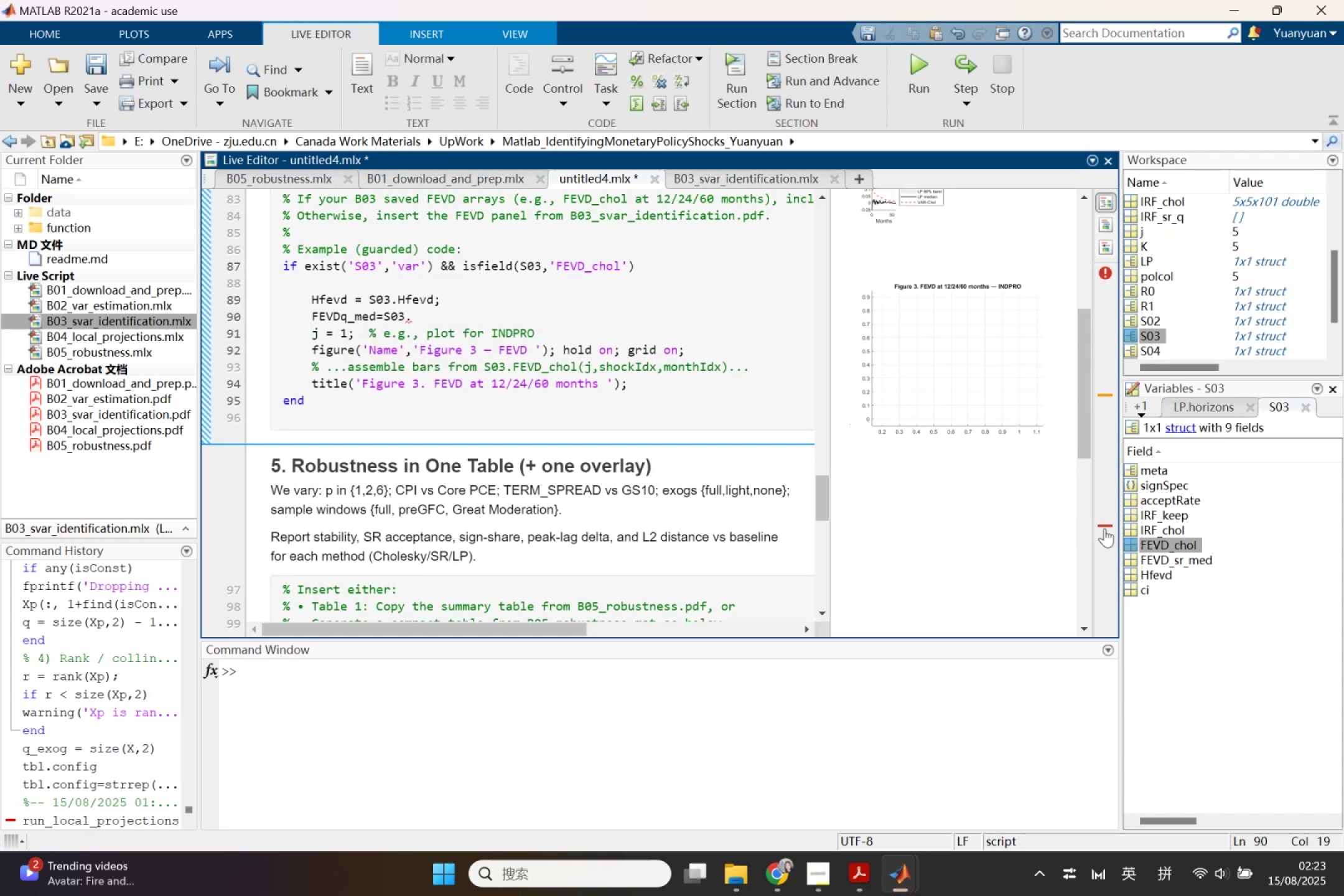 
left_click([1146, 561])
 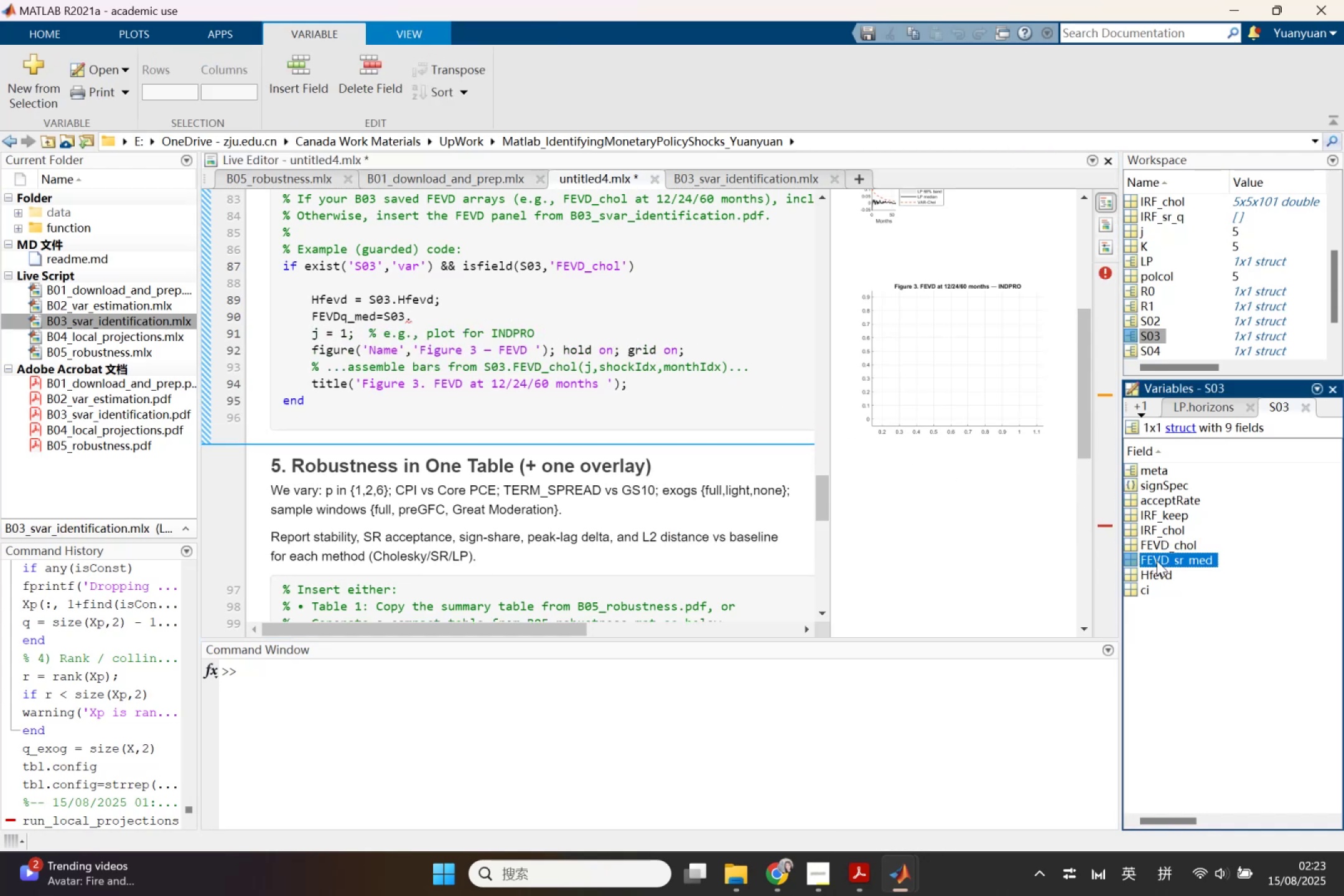 
double_click([1157, 561])
 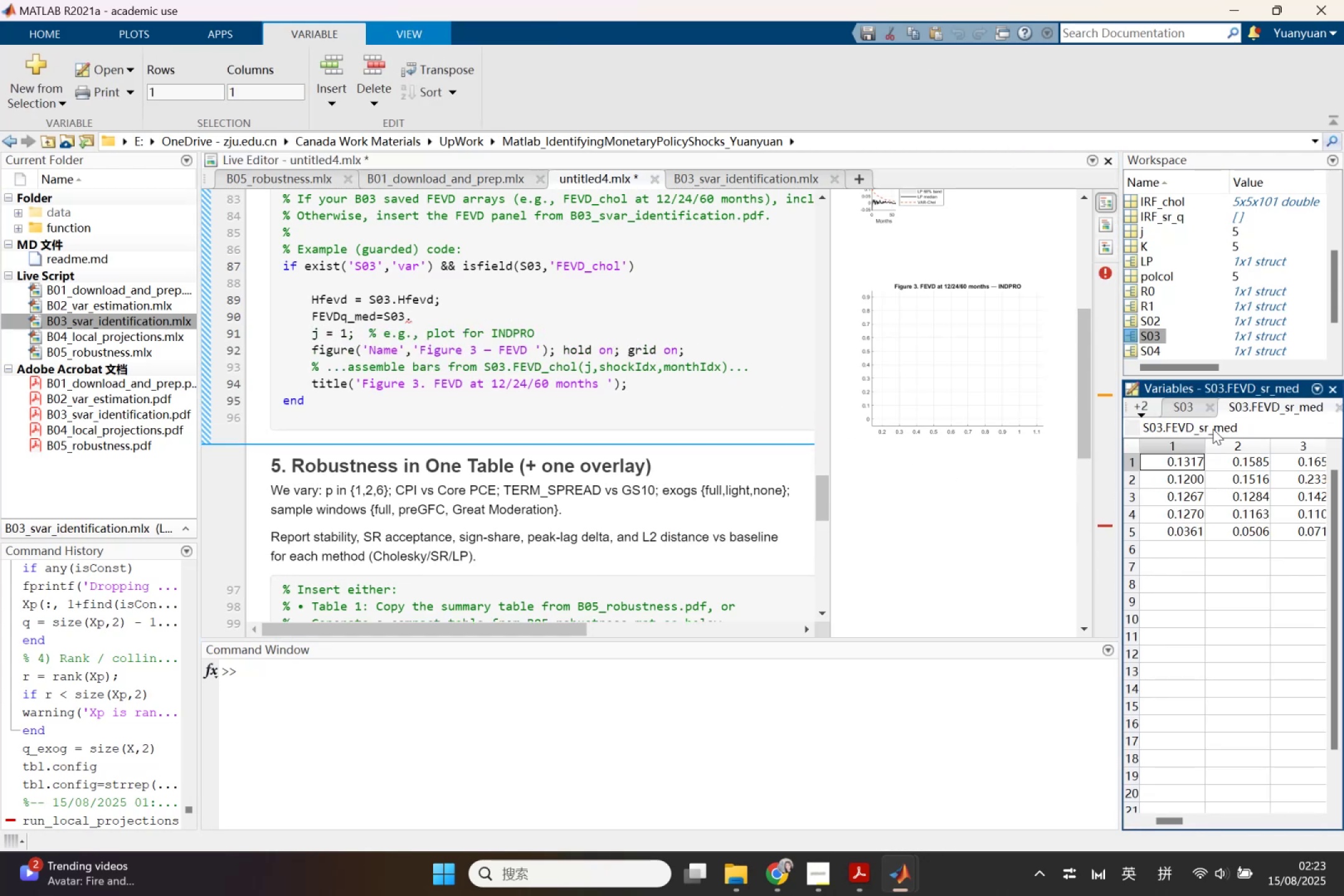 
left_click([1213, 429])
 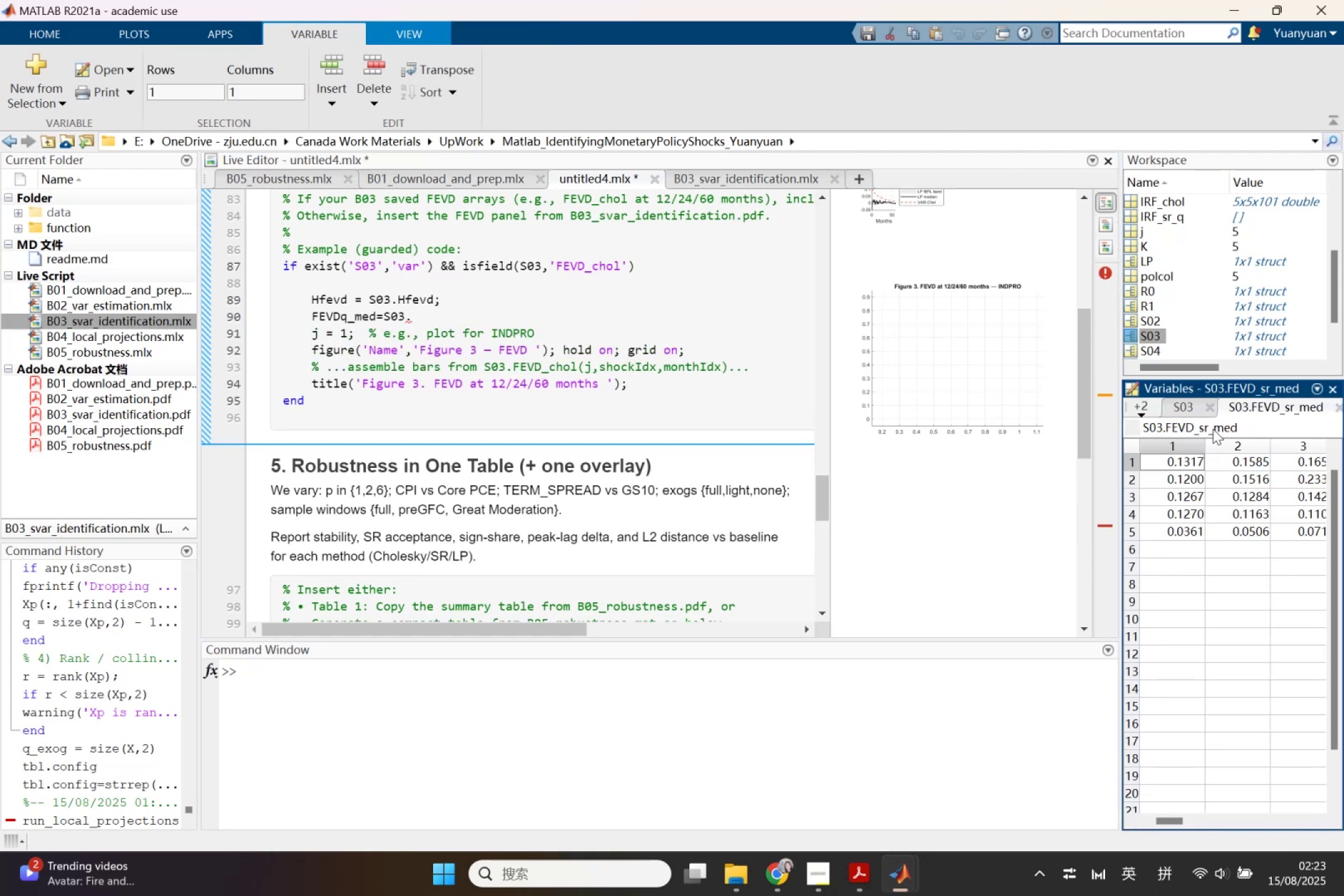 
double_click([1213, 429])
 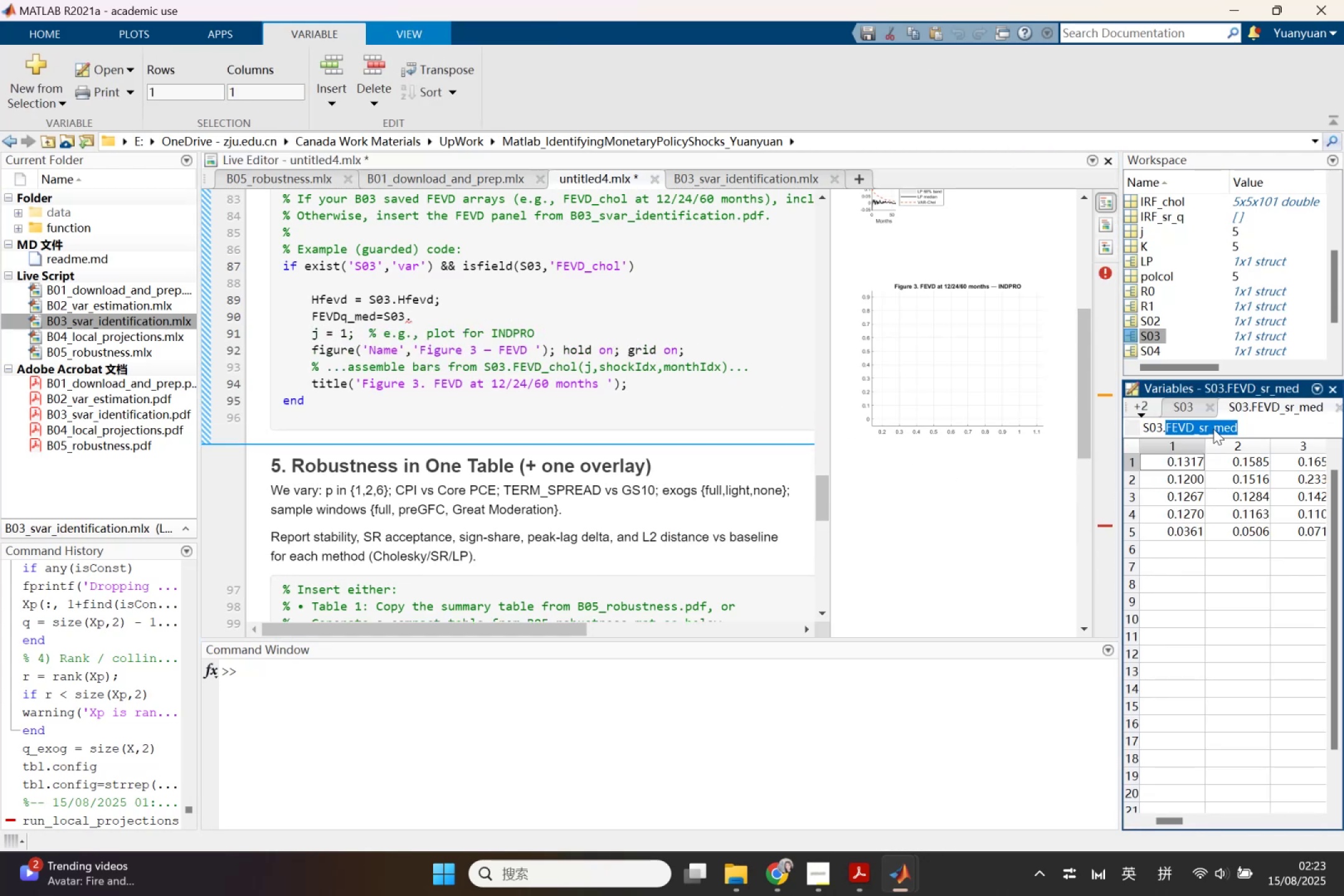 
key(Control+ControlLeft)
 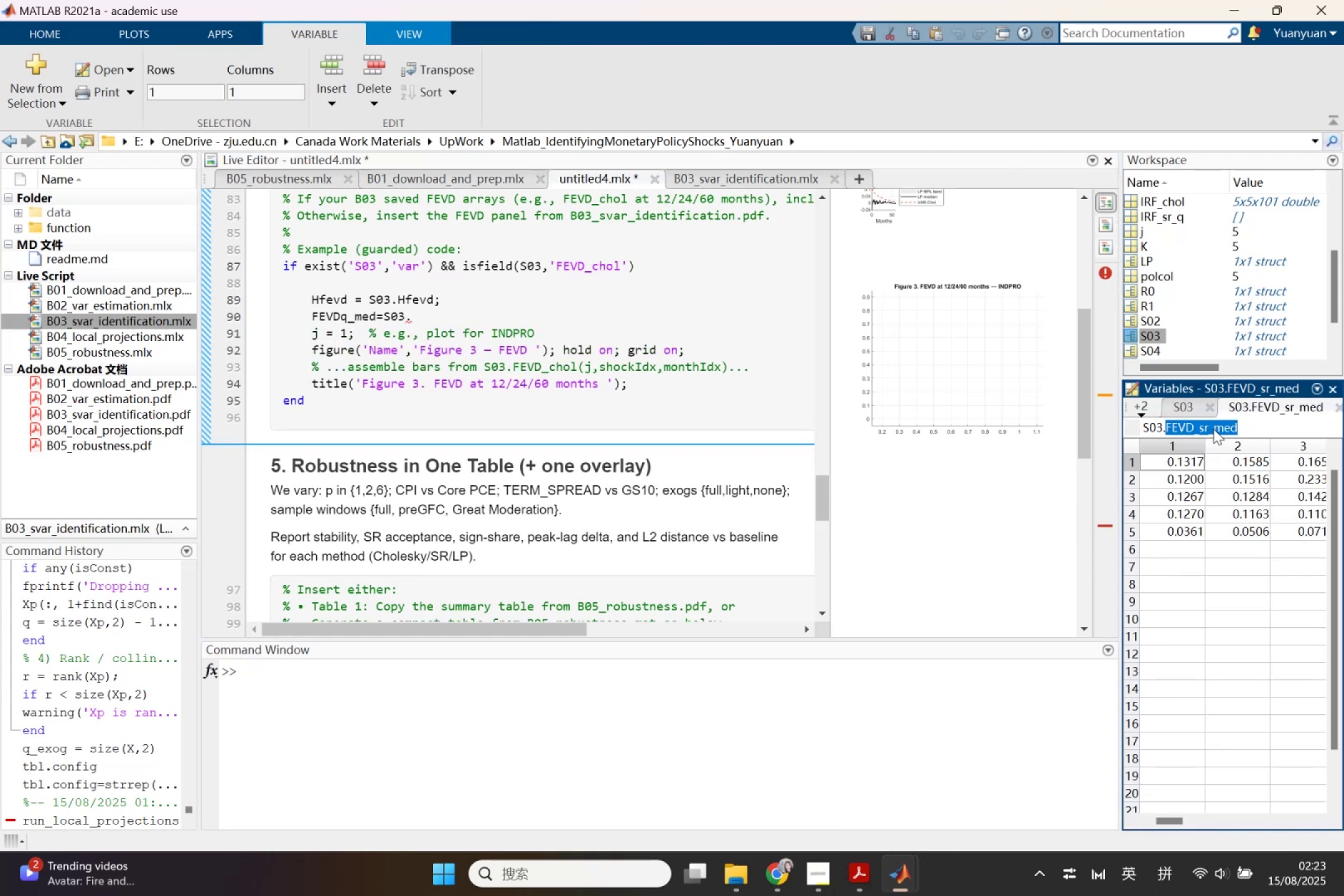 
key(Control+C)
 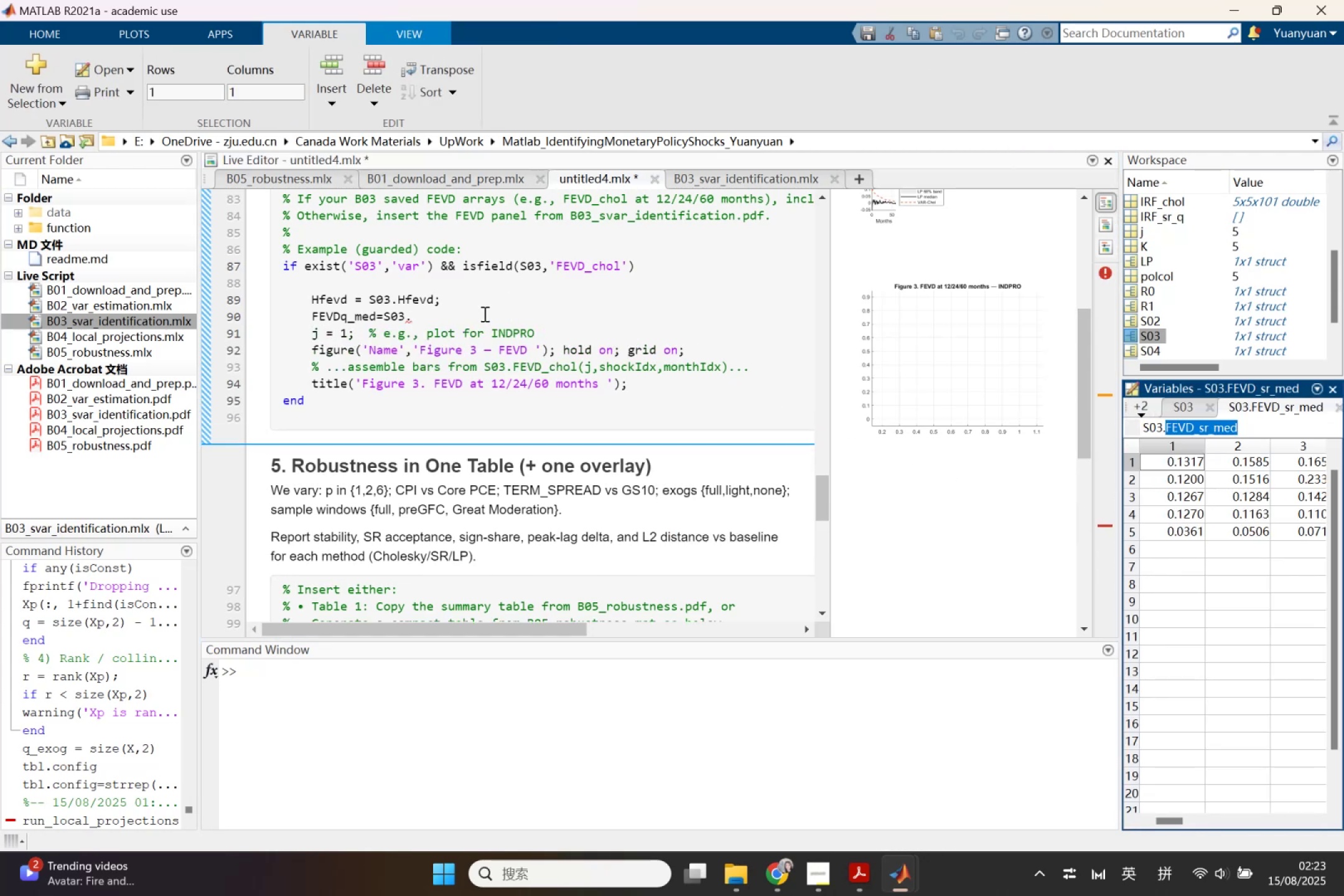 
left_click([482, 315])
 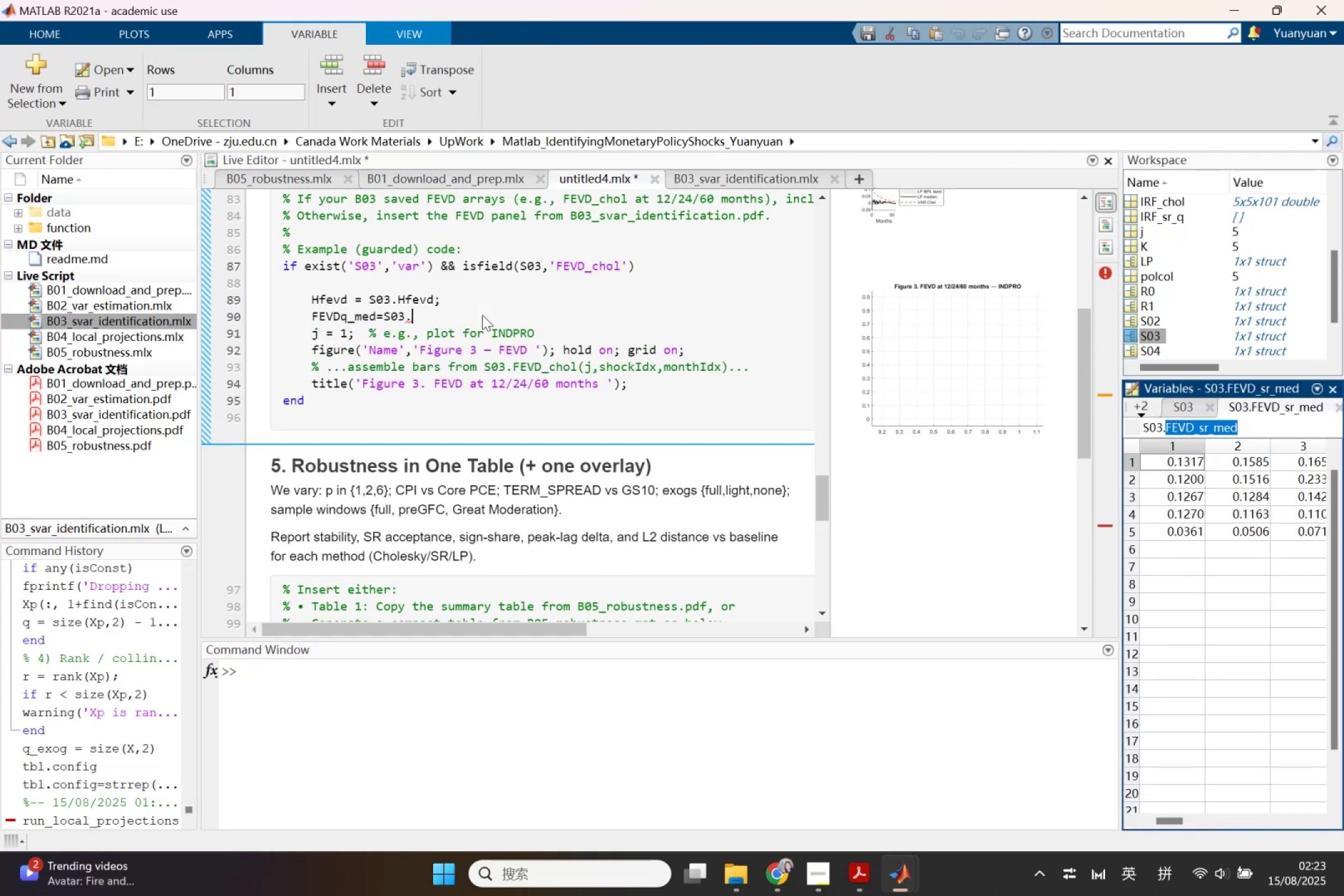 
key(Control+ControlLeft)
 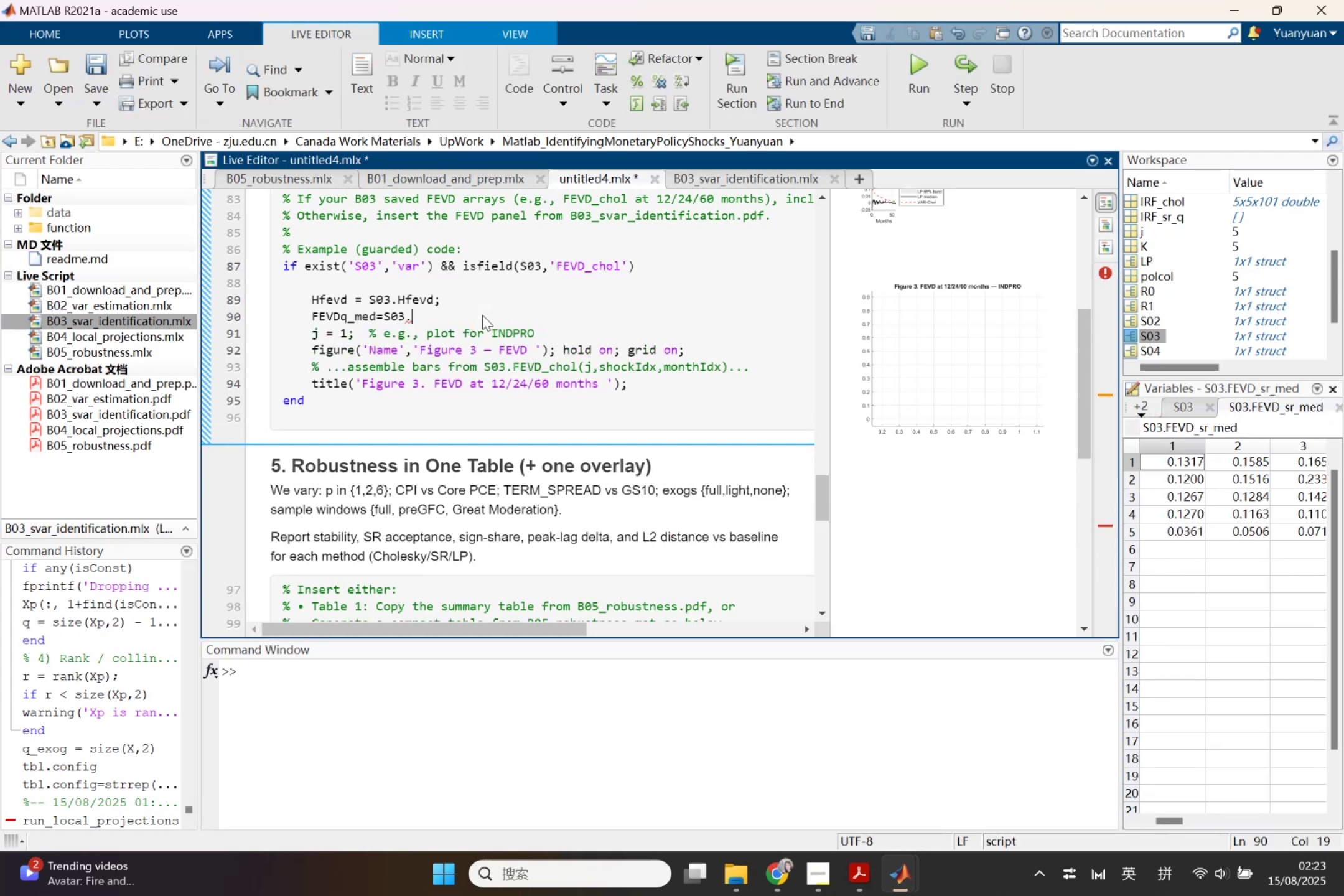 
key(Control+V)
 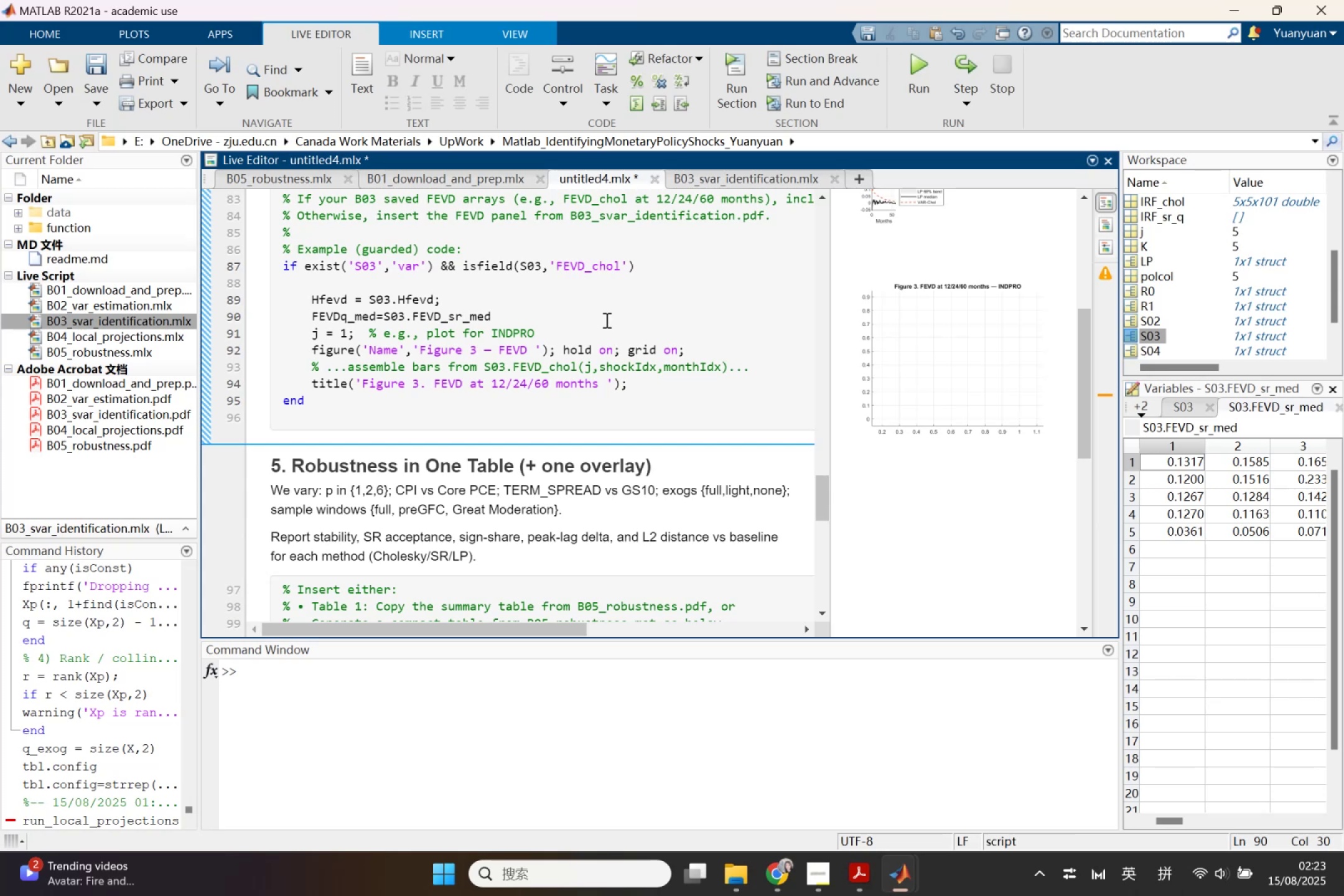 
key(Semicolon)
 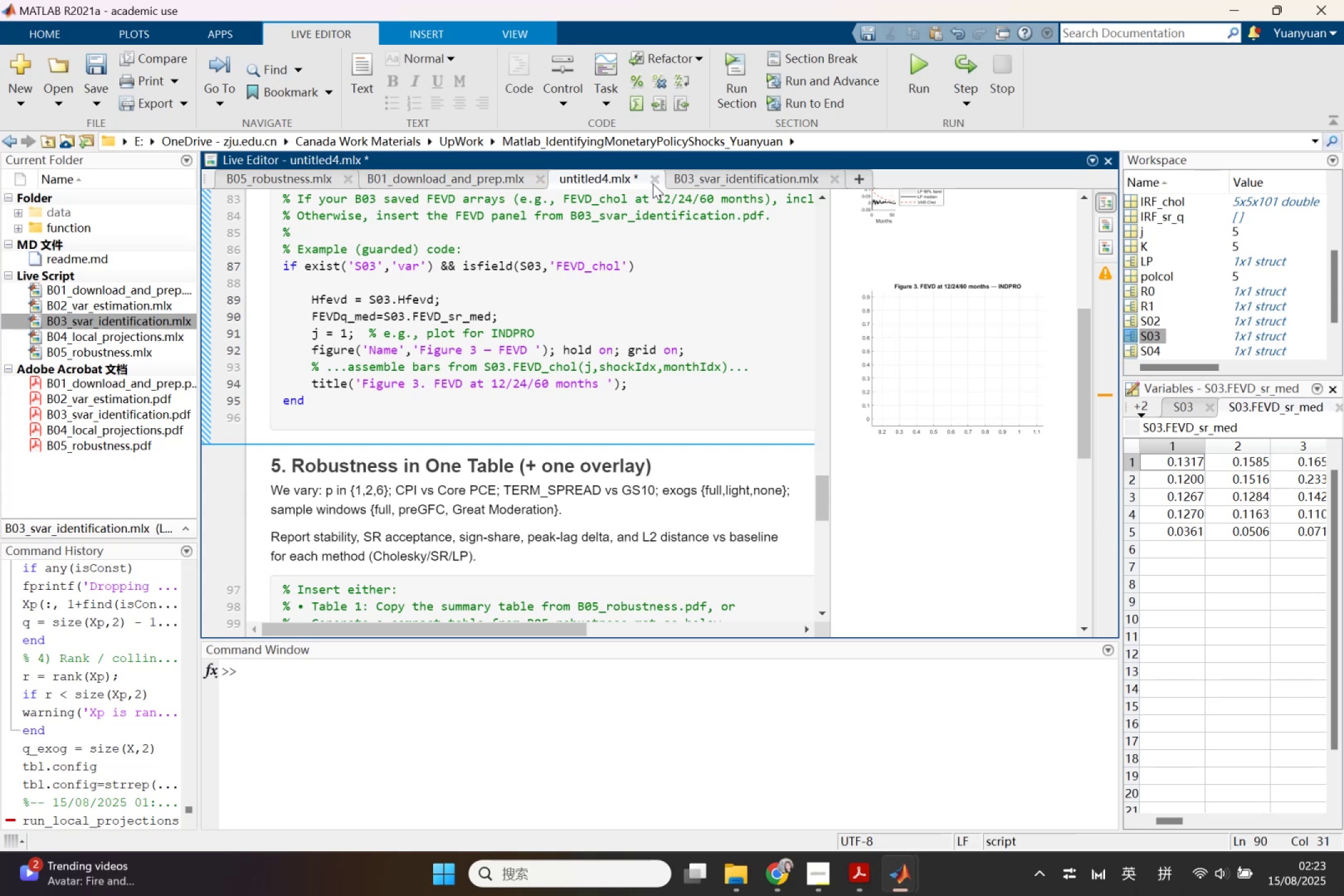 
double_click([727, 184])
 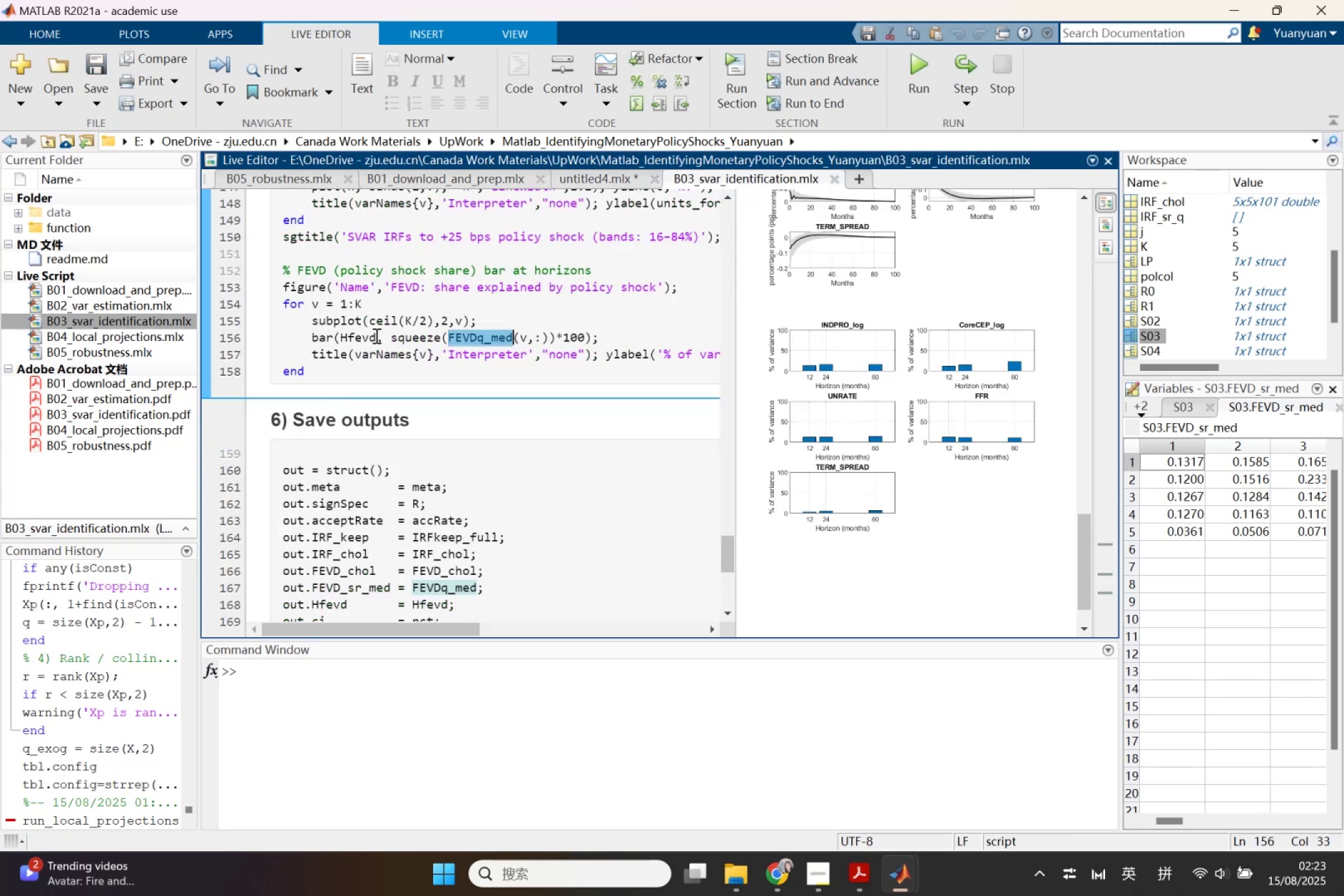 
left_click([361, 322])
 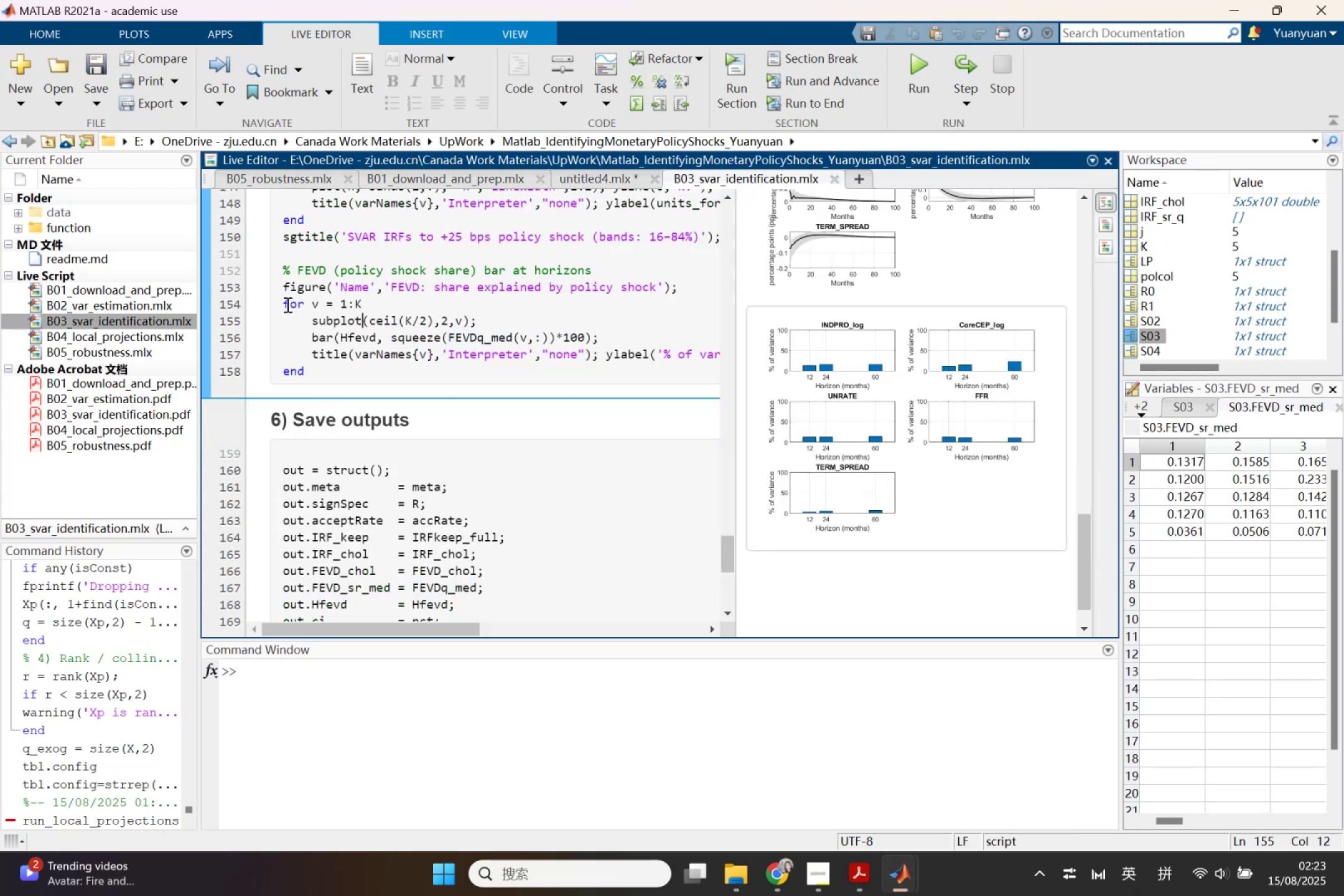 
left_click_drag(start_coordinate=[283, 304], to_coordinate=[345, 367])
 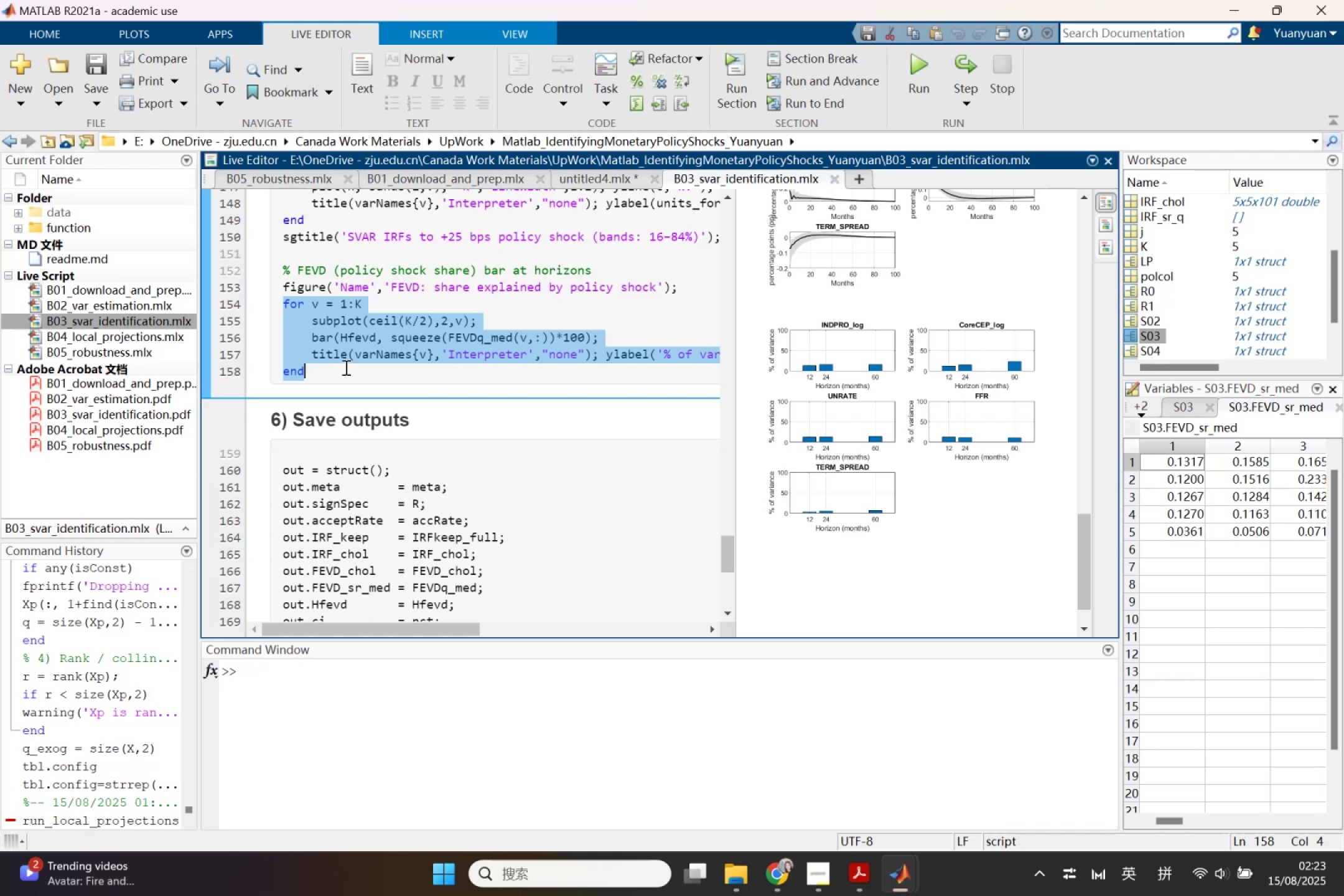 
key(Control+C)
 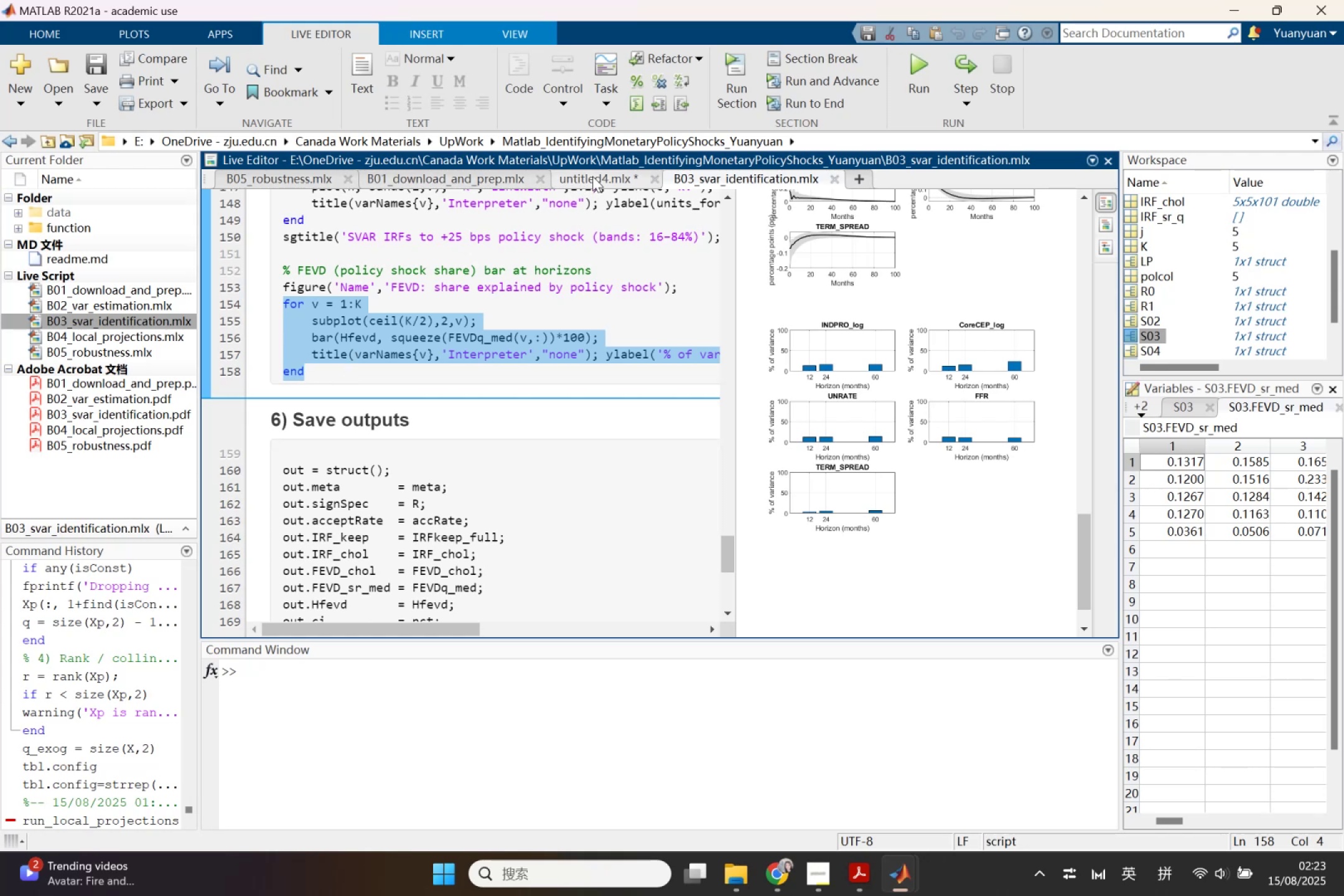 
left_click([592, 175])
 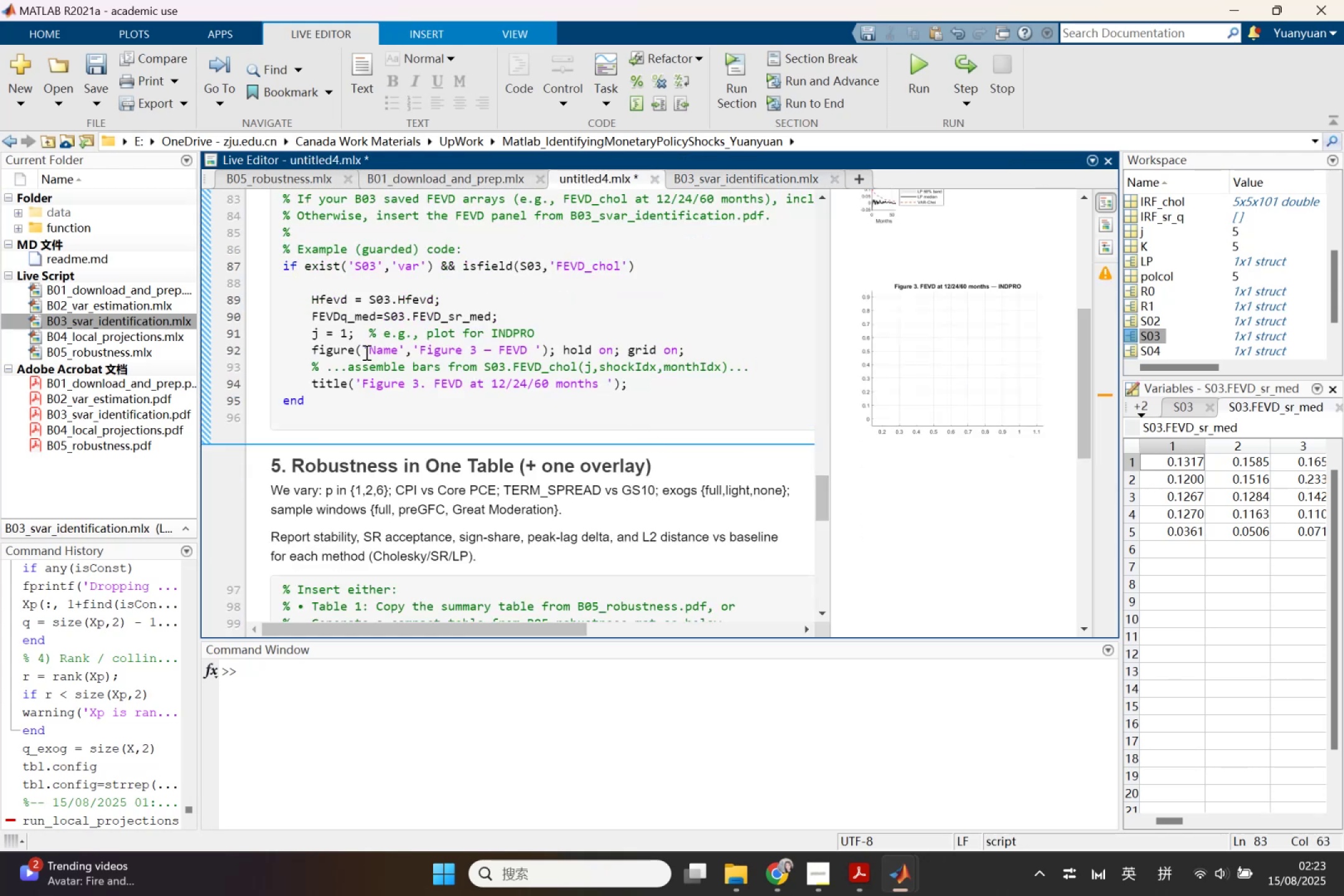 
left_click([716, 347])
 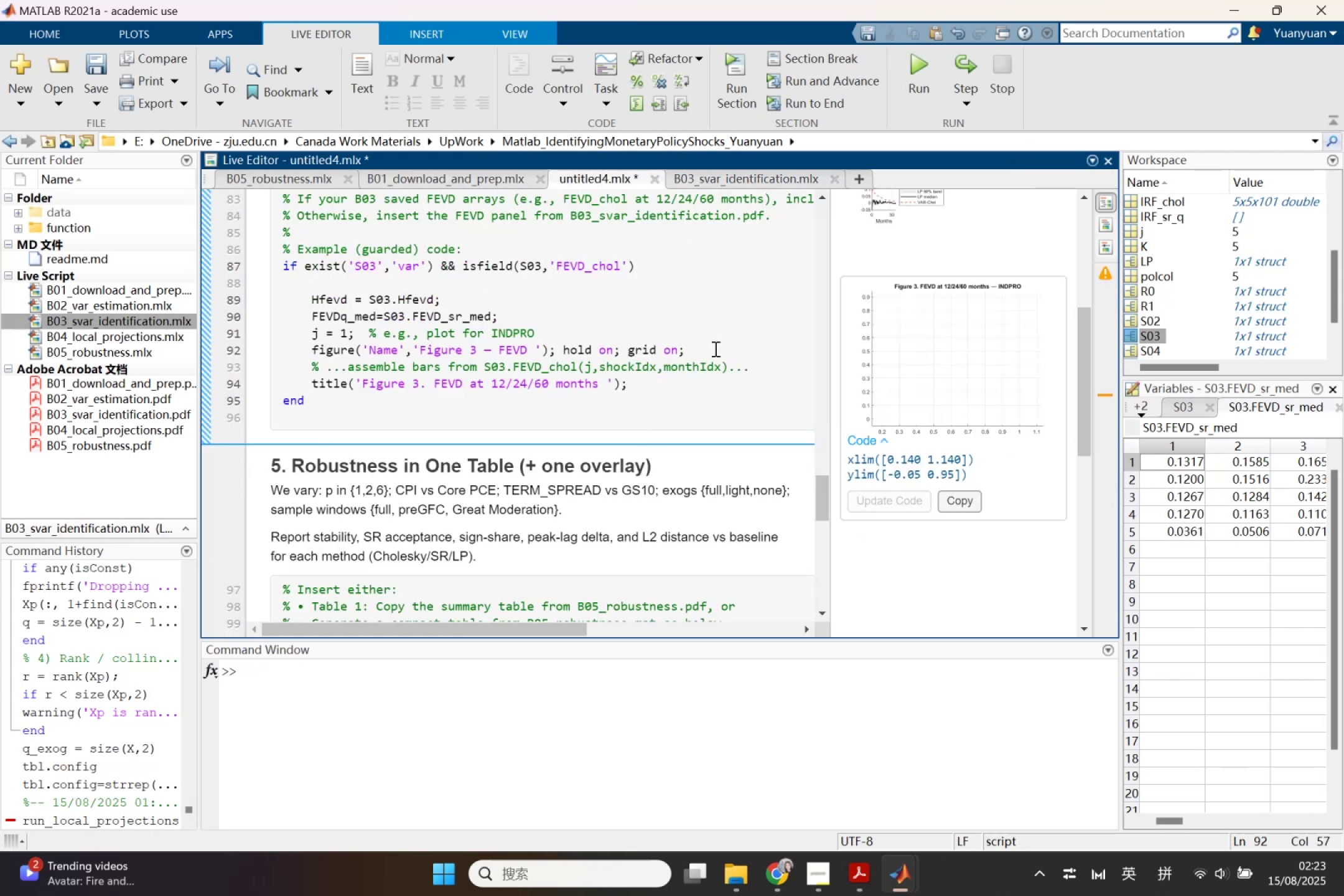 
key(Enter)
 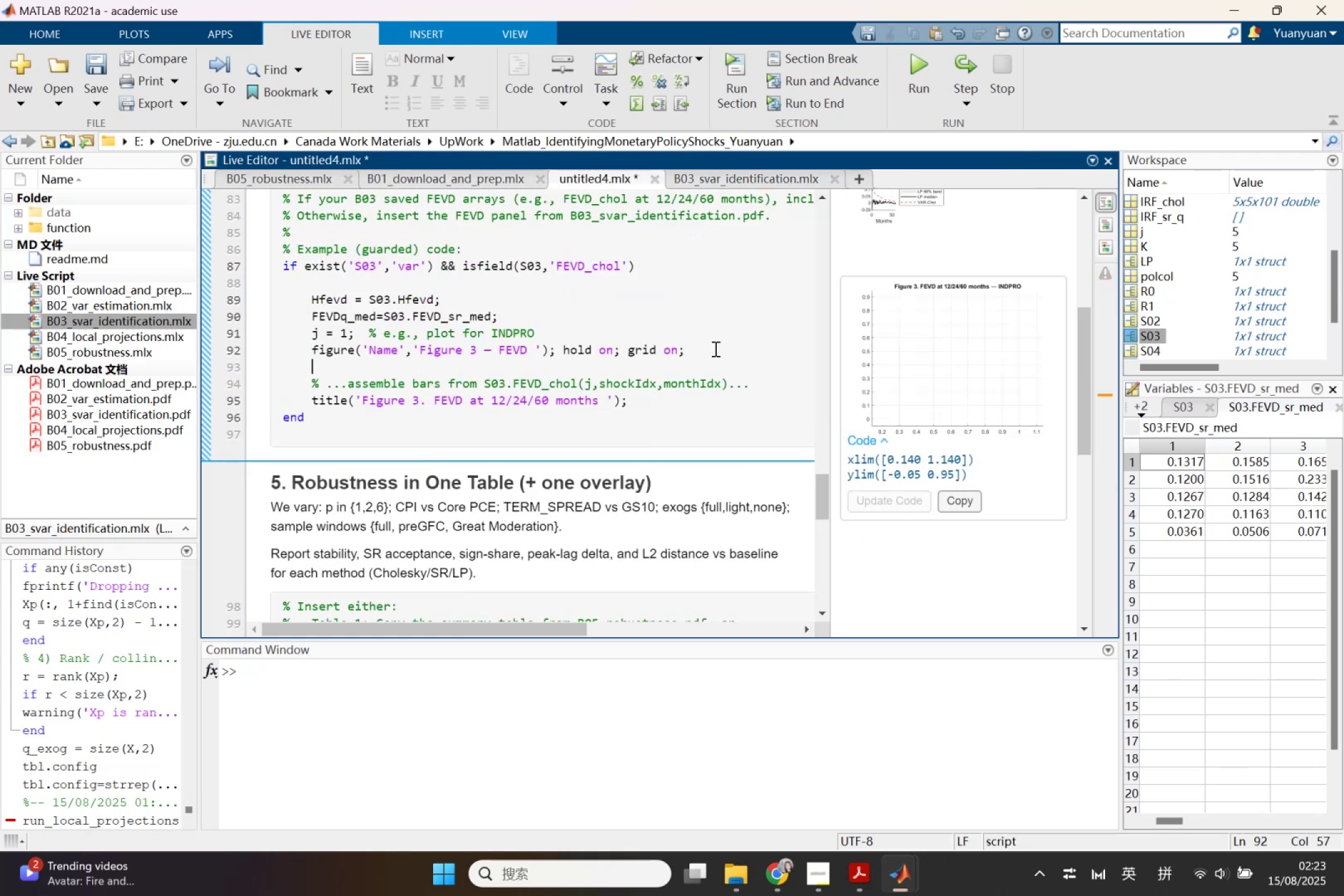 
key(Enter)
 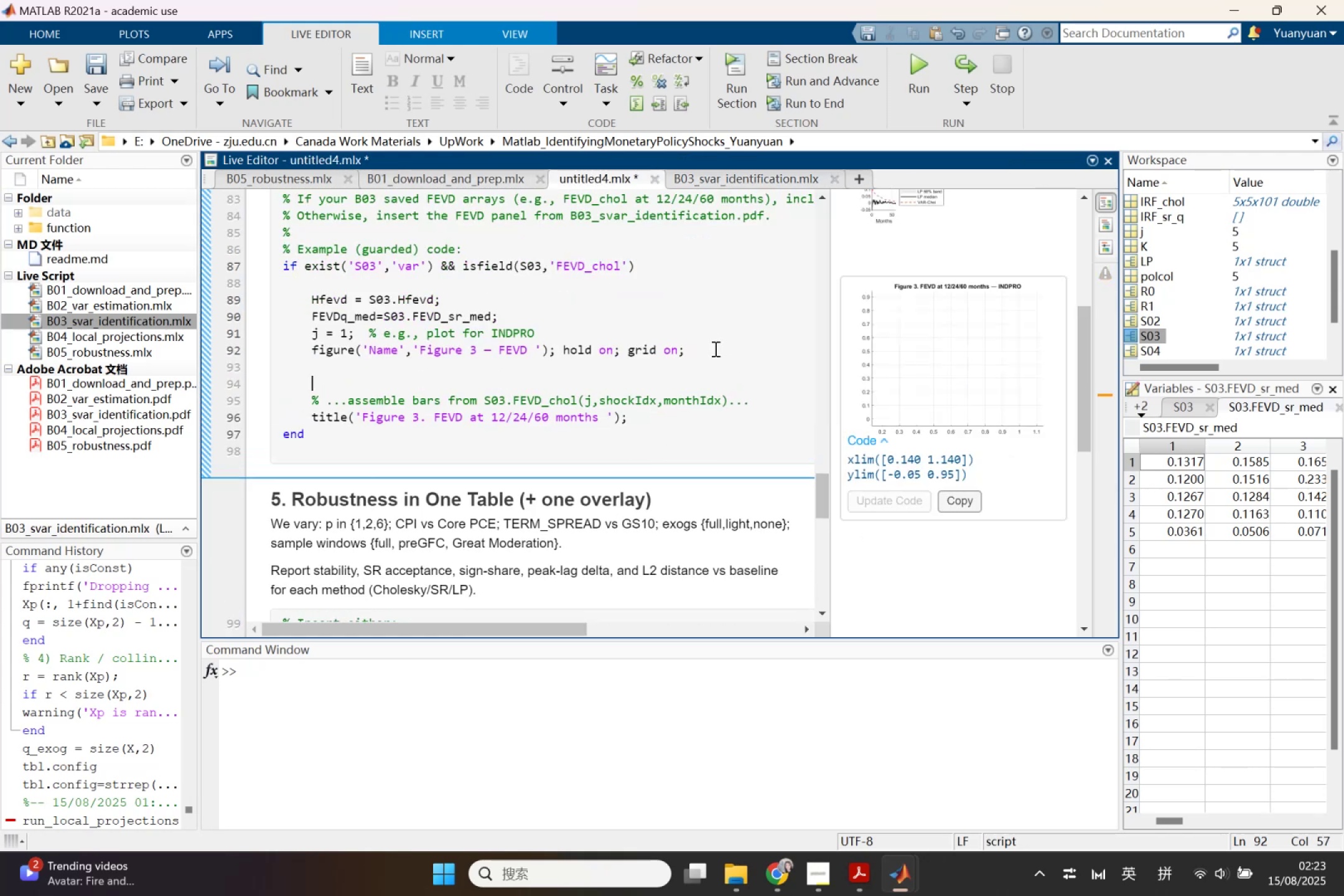 
key(ArrowUp)
 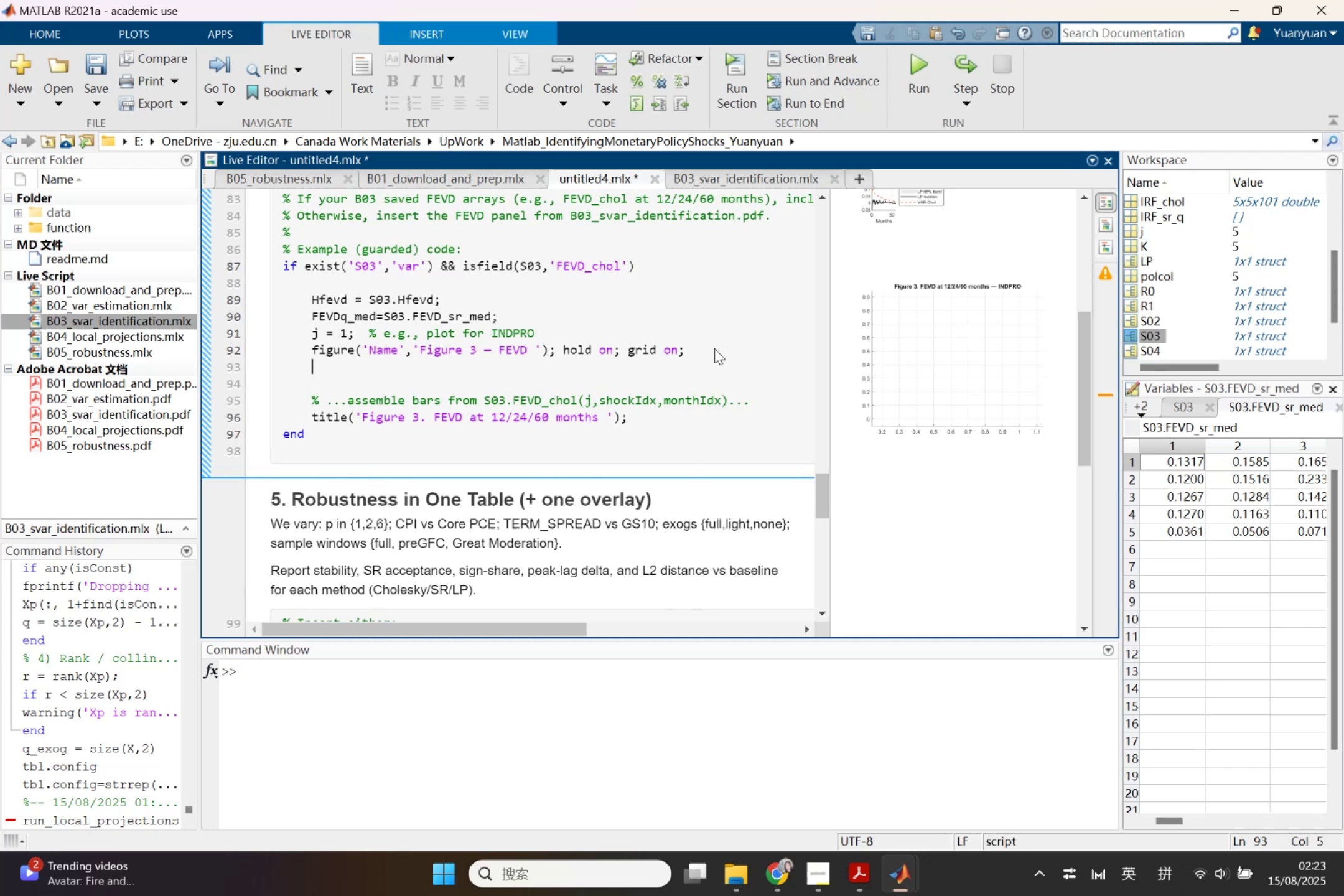 
key(Control+V)
 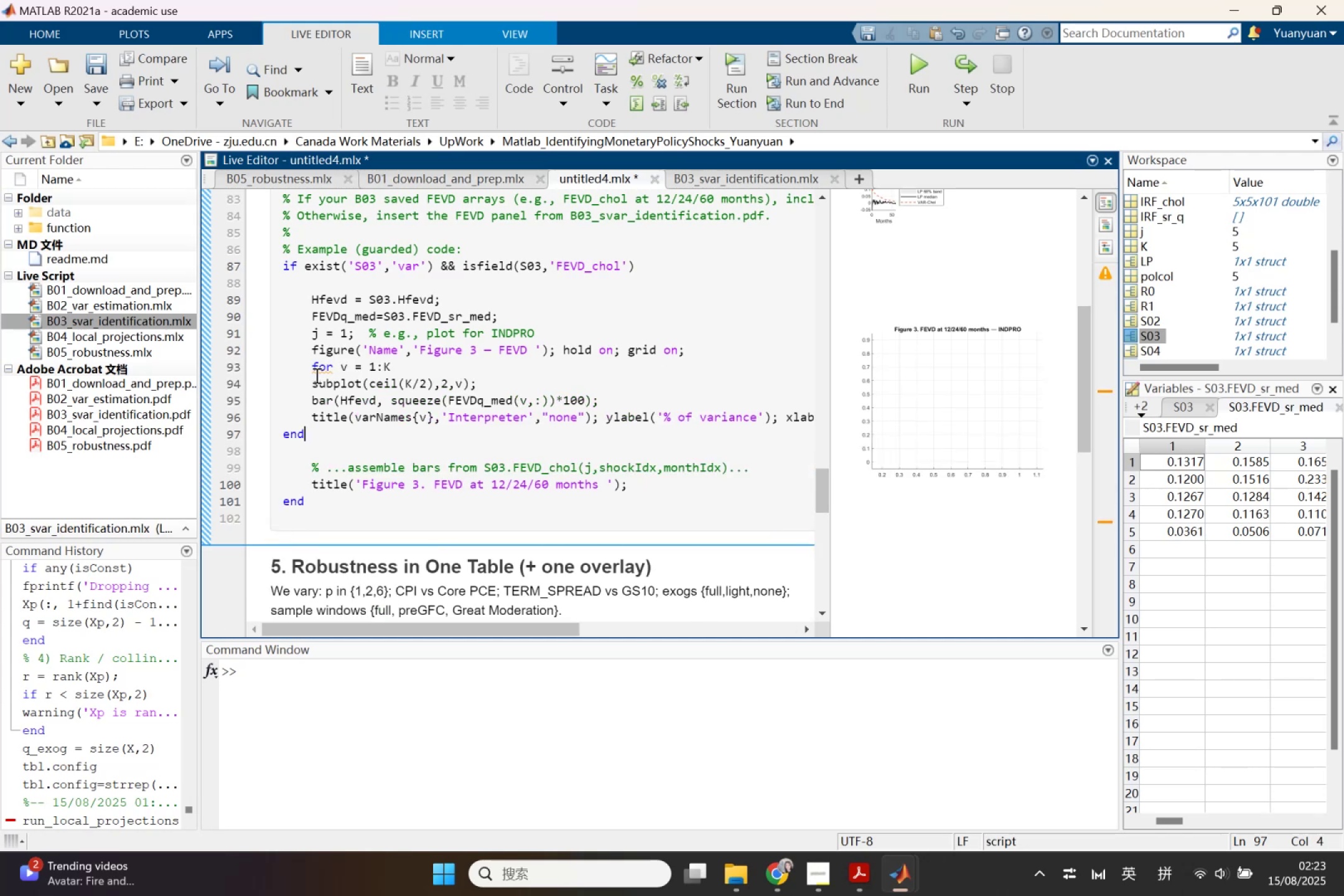 
left_click_drag(start_coordinate=[310, 457], to_coordinate=[380, 459])
 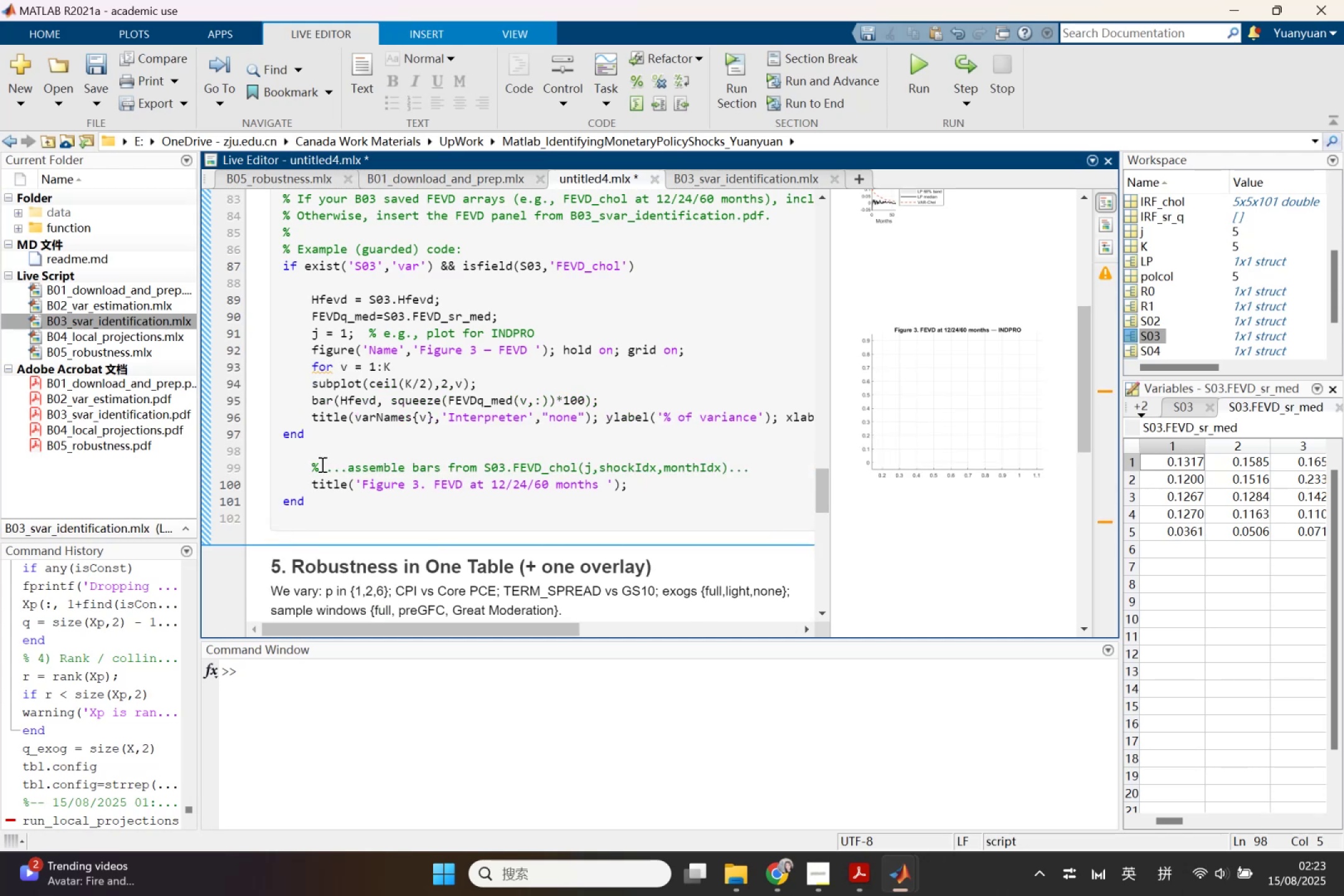 
left_click_drag(start_coordinate=[312, 464], to_coordinate=[680, 487])
 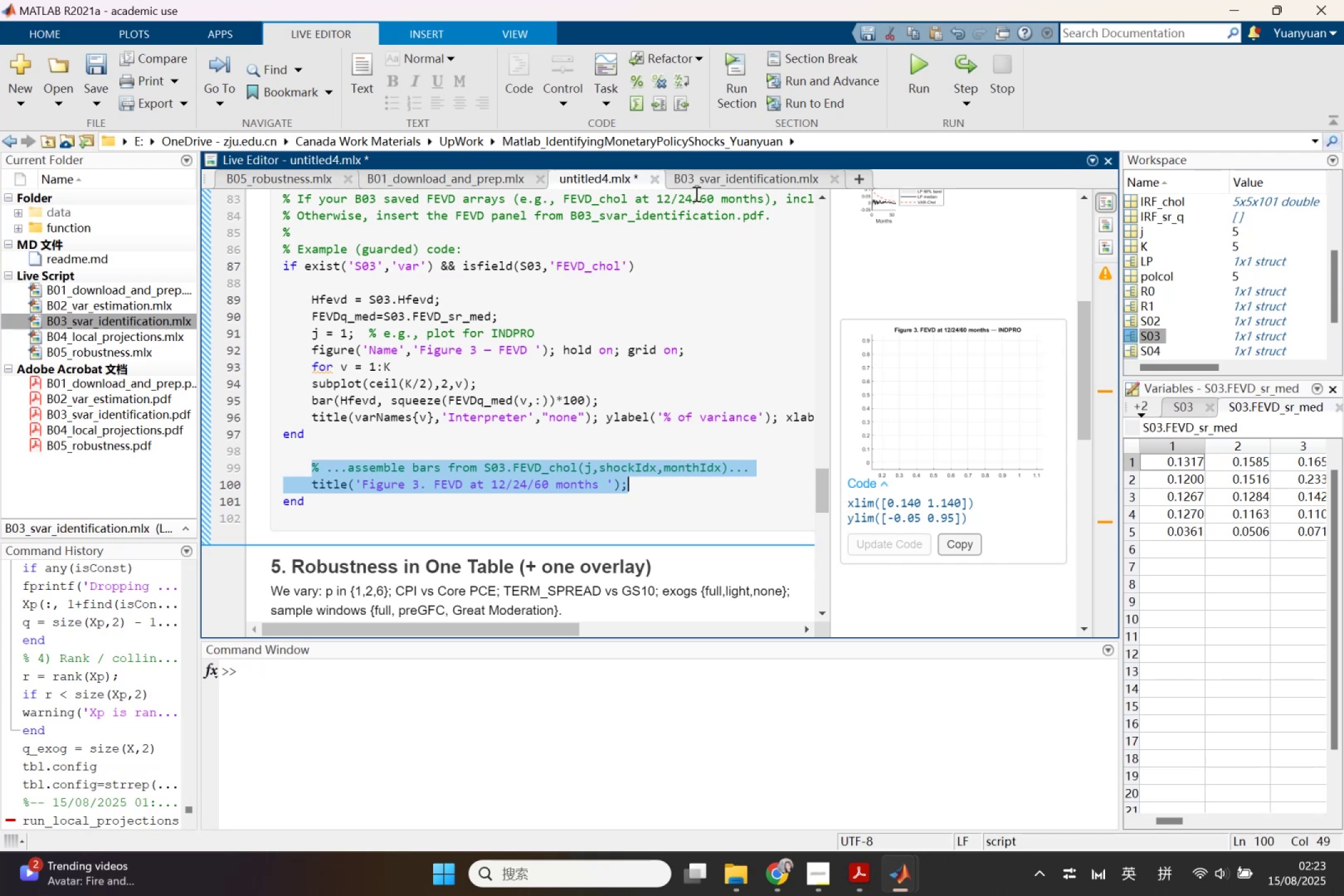 
scroll: coordinate [629, 369], scroll_direction: up, amount: 1.0
 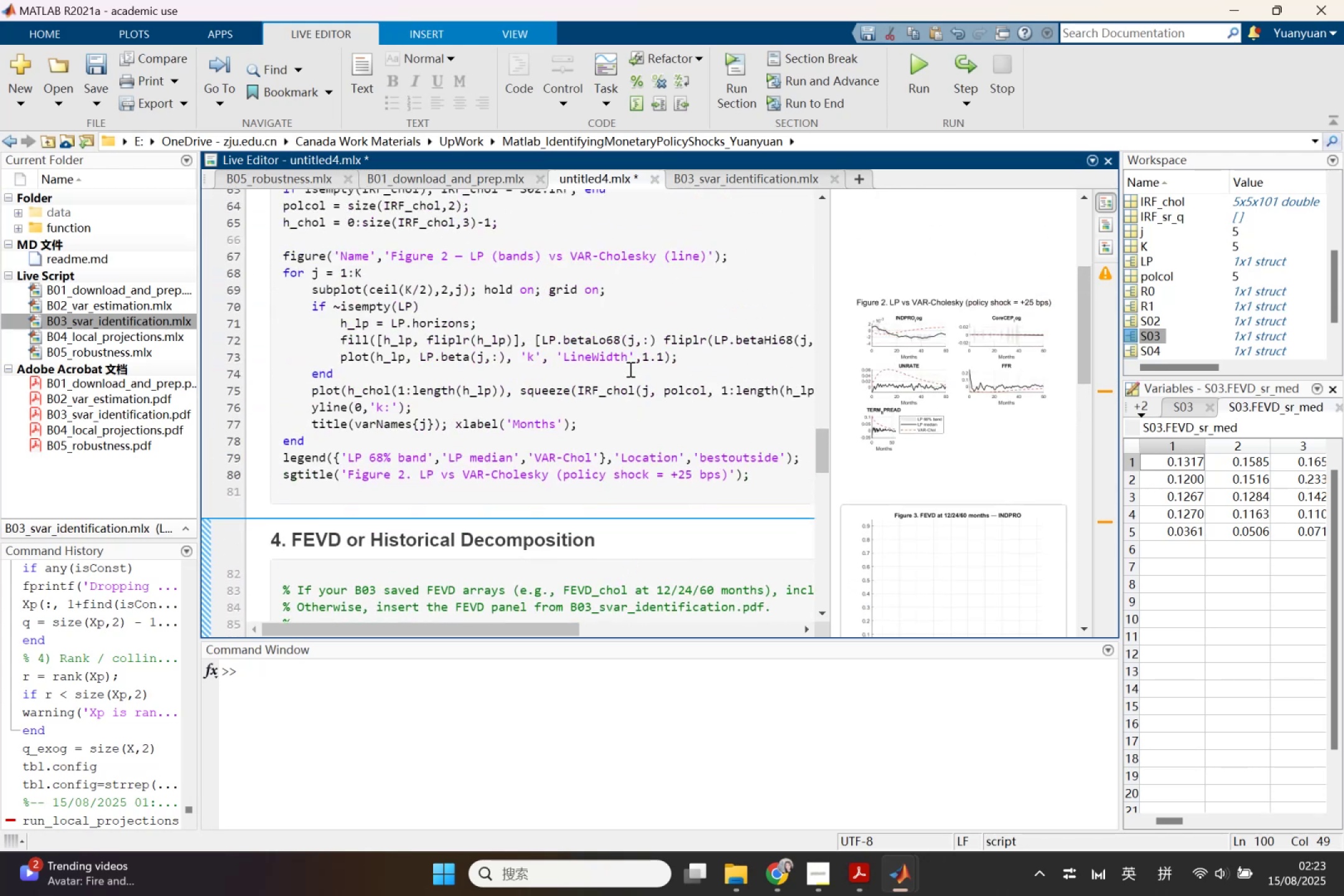 
scroll: coordinate [629, 369], scroll_direction: down, amount: 1.0
 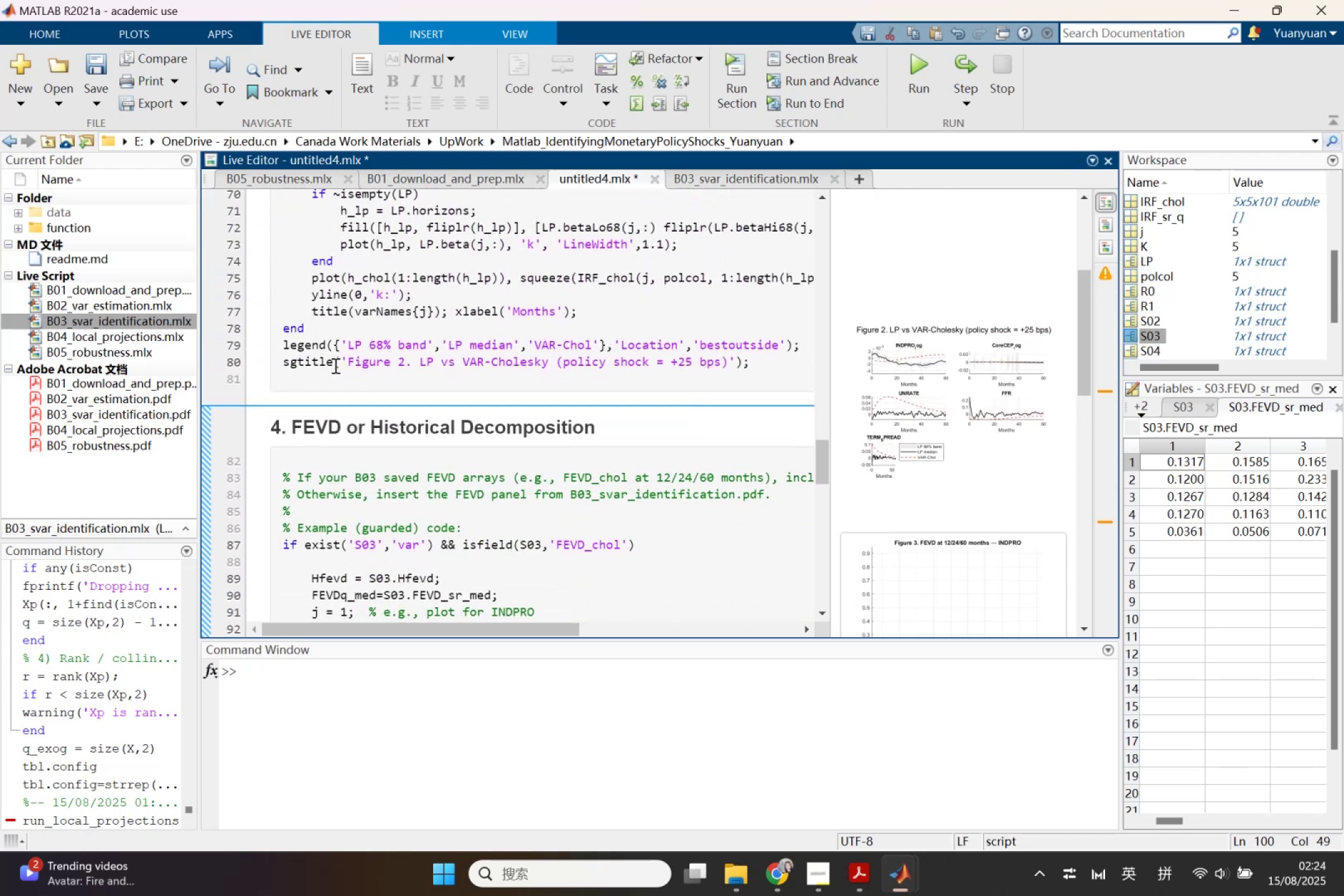 
left_click_drag(start_coordinate=[334, 365], to_coordinate=[278, 364])
 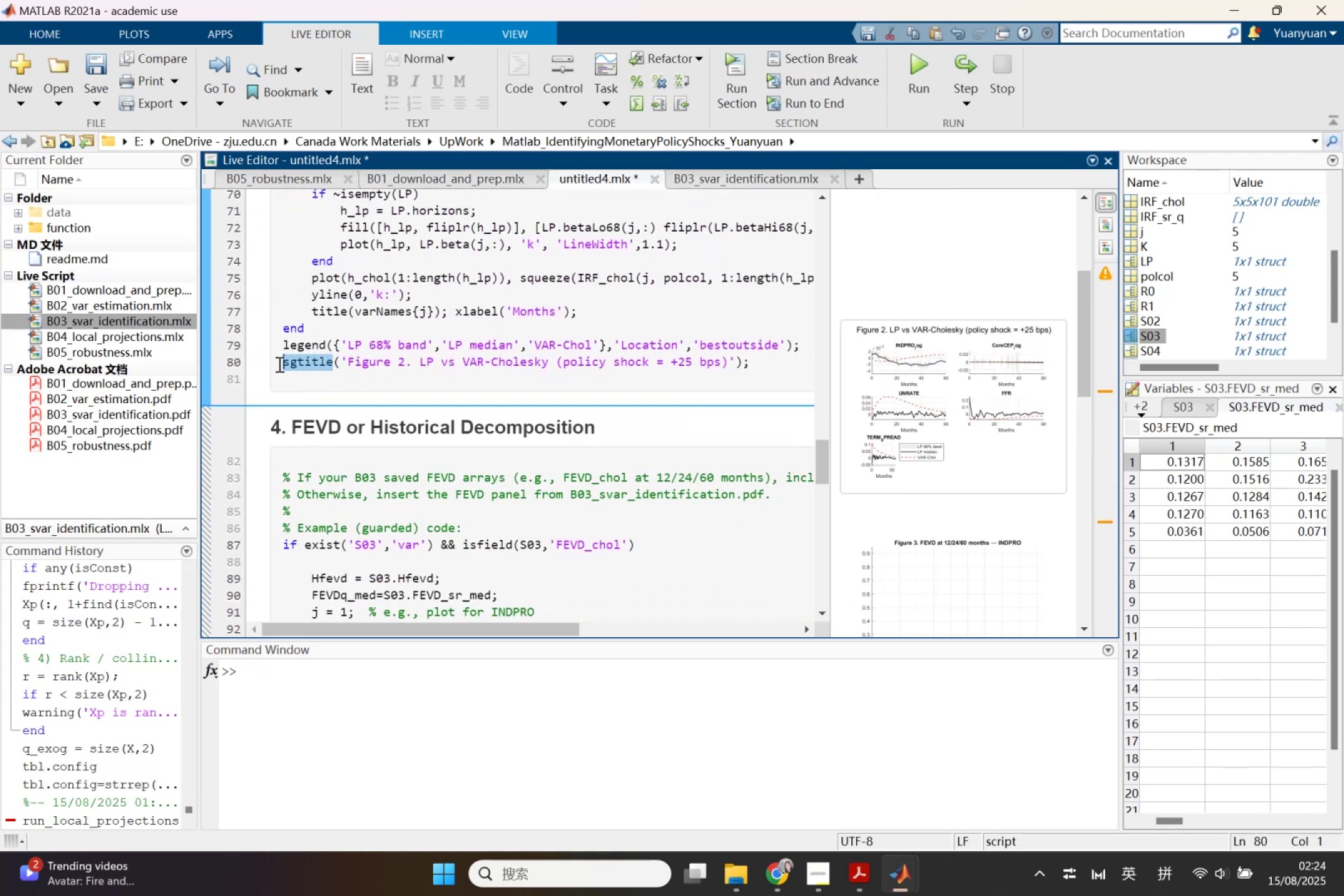 
key(Control+ControlLeft)
 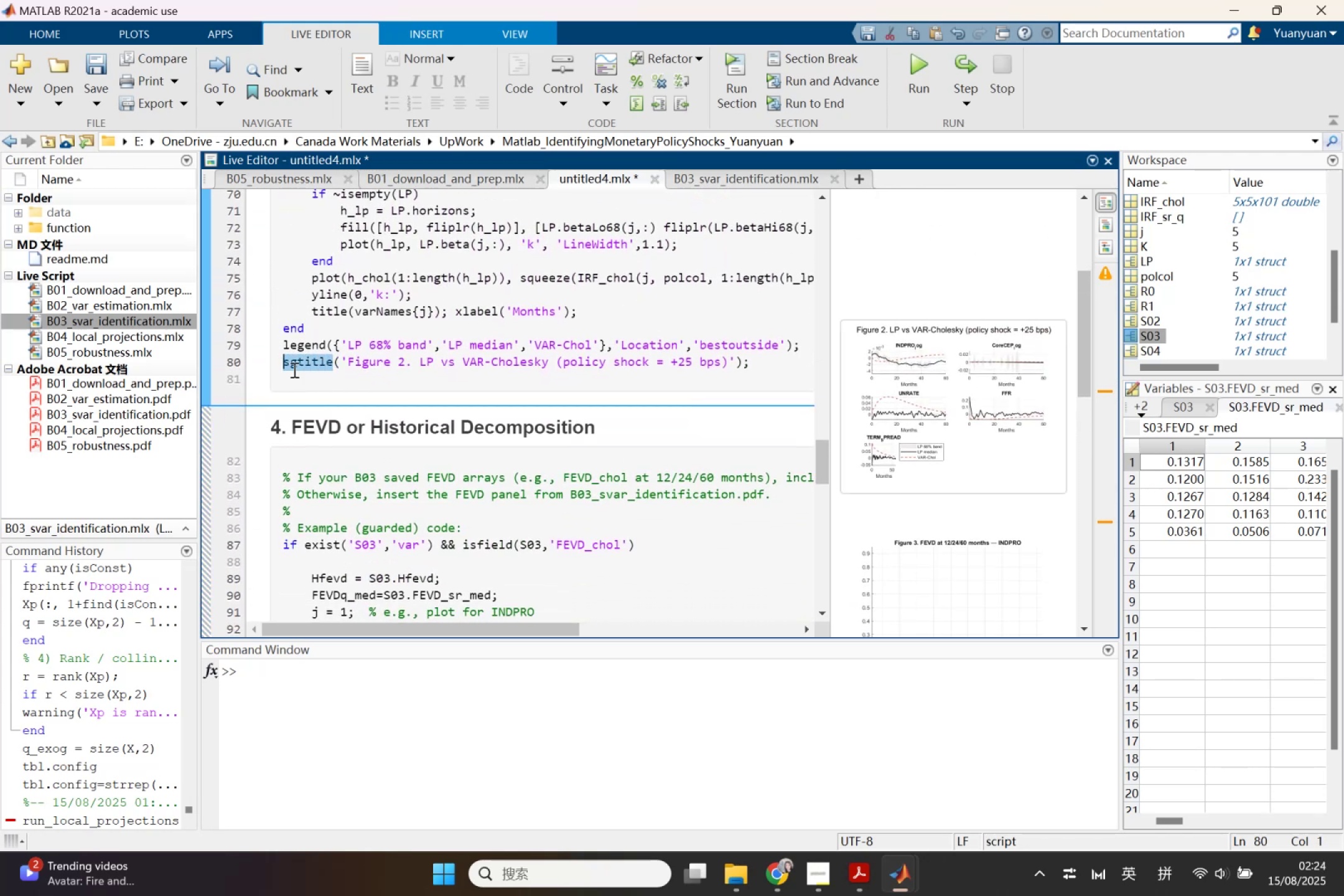 
key(Control+C)
 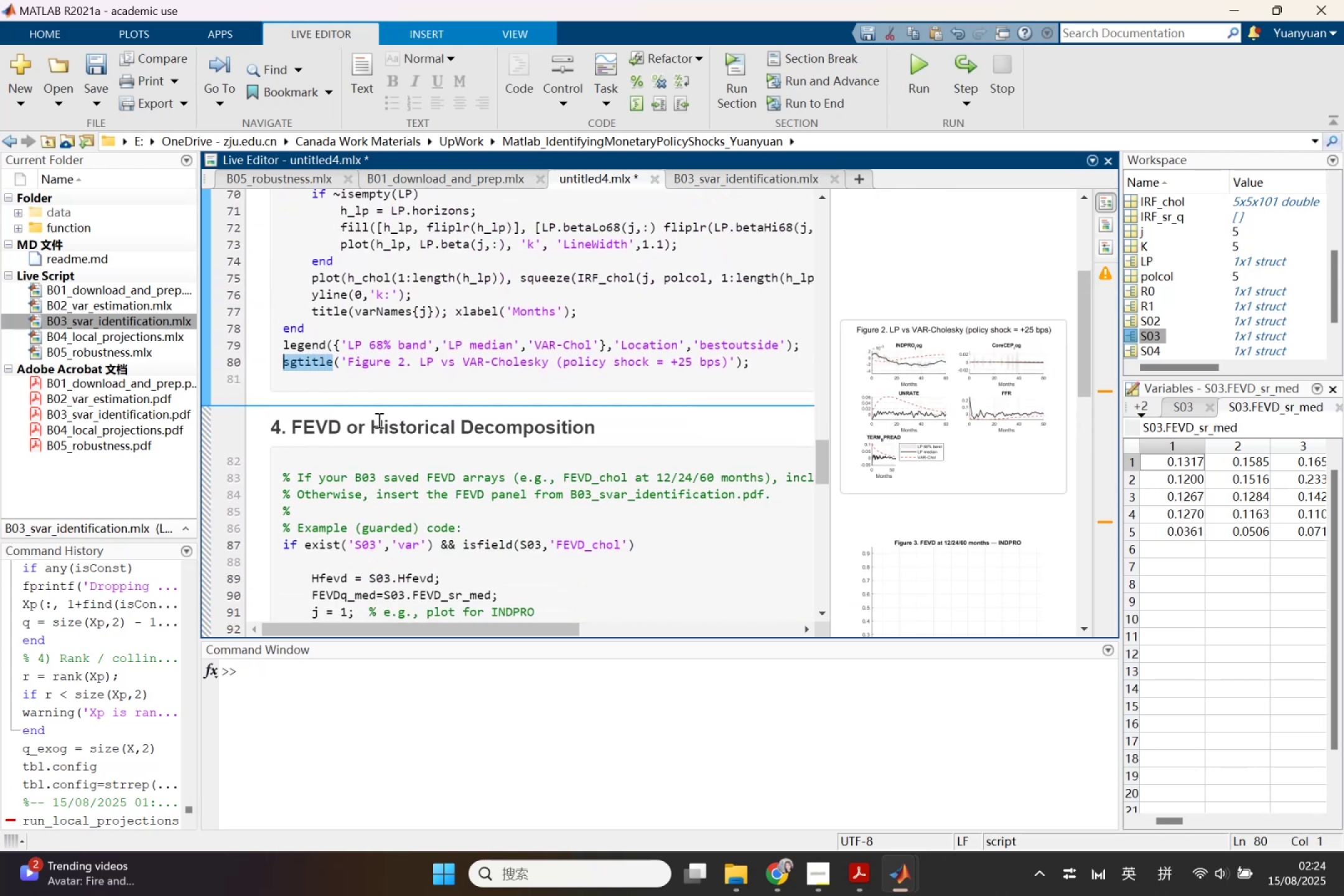 
scroll: coordinate [388, 424], scroll_direction: down, amount: 2.0
 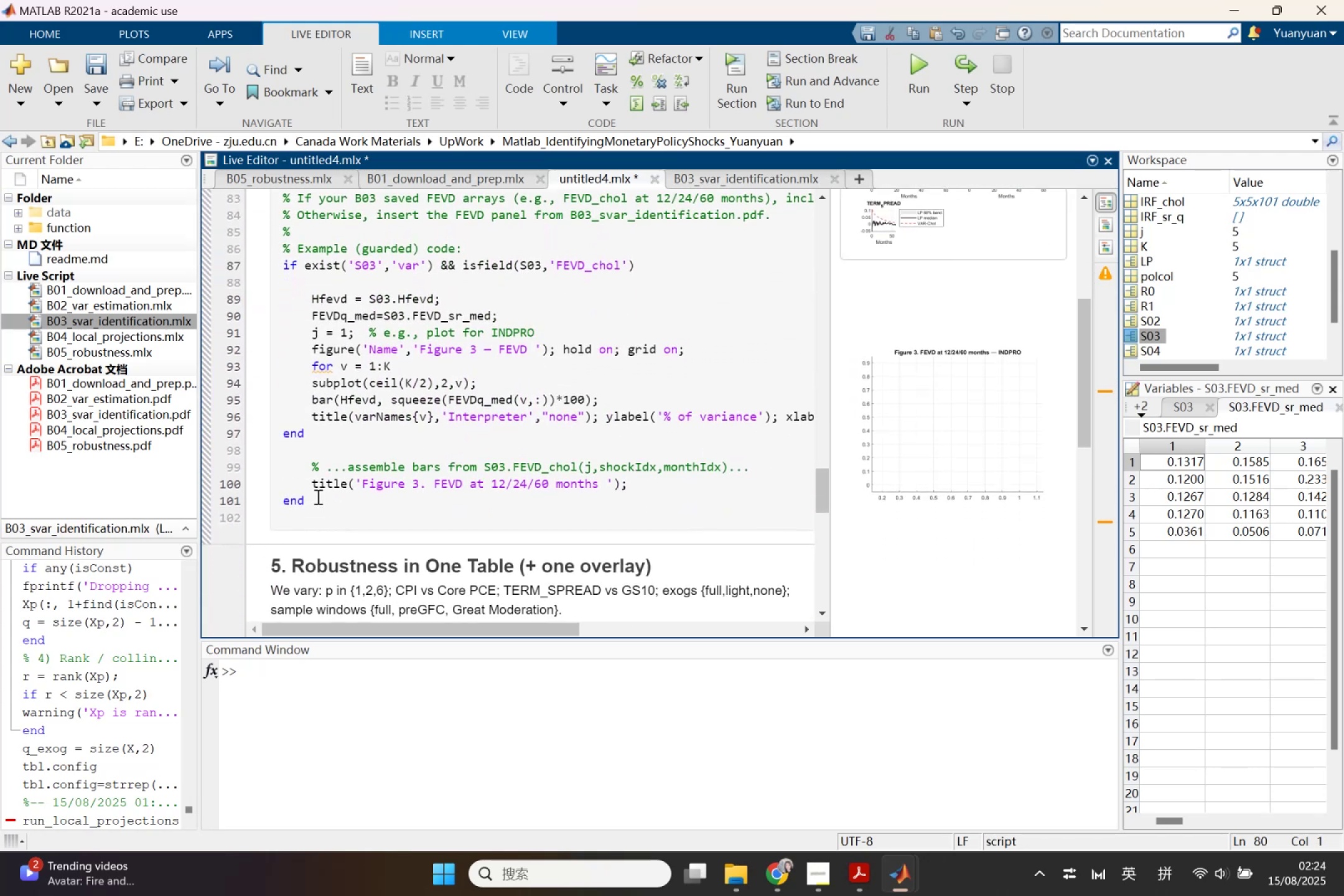 
left_click([307, 488])
 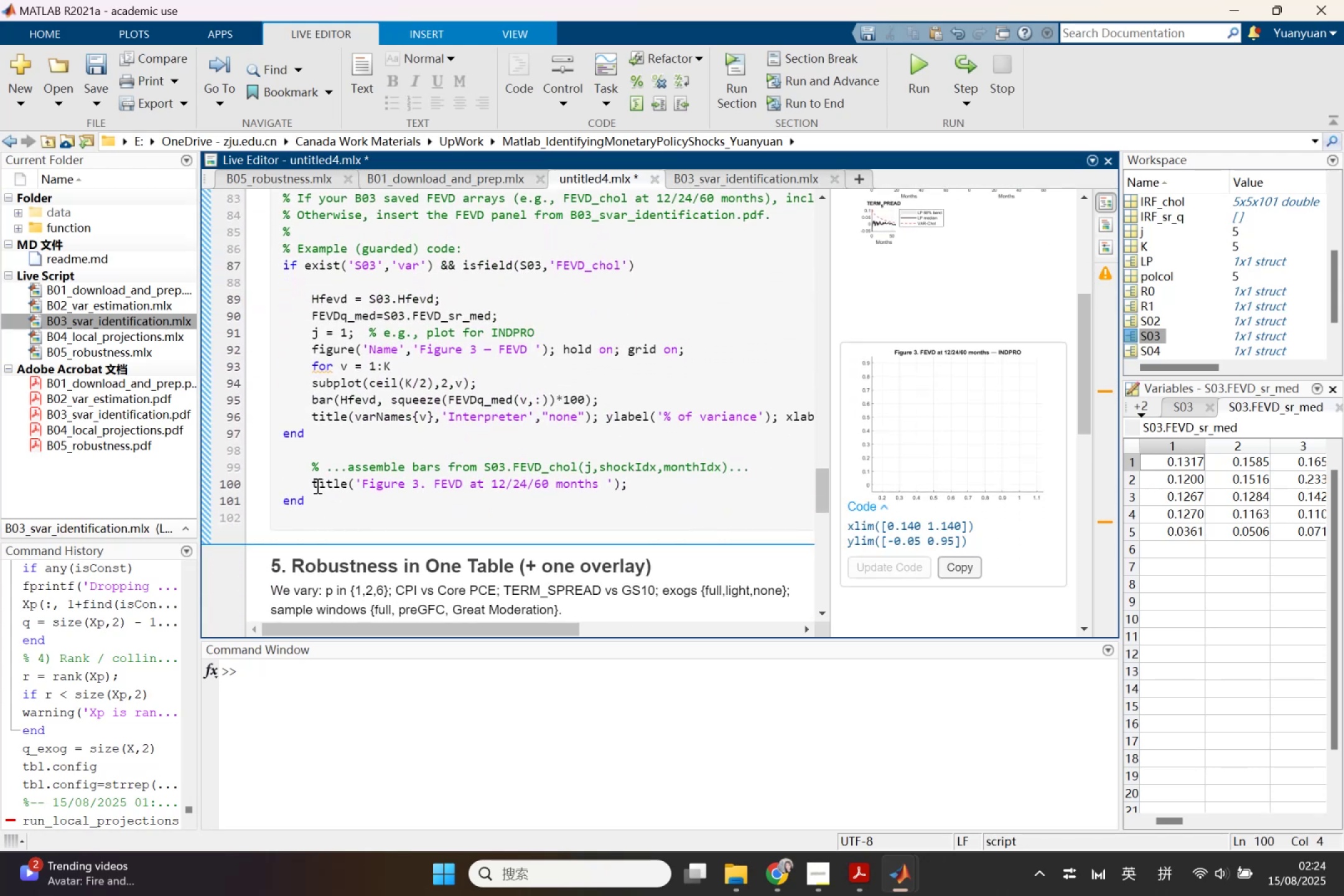 
left_click_drag(start_coordinate=[312, 485], to_coordinate=[348, 485])
 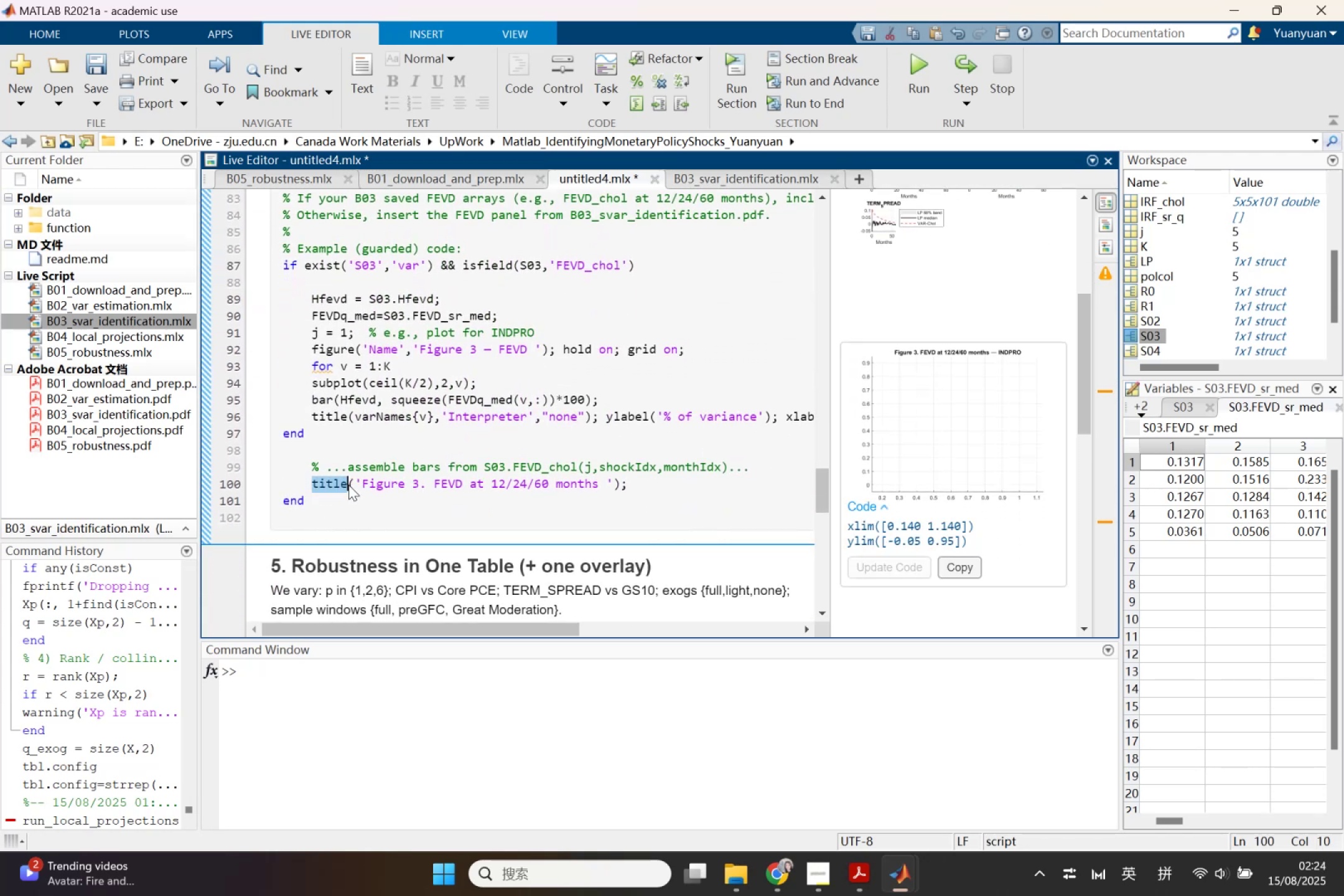 
key(Control+ControlLeft)
 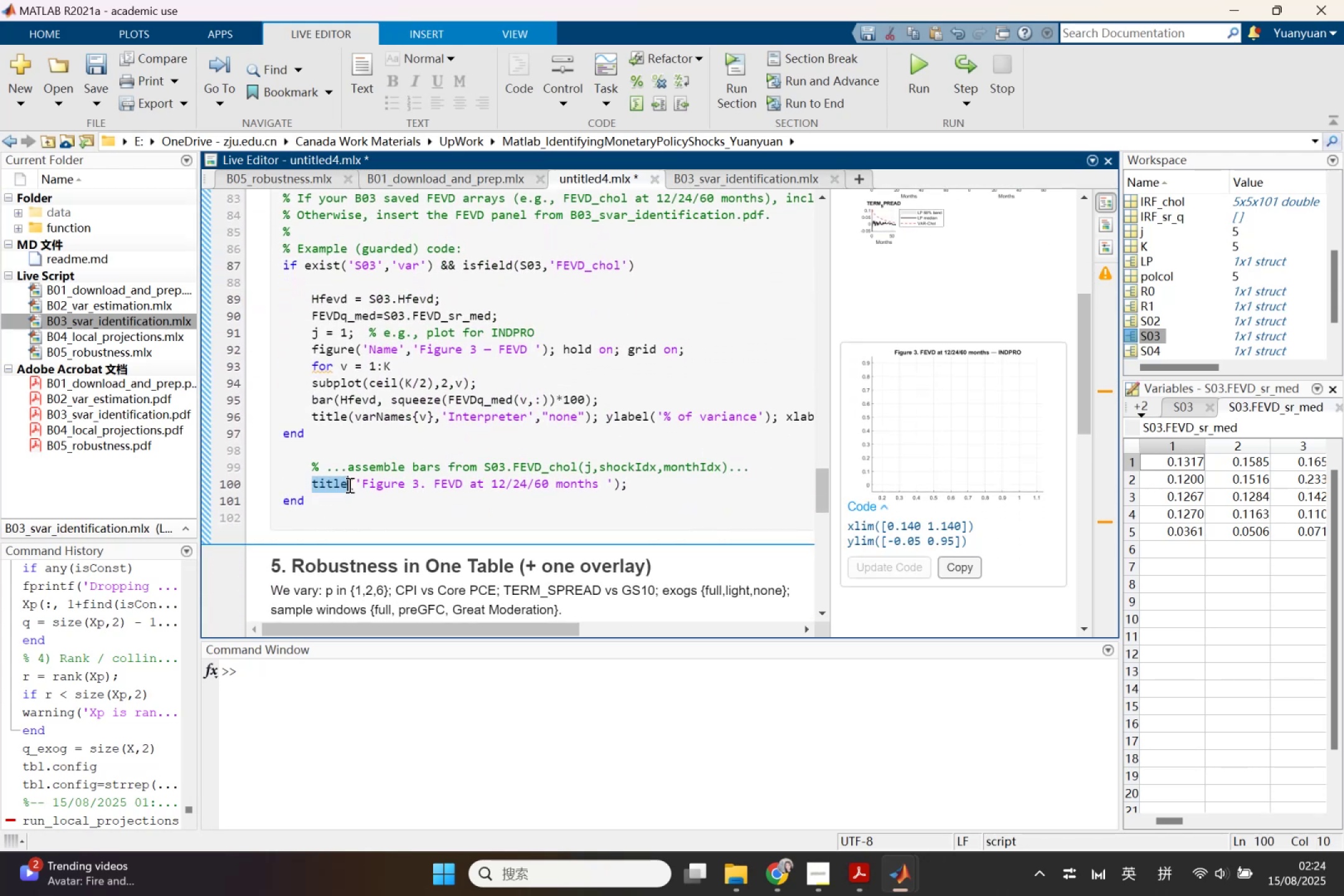 
key(Control+V)
 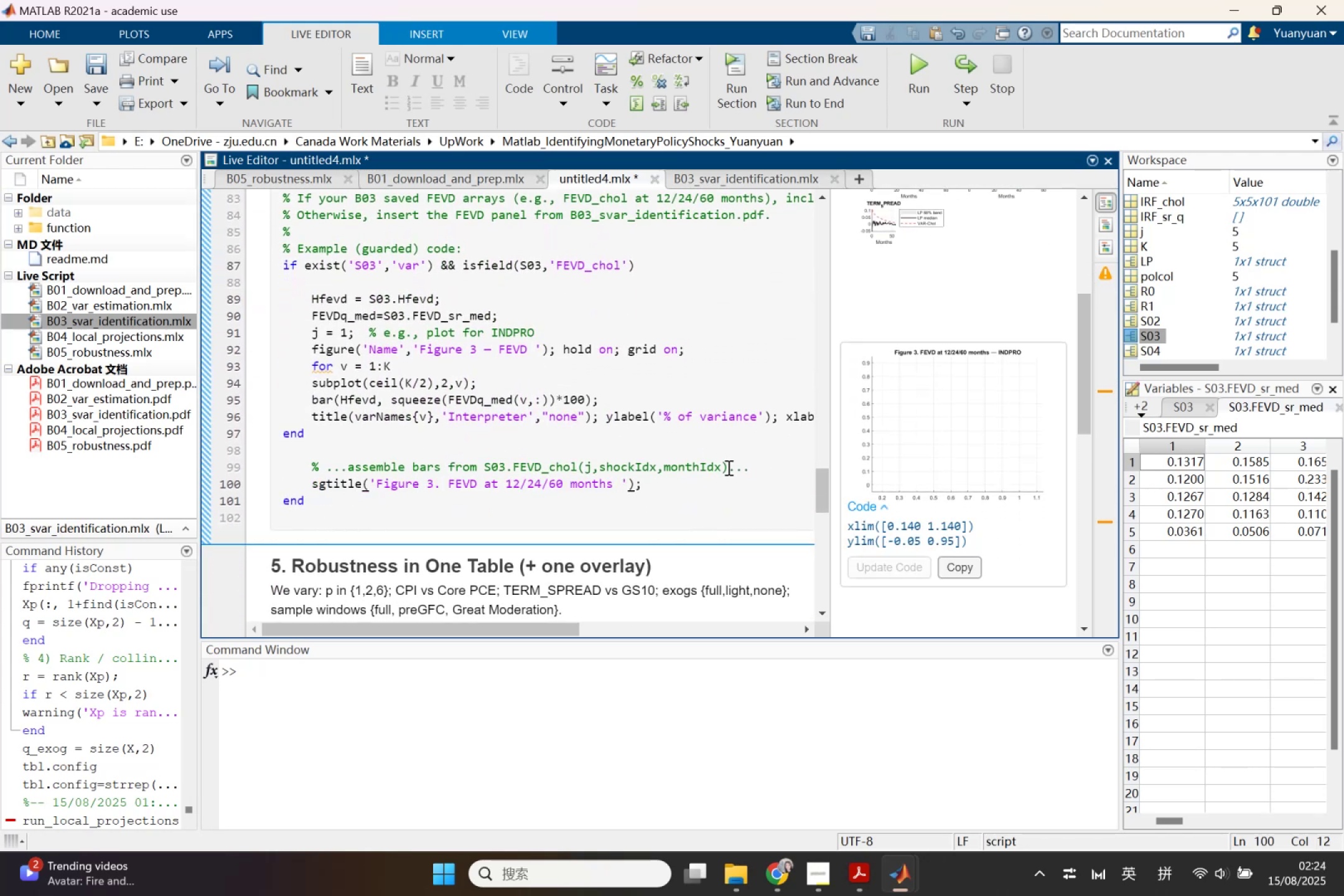 
left_click_drag(start_coordinate=[755, 467], to_coordinate=[281, 454])
 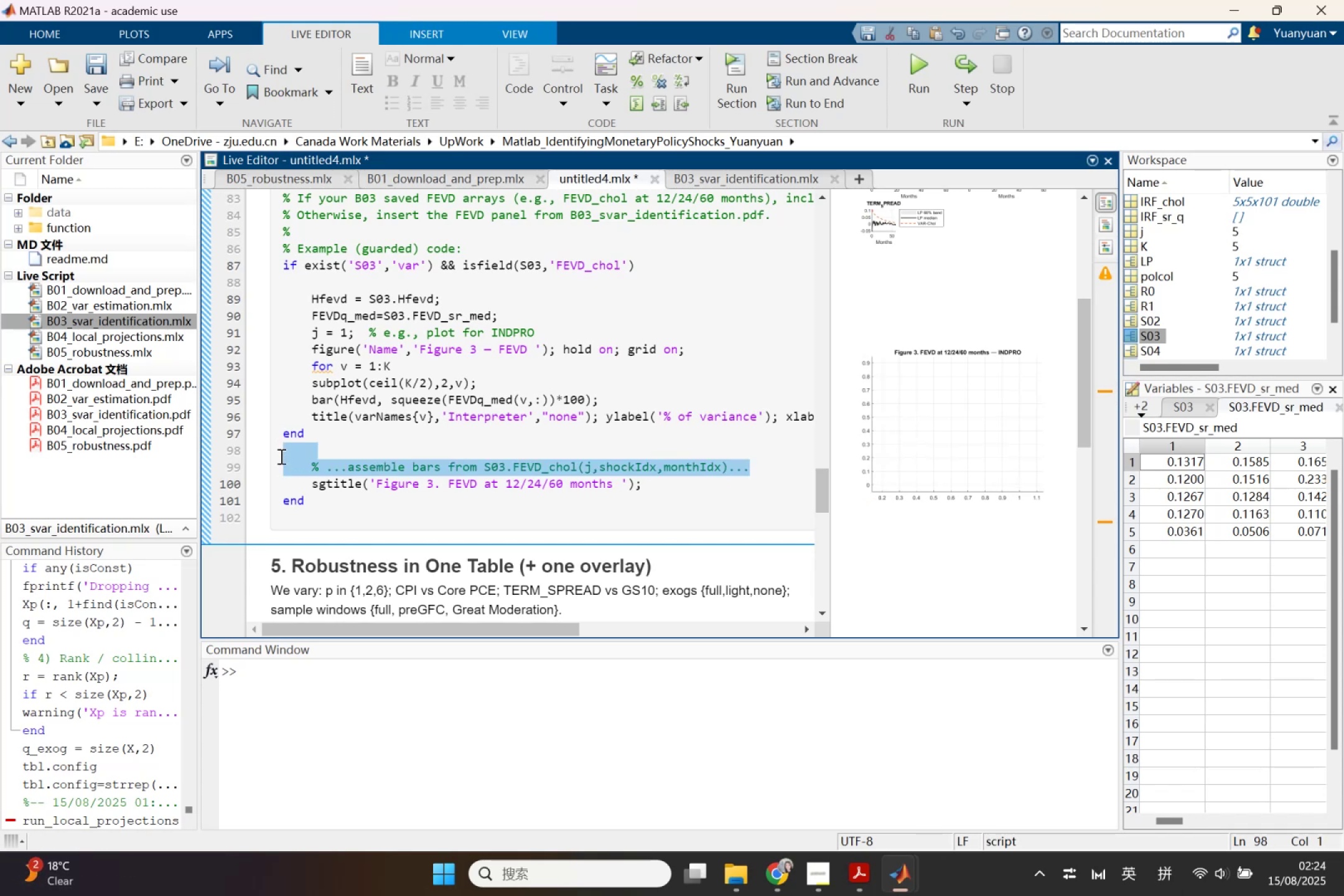 
key(Backspace)
 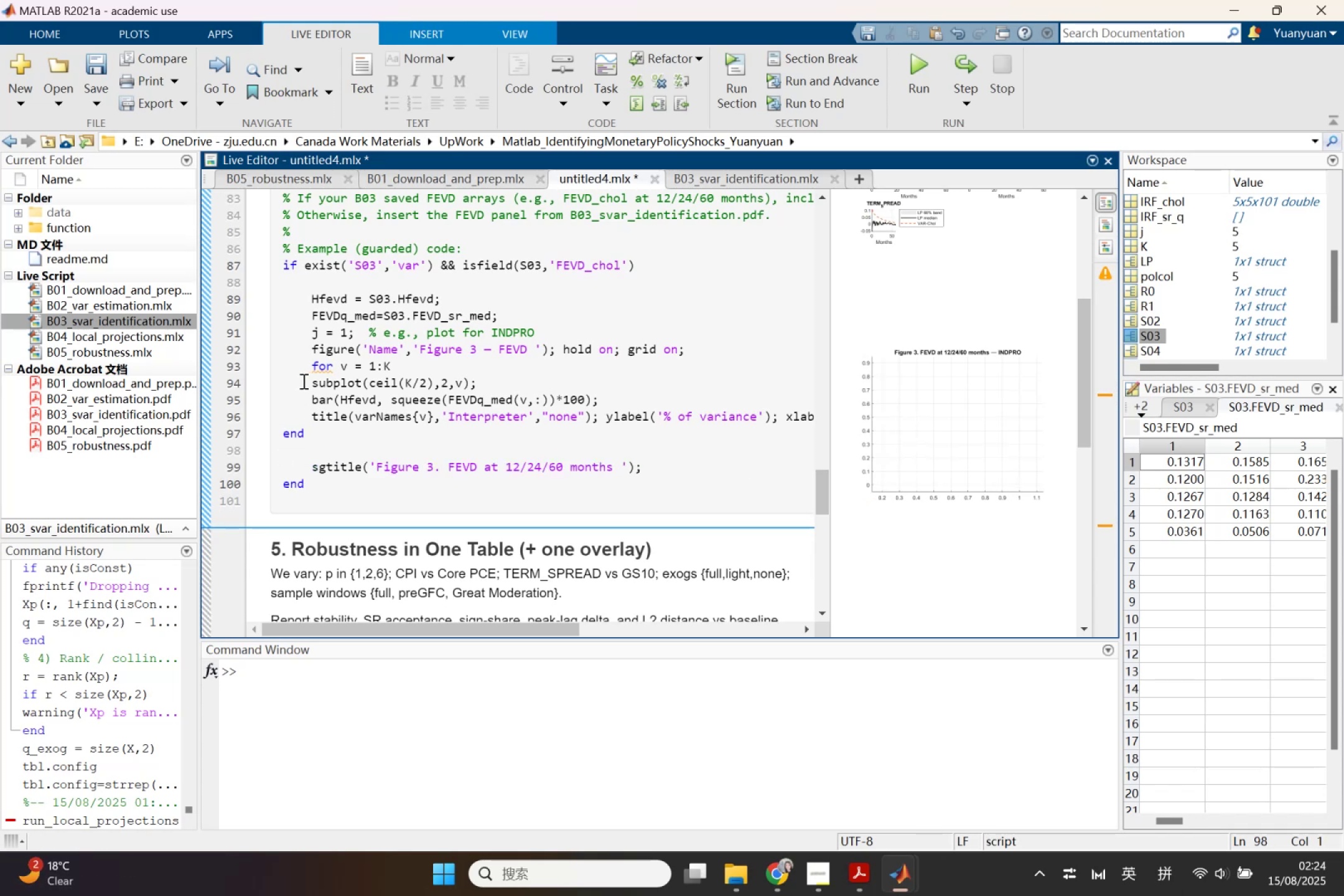 
left_click_drag(start_coordinate=[306, 369], to_coordinate=[337, 436])
 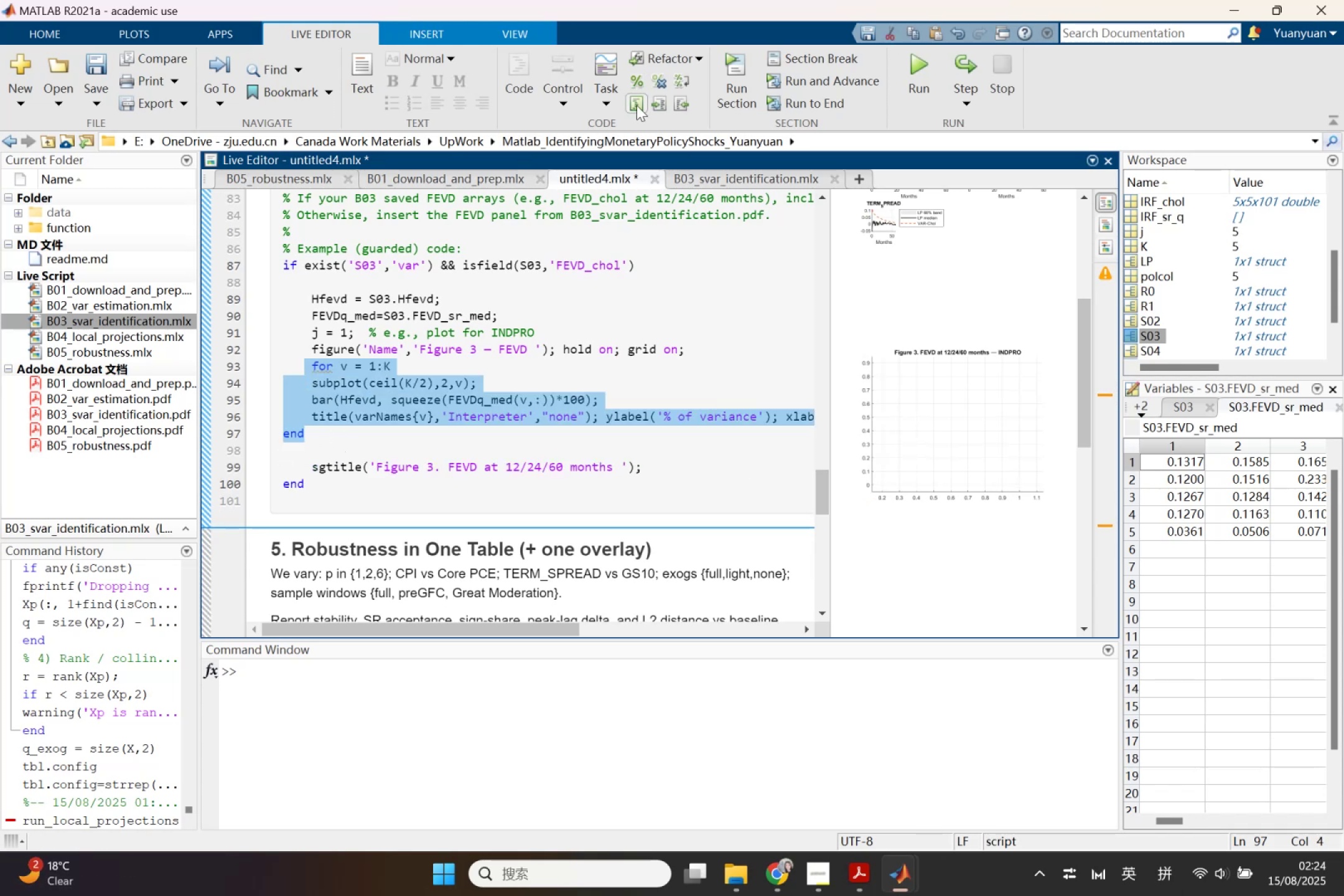 
left_click([642, 113])
 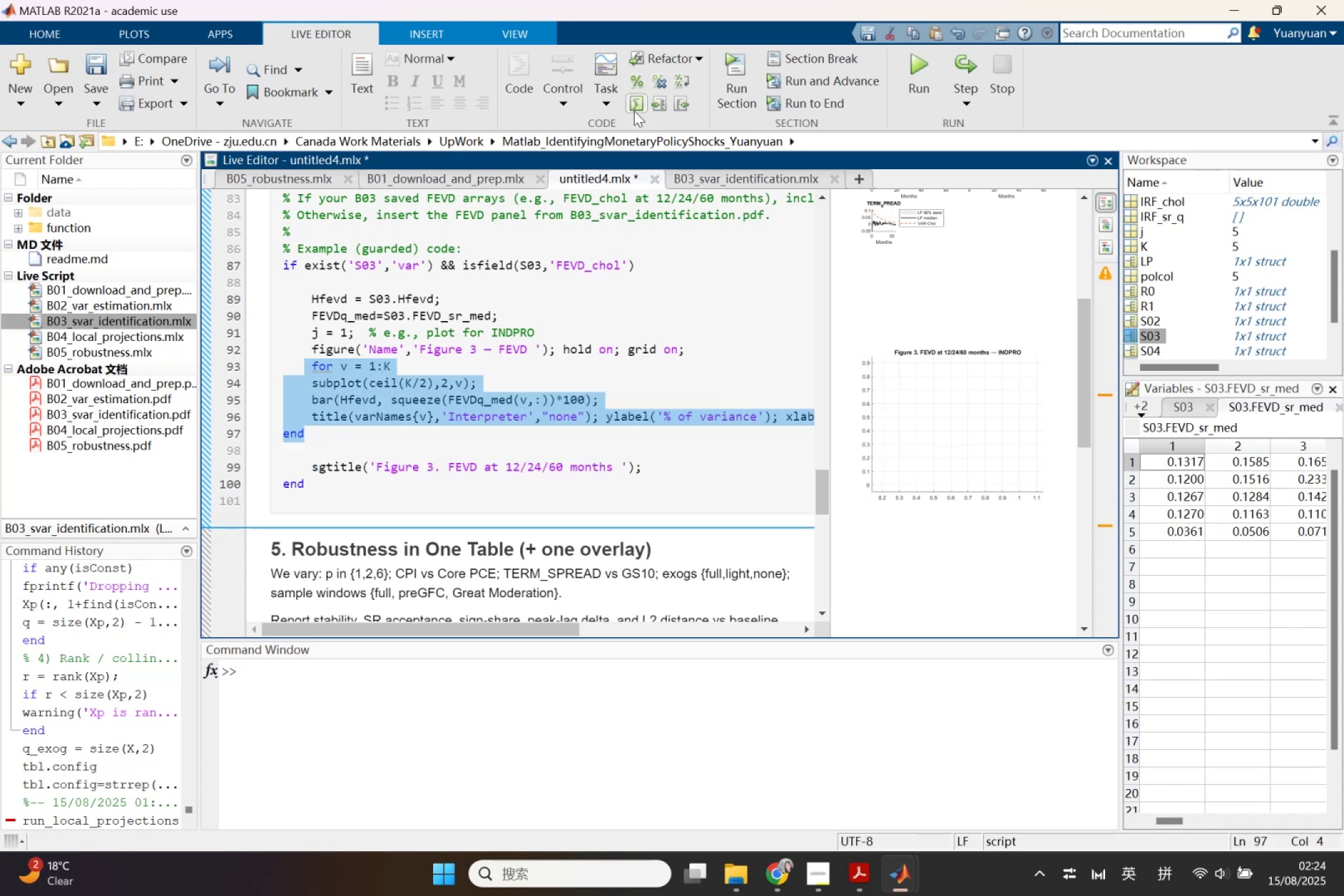 
left_click([638, 105])
 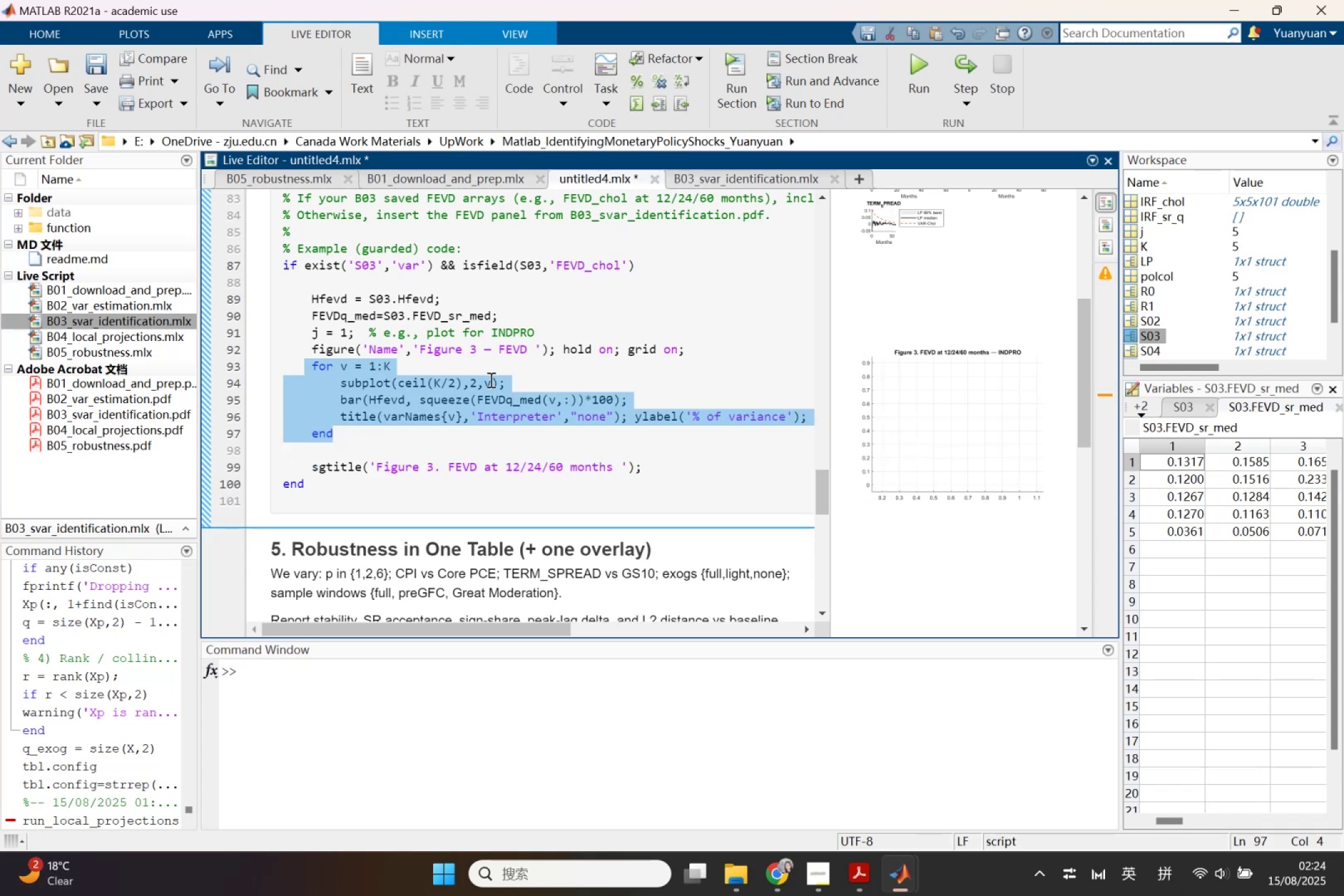 
left_click([490, 380])
 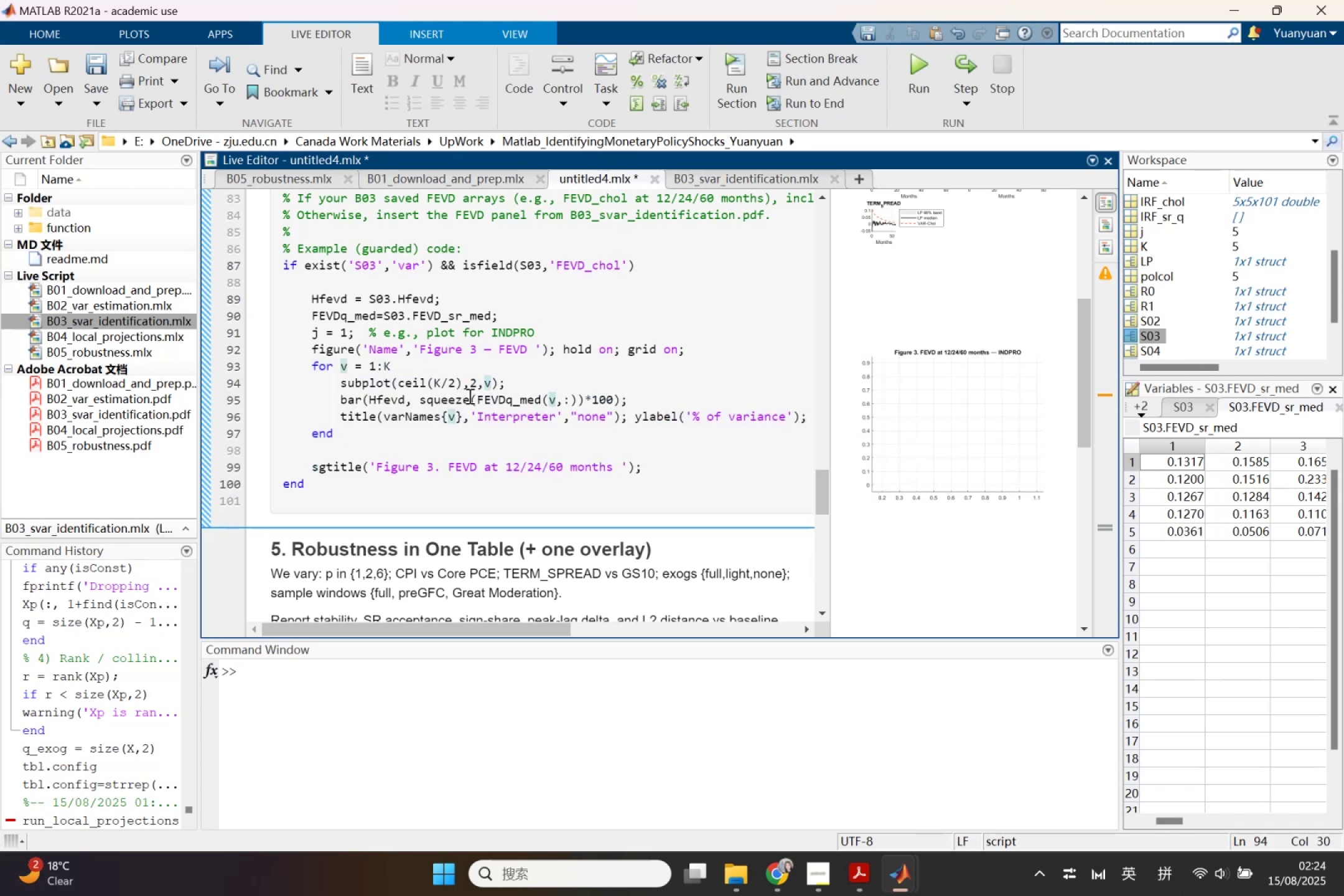 
left_click([434, 381])
 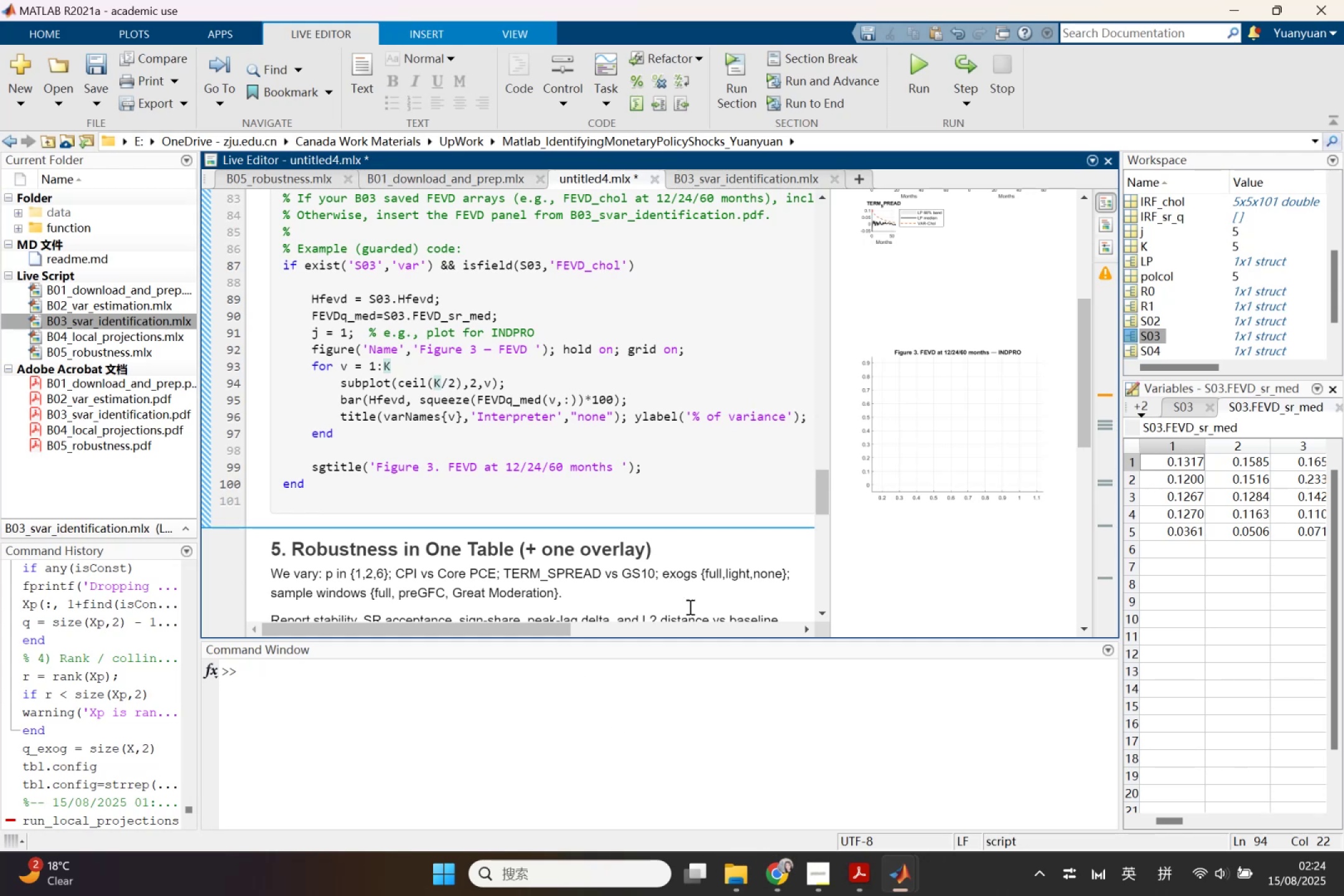 
scroll: coordinate [693, 533], scroll_direction: up, amount: 8.0
 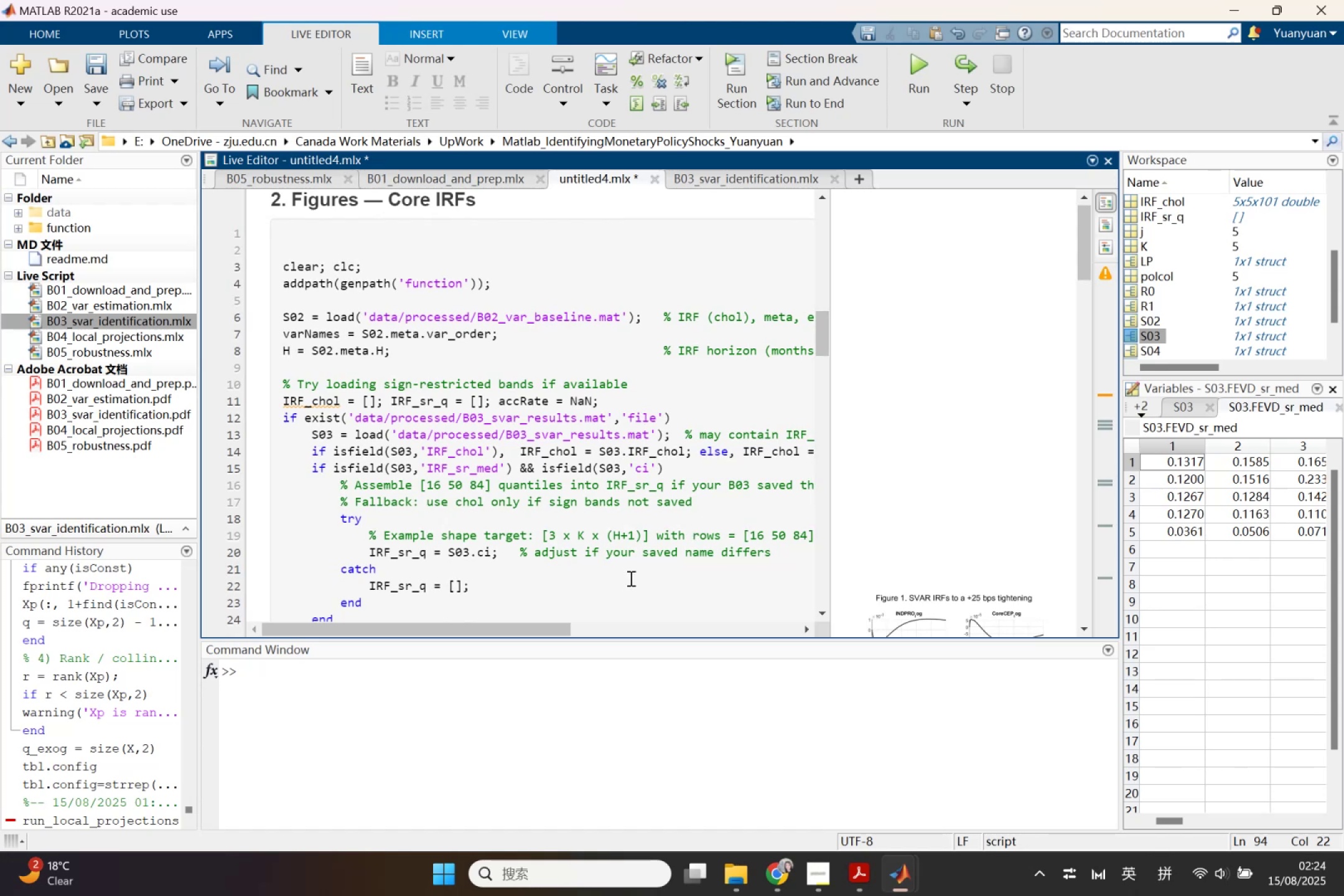 
scroll: coordinate [474, 528], scroll_direction: down, amount: 10.0
 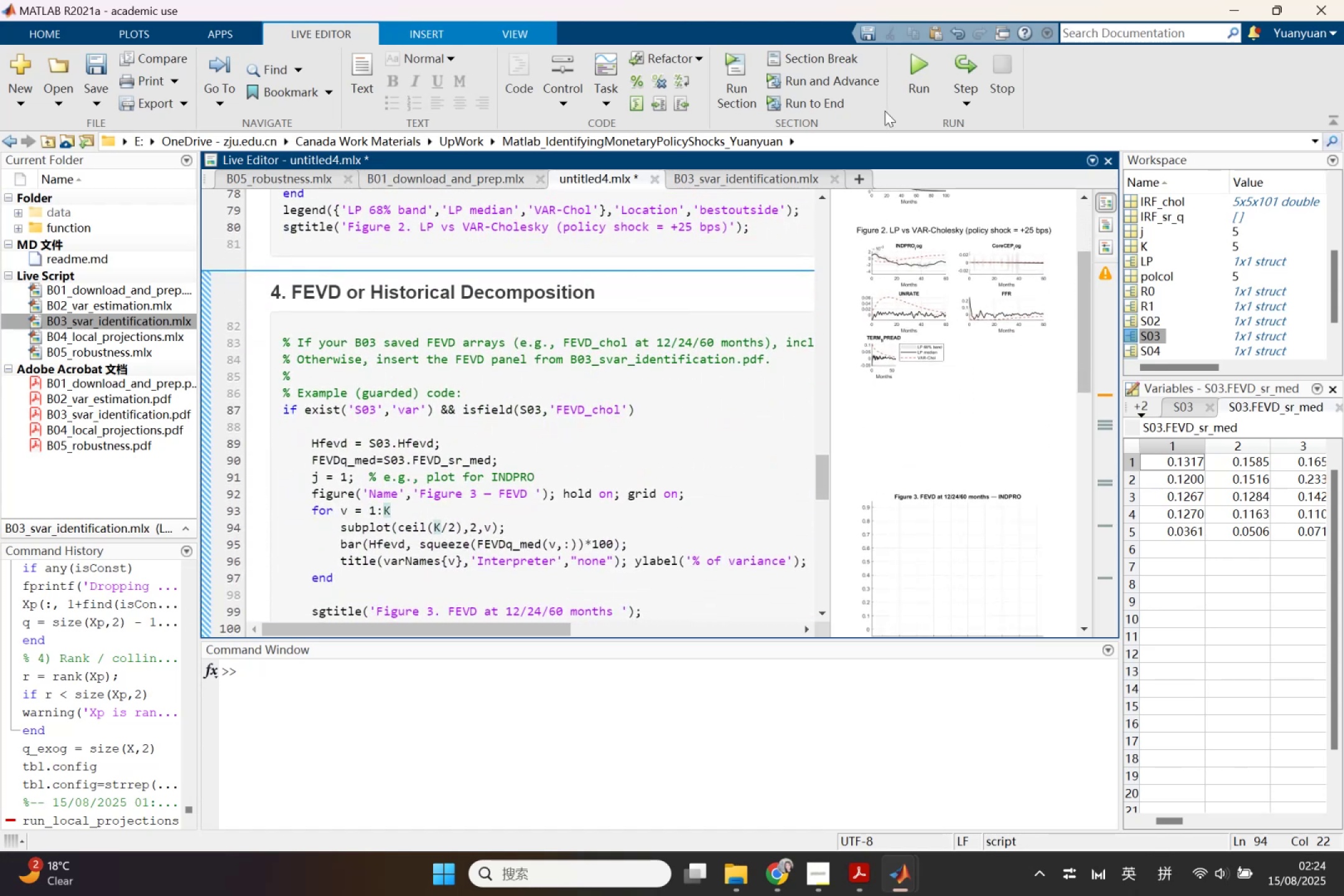 
left_click([915, 81])
 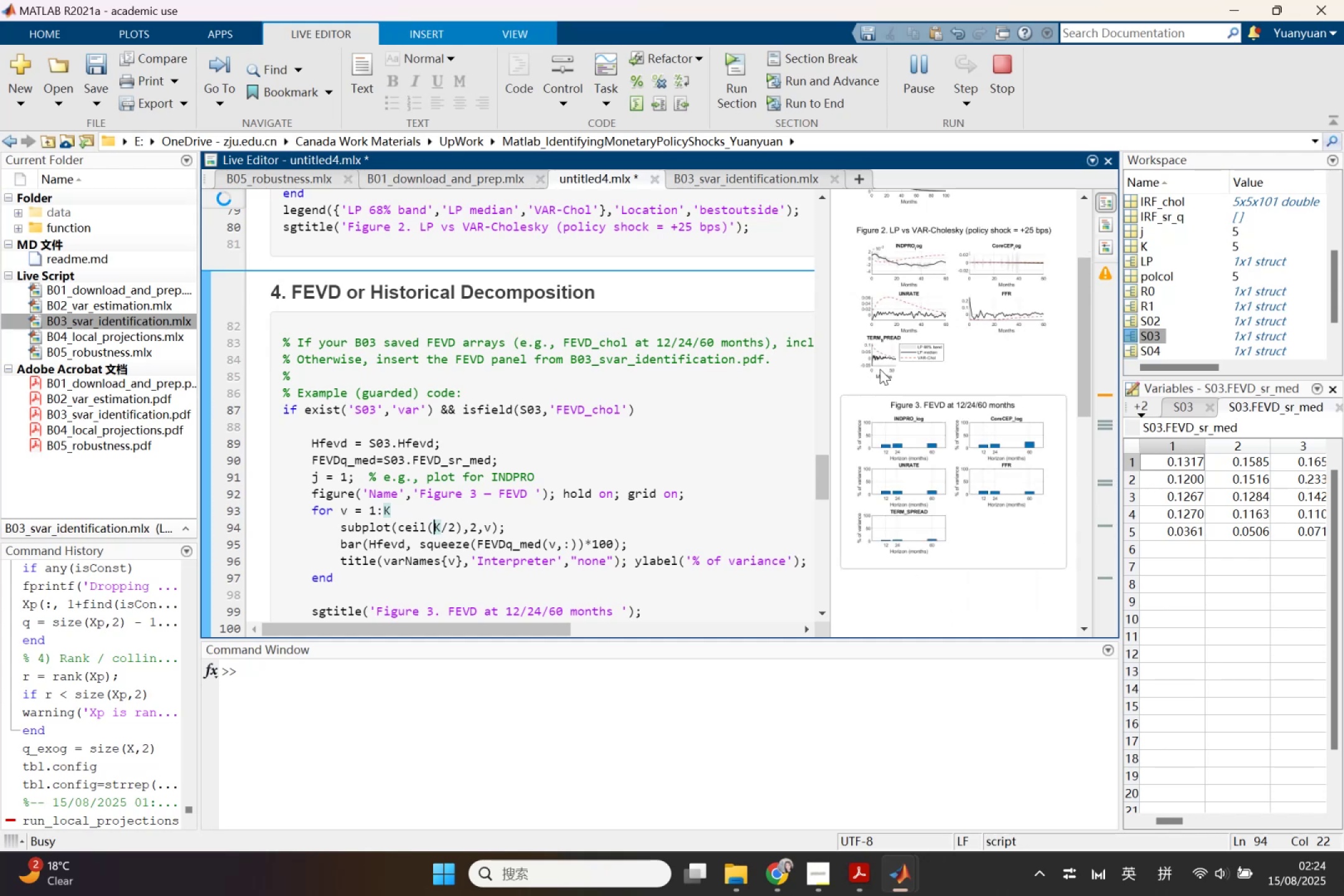 
wait(14.89)
 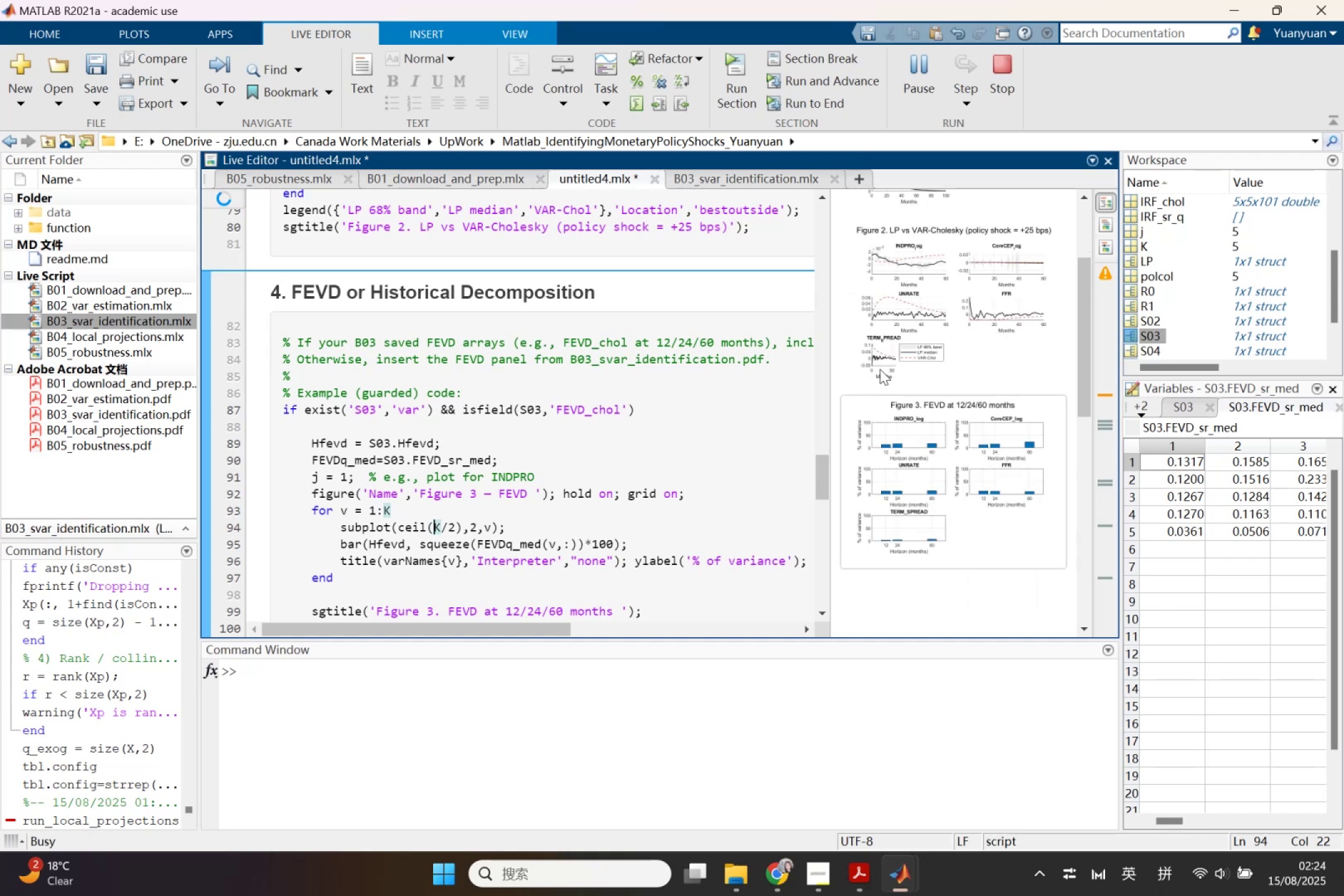 
scroll: coordinate [963, 462], scroll_direction: down, amount: 4.0
 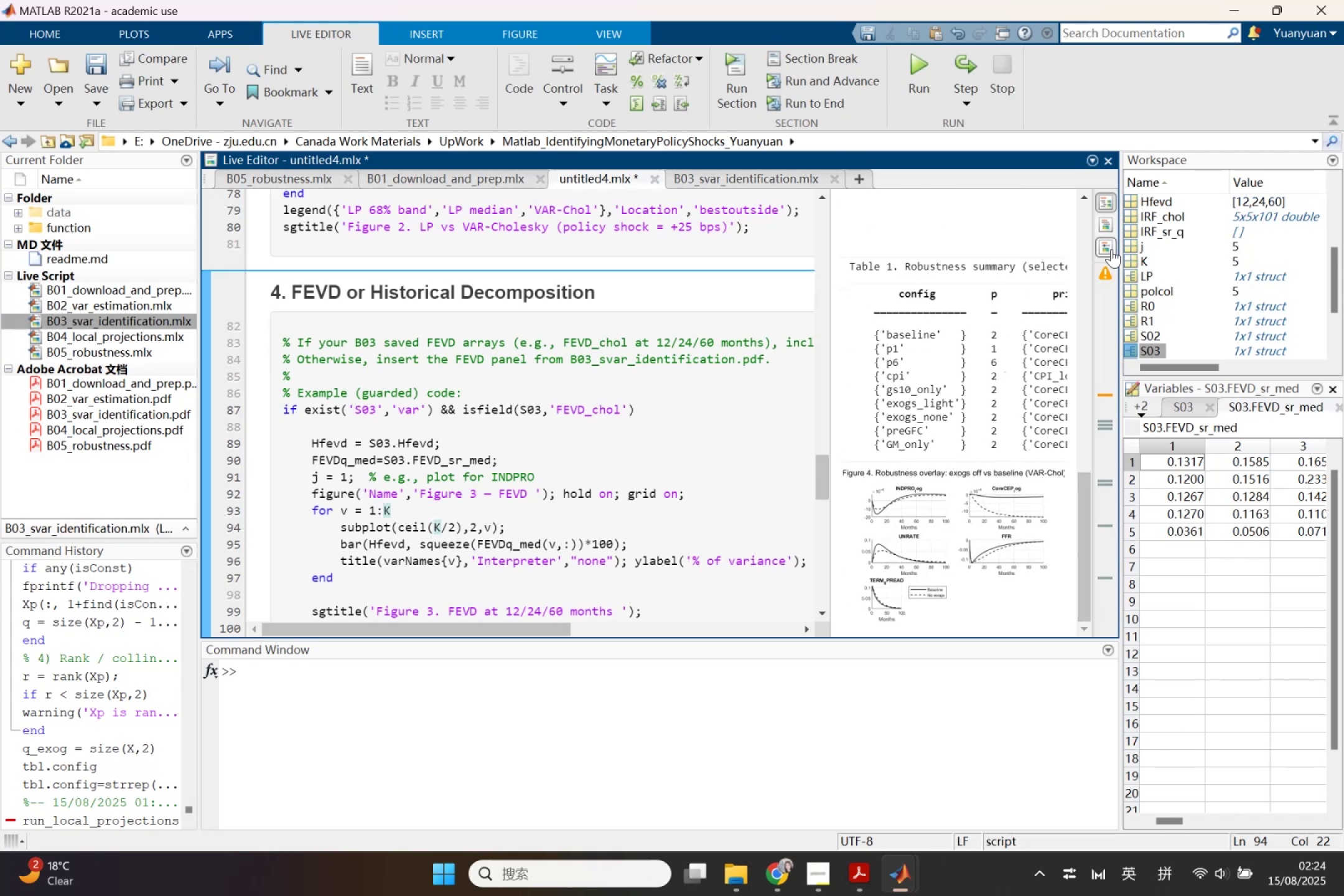 
scroll: coordinate [986, 340], scroll_direction: up, amount: 9.0
 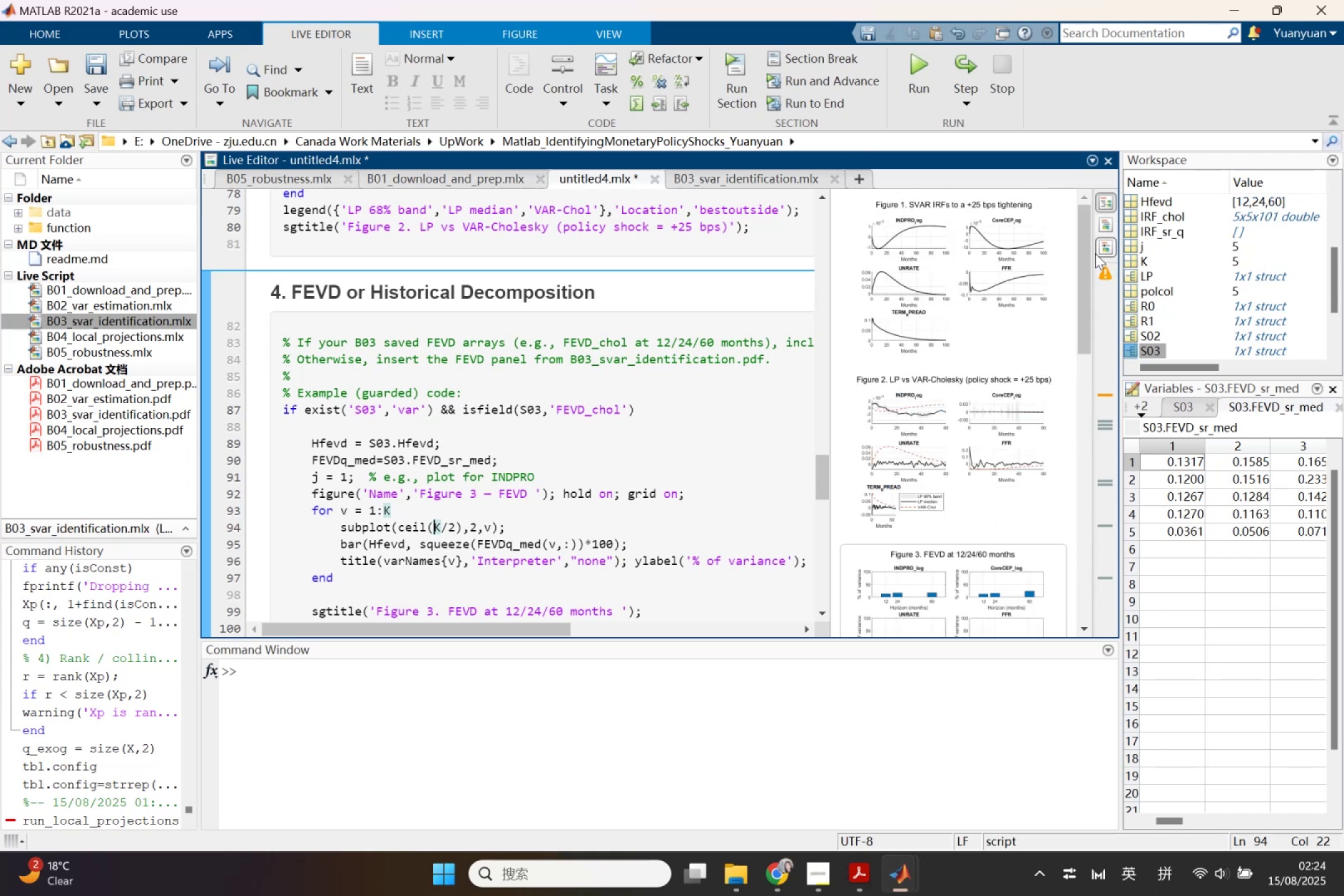 
left_click([1098, 253])
 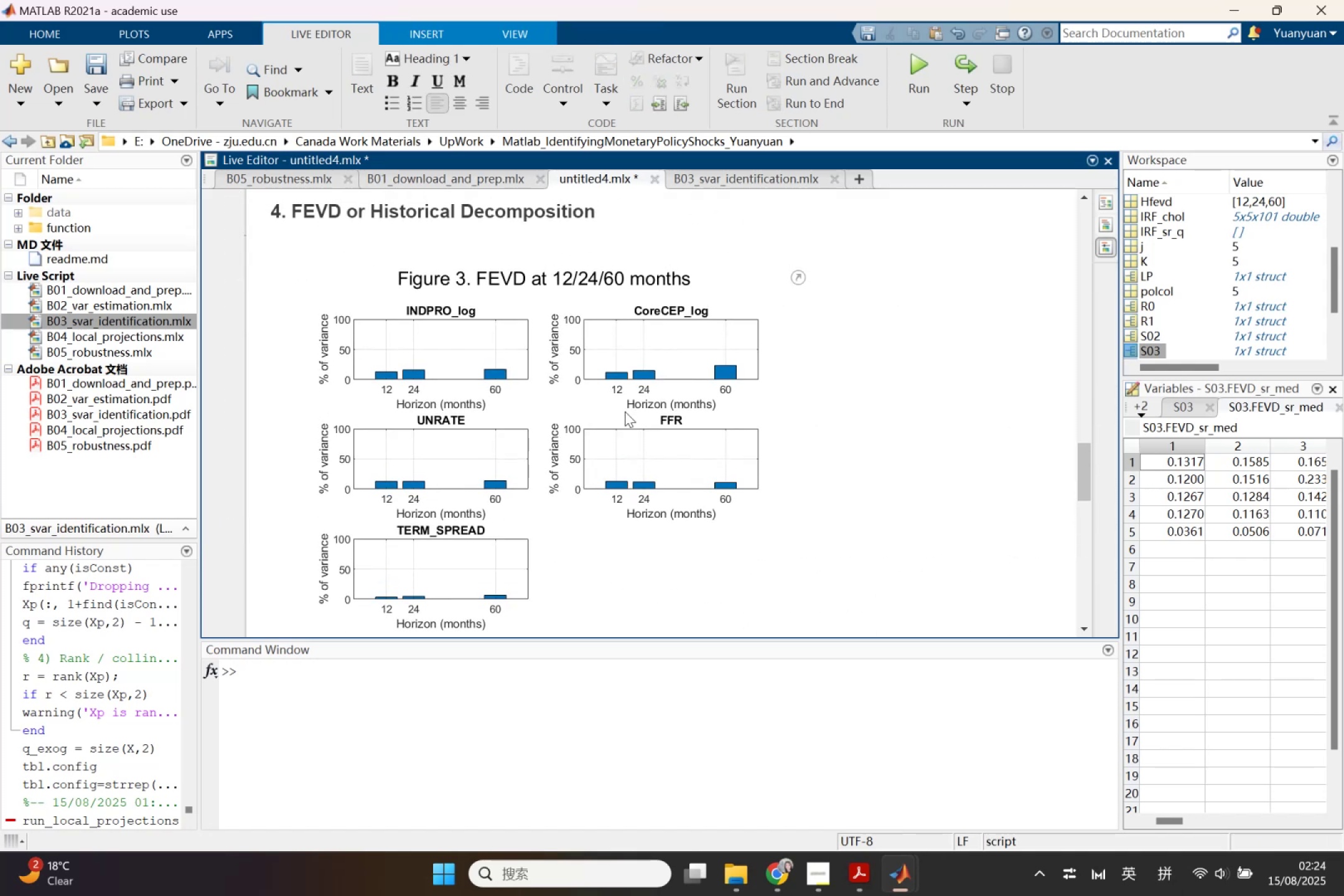 
scroll: coordinate [625, 412], scroll_direction: up, amount: 1.0
 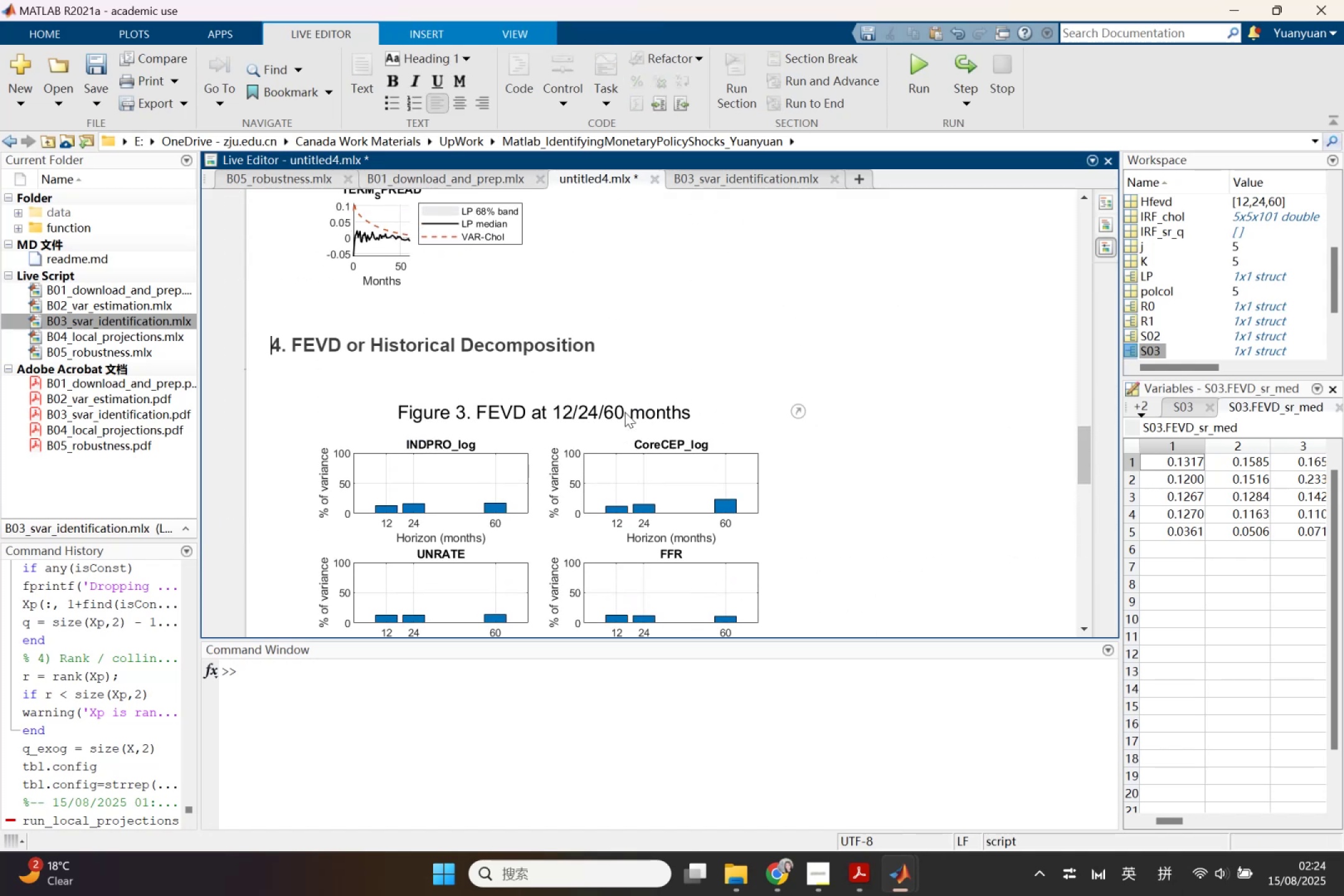 
scroll: coordinate [625, 412], scroll_direction: none, amount: 0.0
 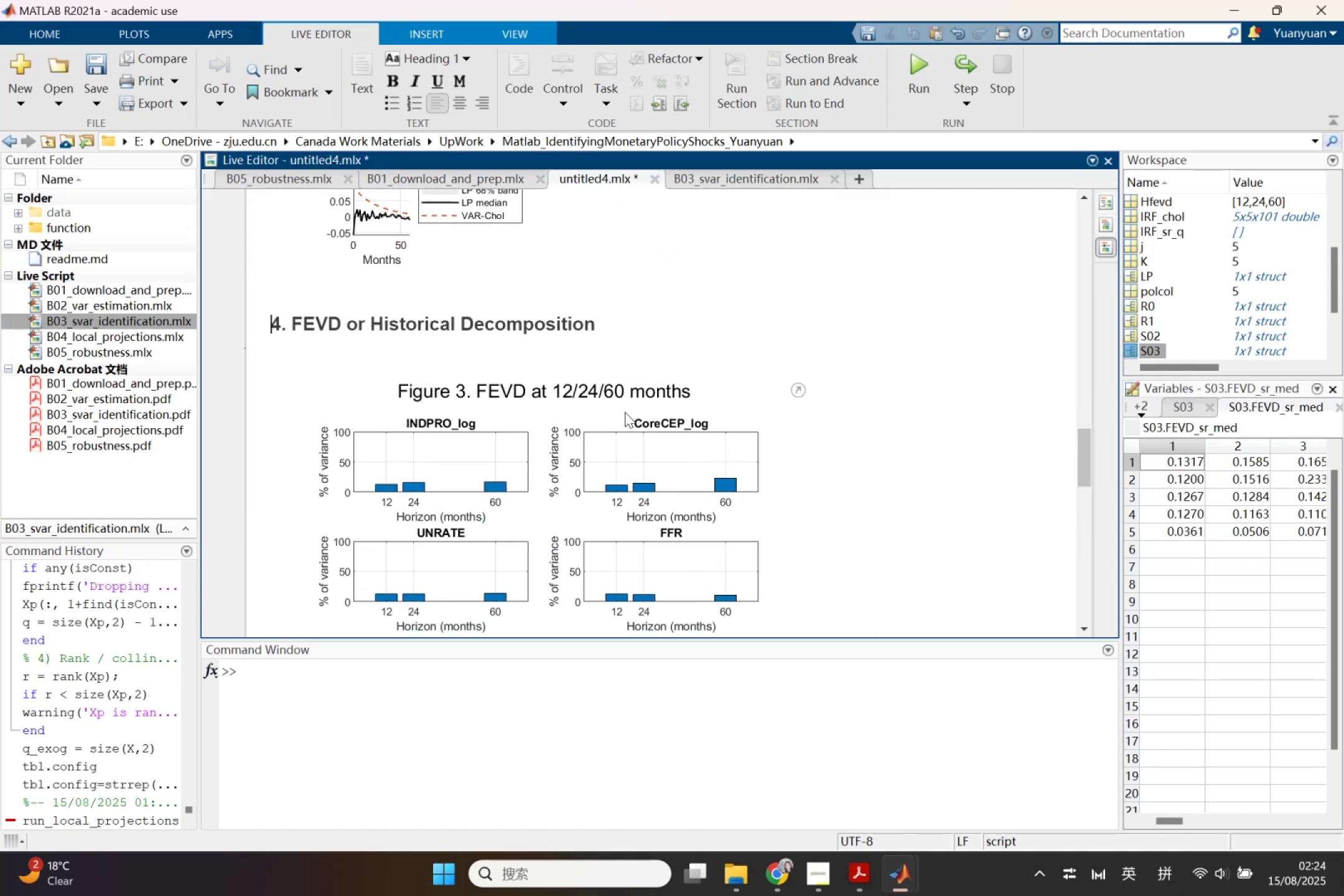 
scroll: coordinate [625, 412], scroll_direction: down, amount: 6.0
 